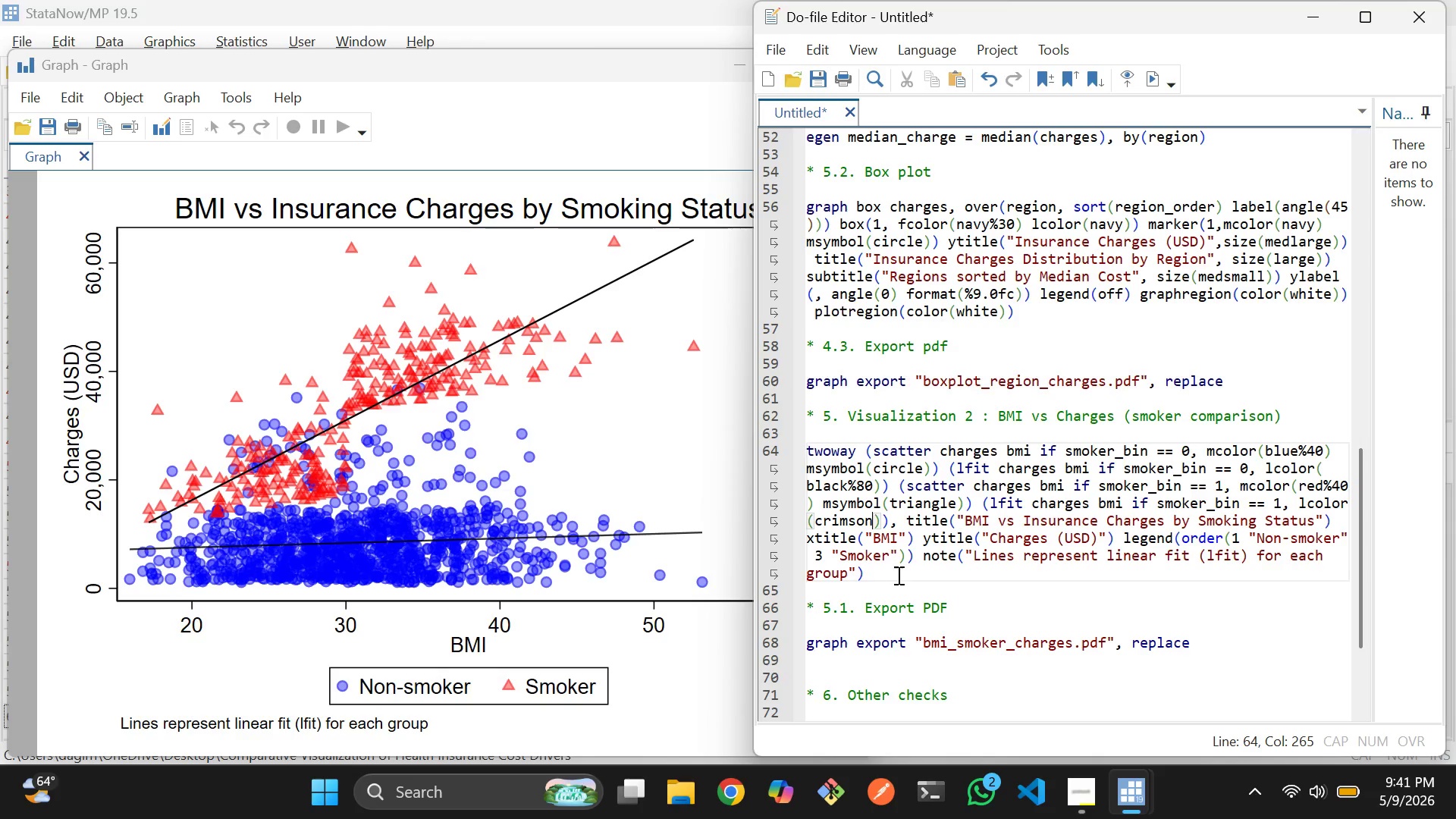 
left_click_drag(start_coordinate=[897, 575], to_coordinate=[807, 447])
 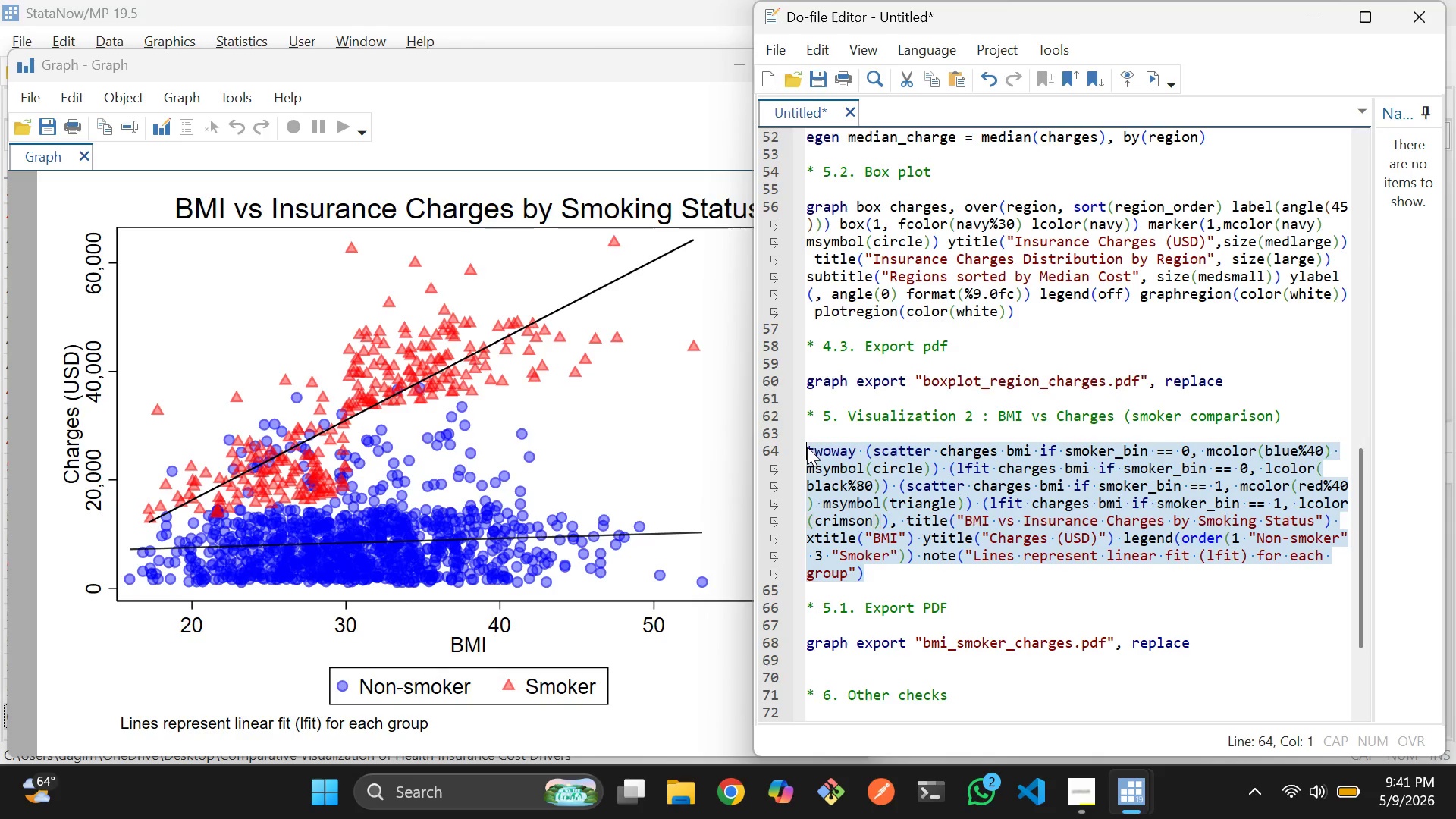 
key(Control+D)
 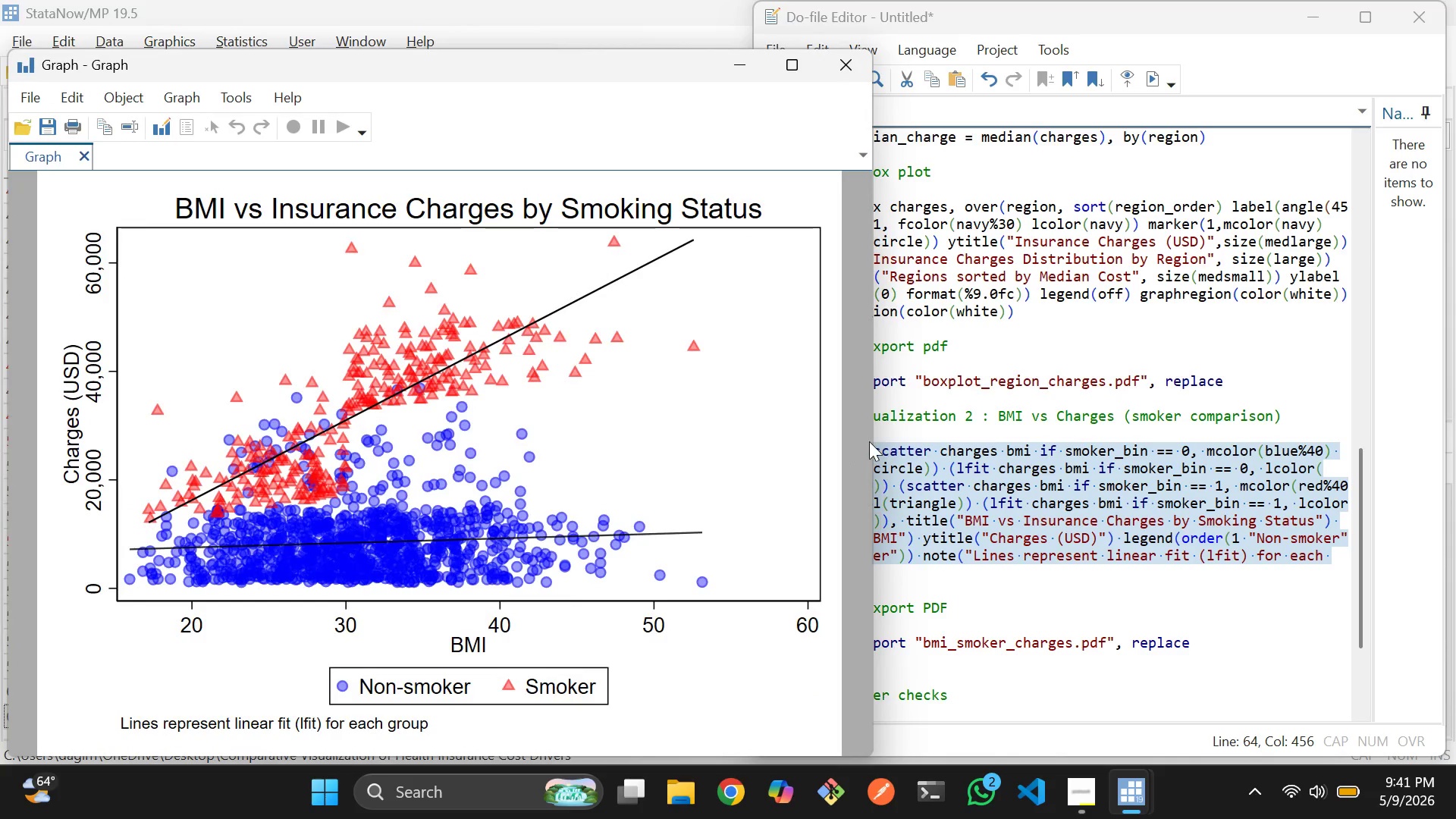 
left_click([869, 441])
 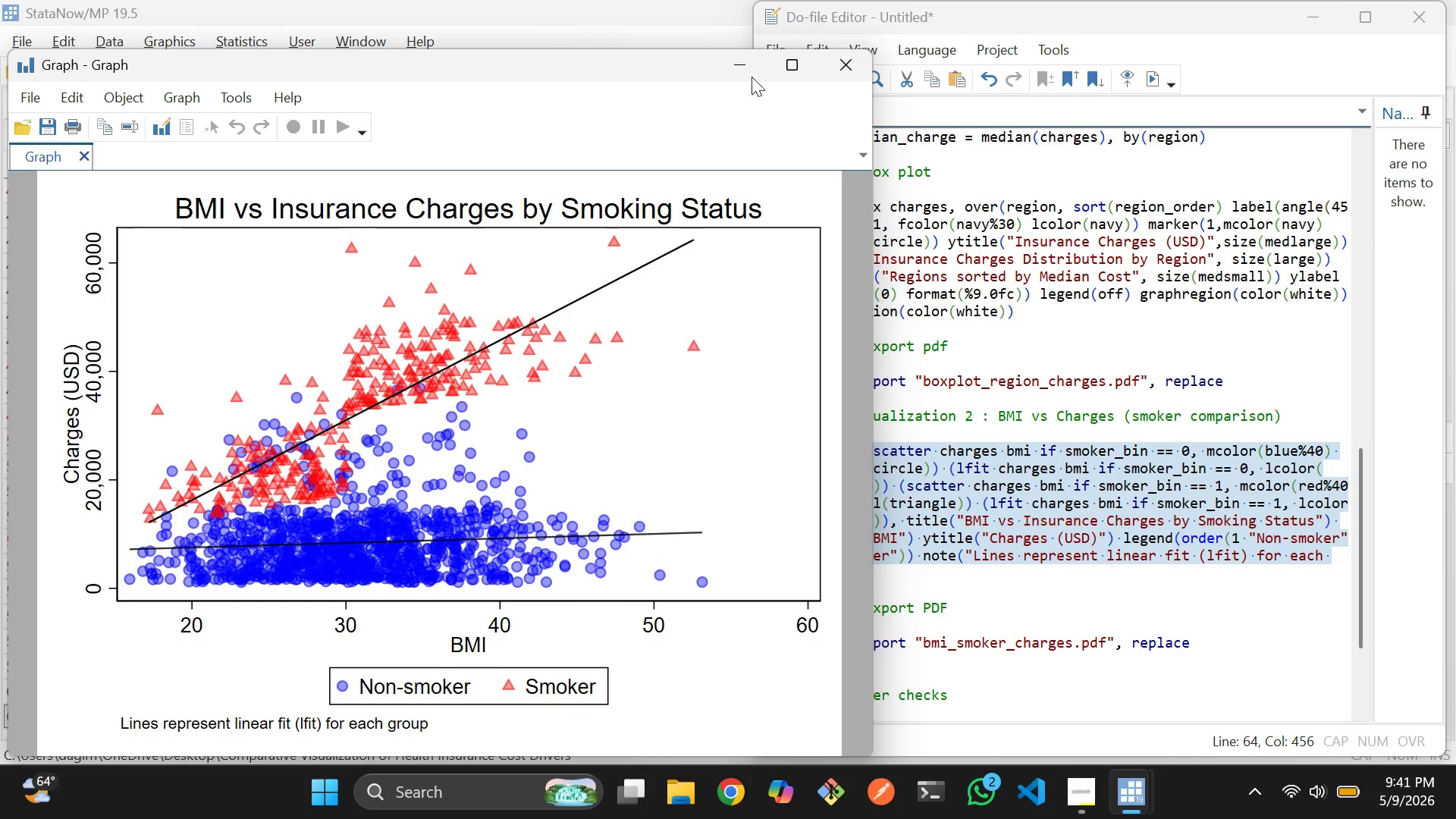 
left_click([745, 67])
 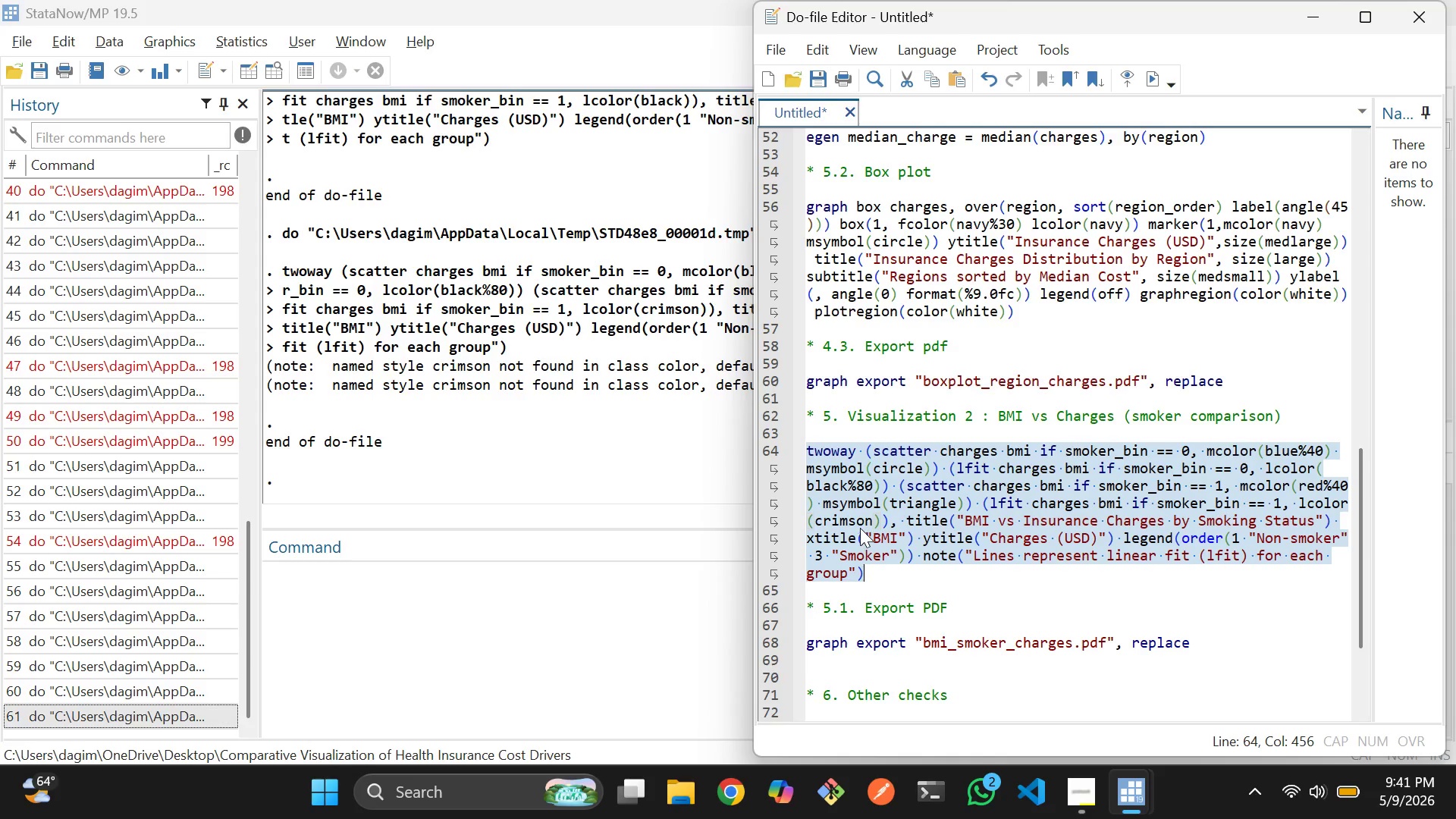 
double_click([857, 517])
 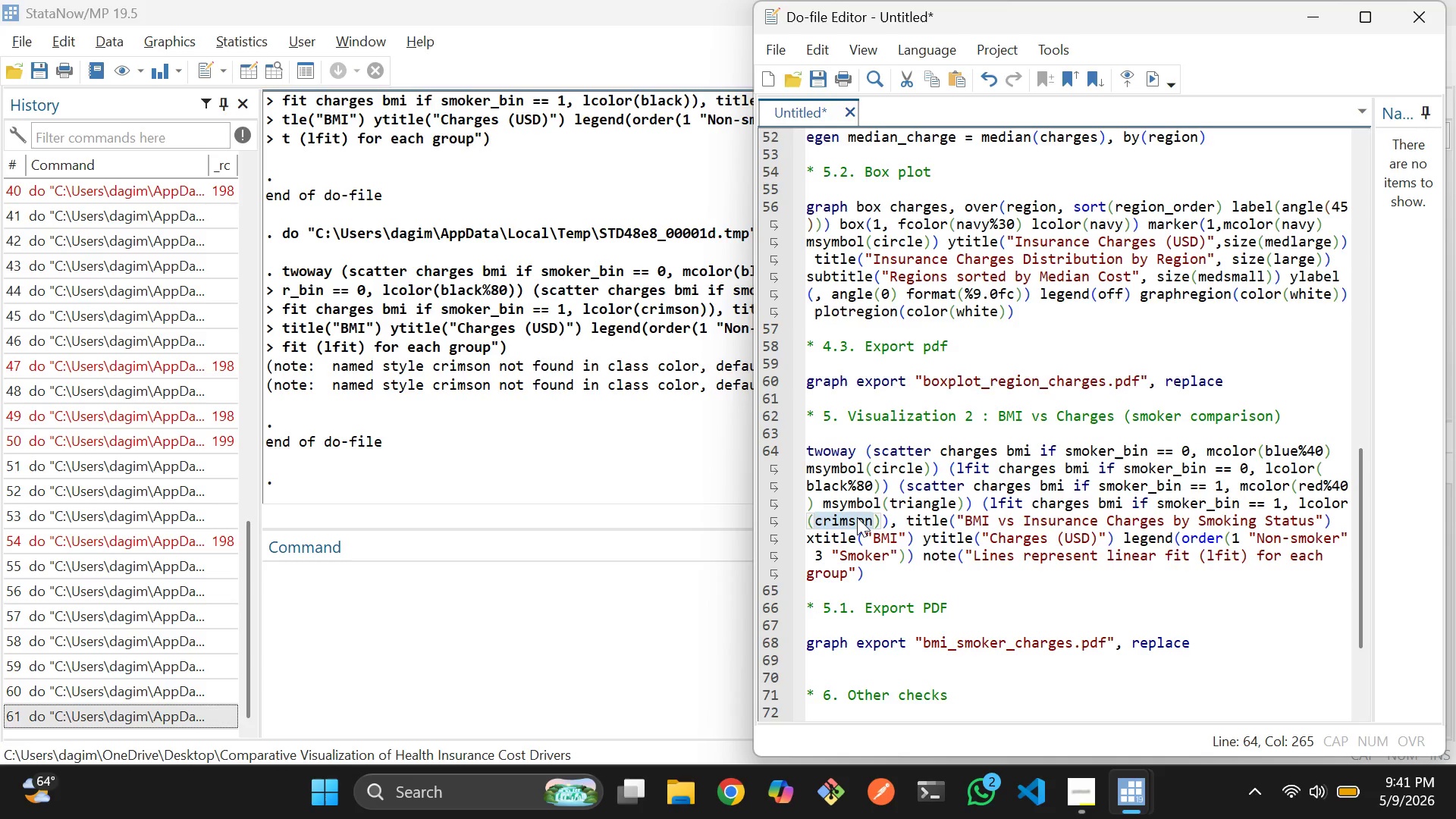 
key(Backspace)
type(red)
 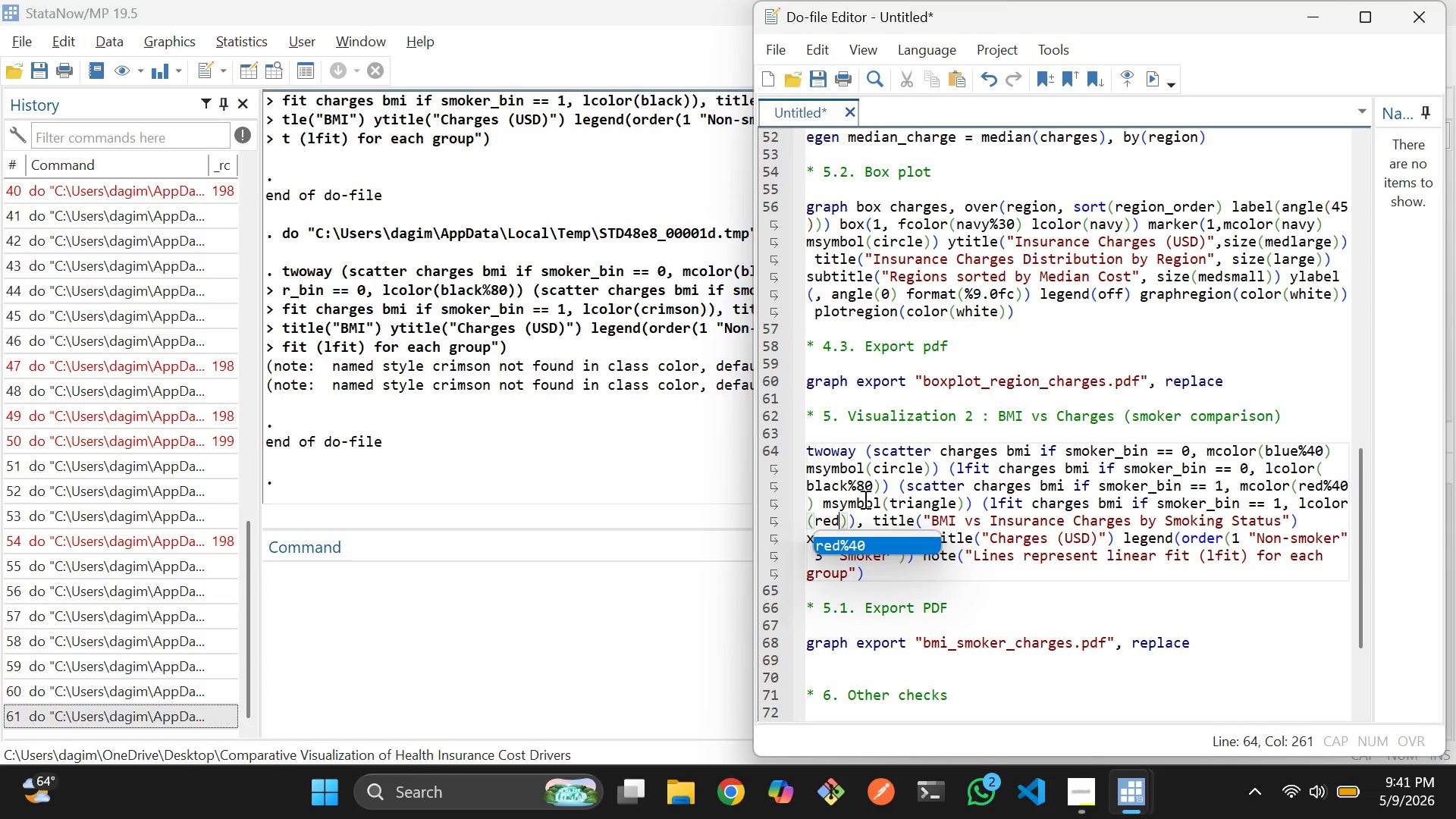 
left_click([876, 482])
 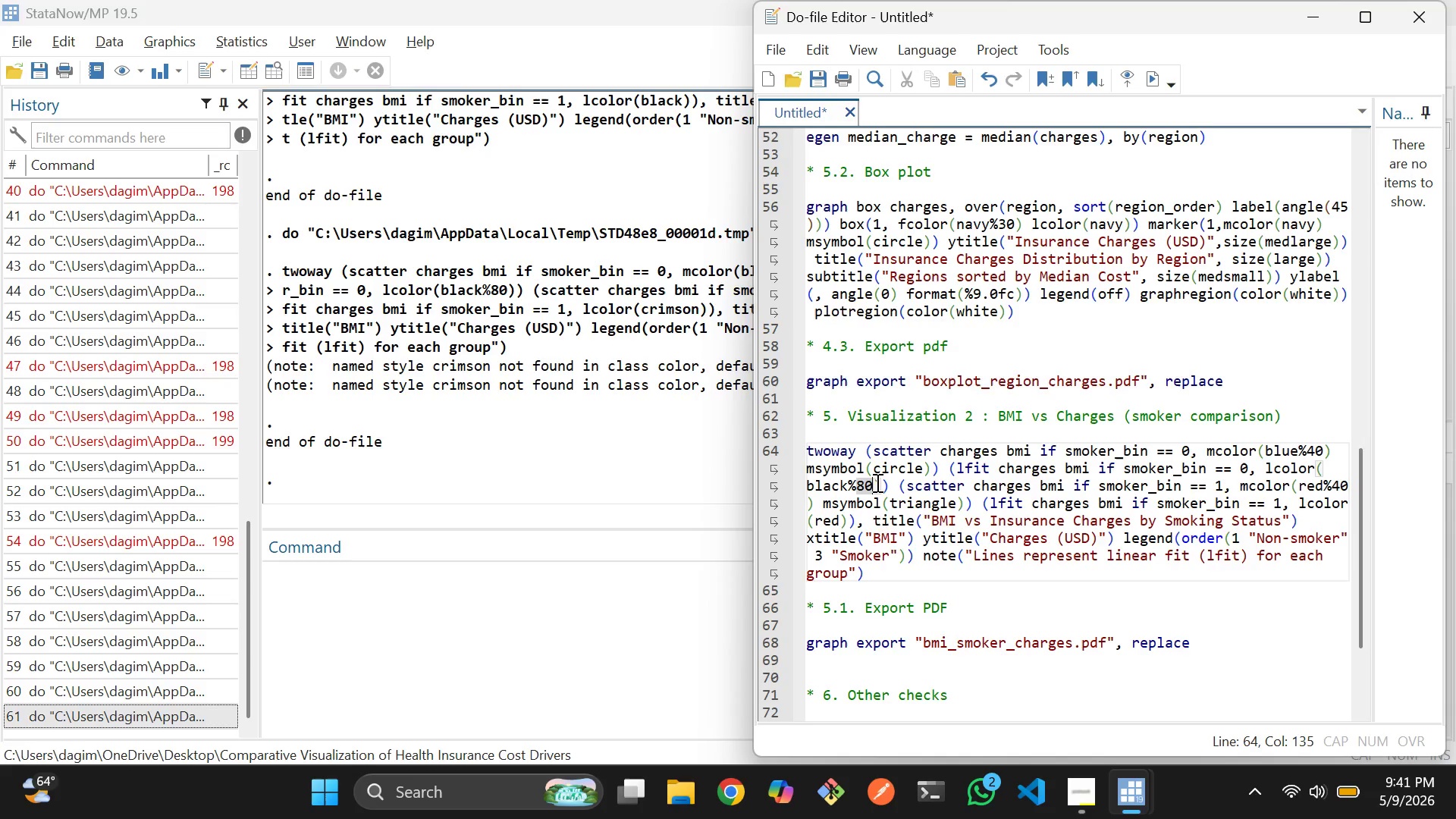 
key(Backspace)
key(Backspace)
key(Backspace)
key(Backspace)
key(Backspace)
key(Backspace)
key(Backspace)
type(lue)
 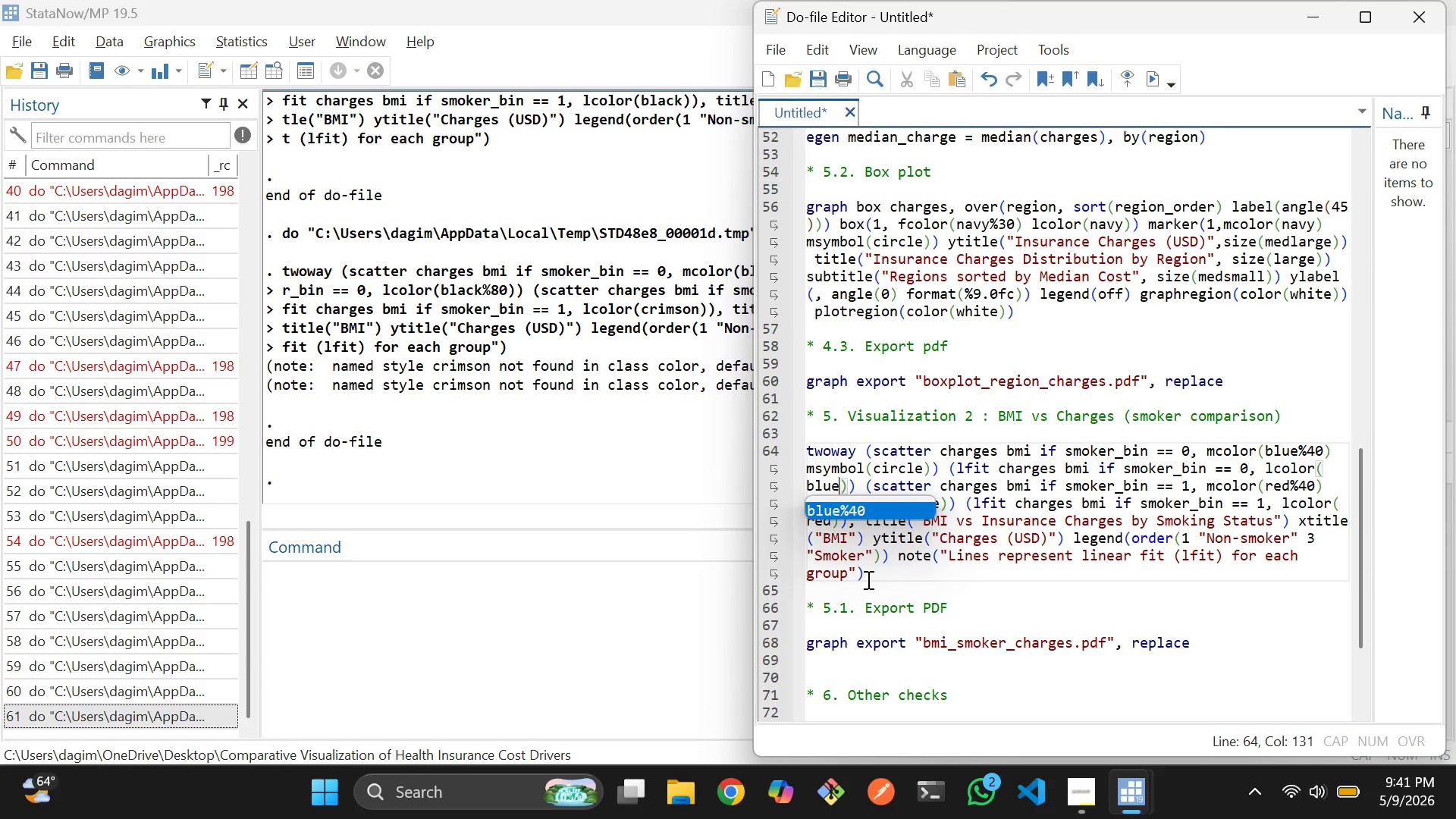 
left_click_drag(start_coordinate=[867, 579], to_coordinate=[806, 447])
 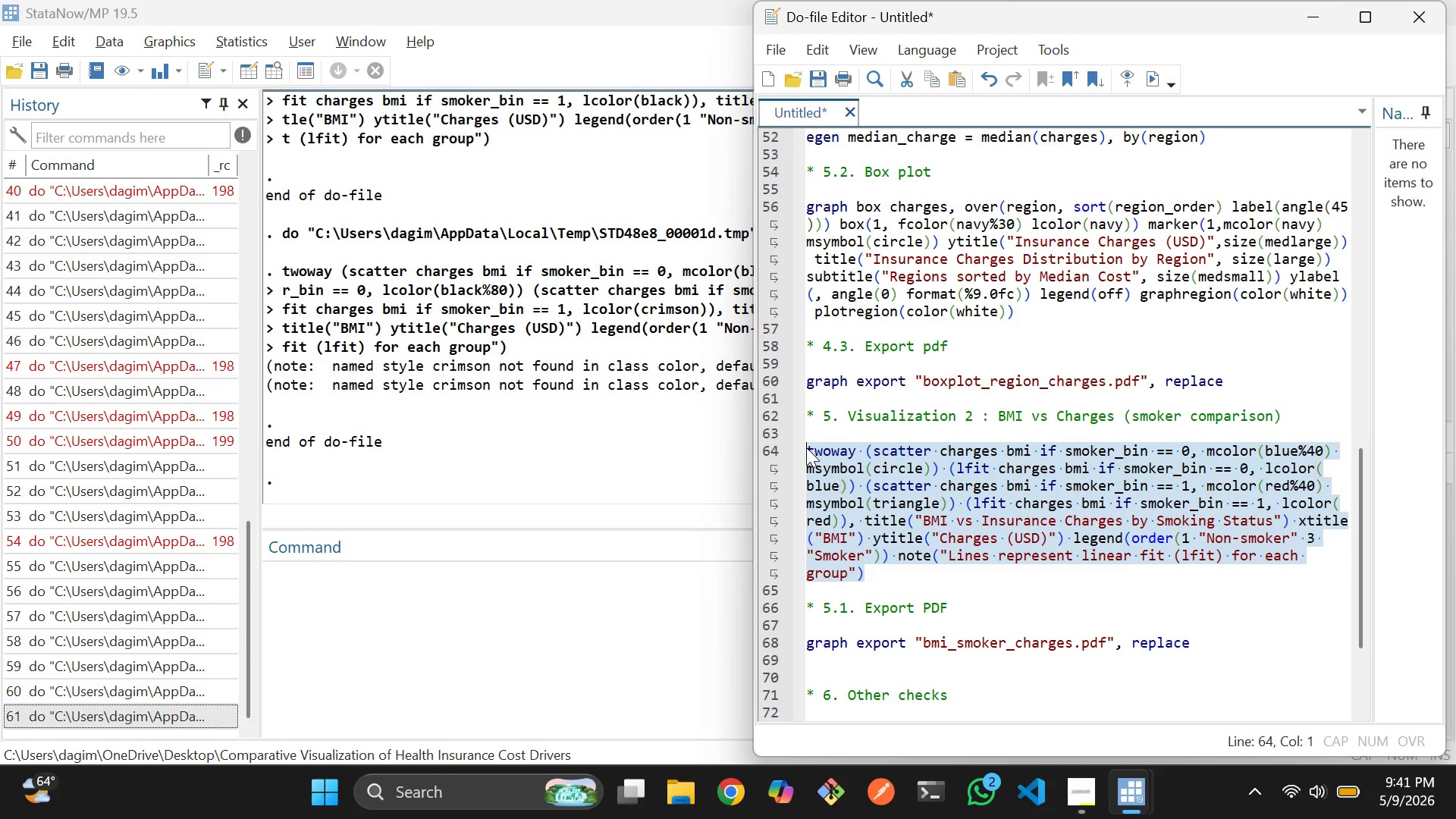 
key(Control+D)
 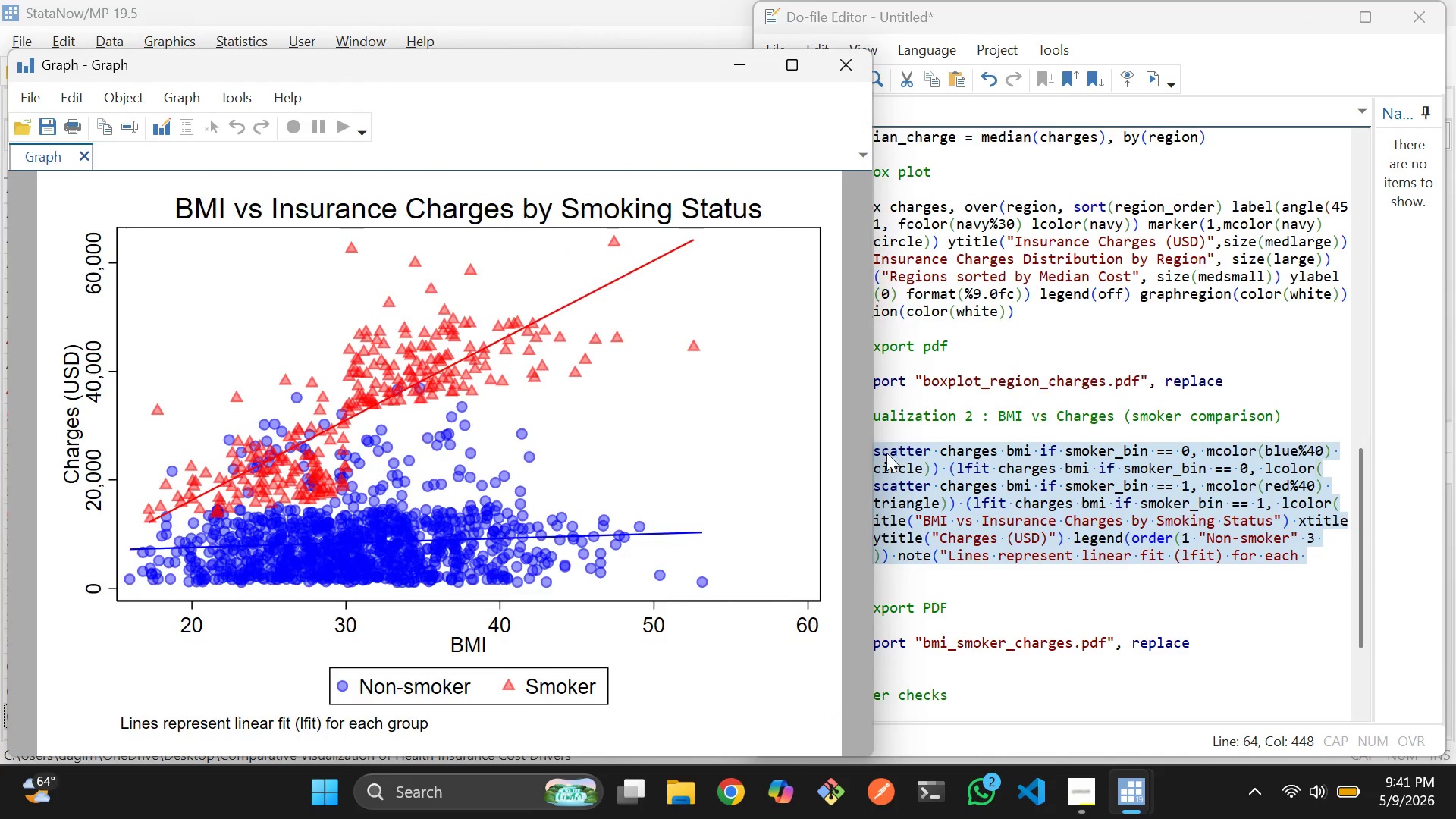 
left_click([914, 465])
 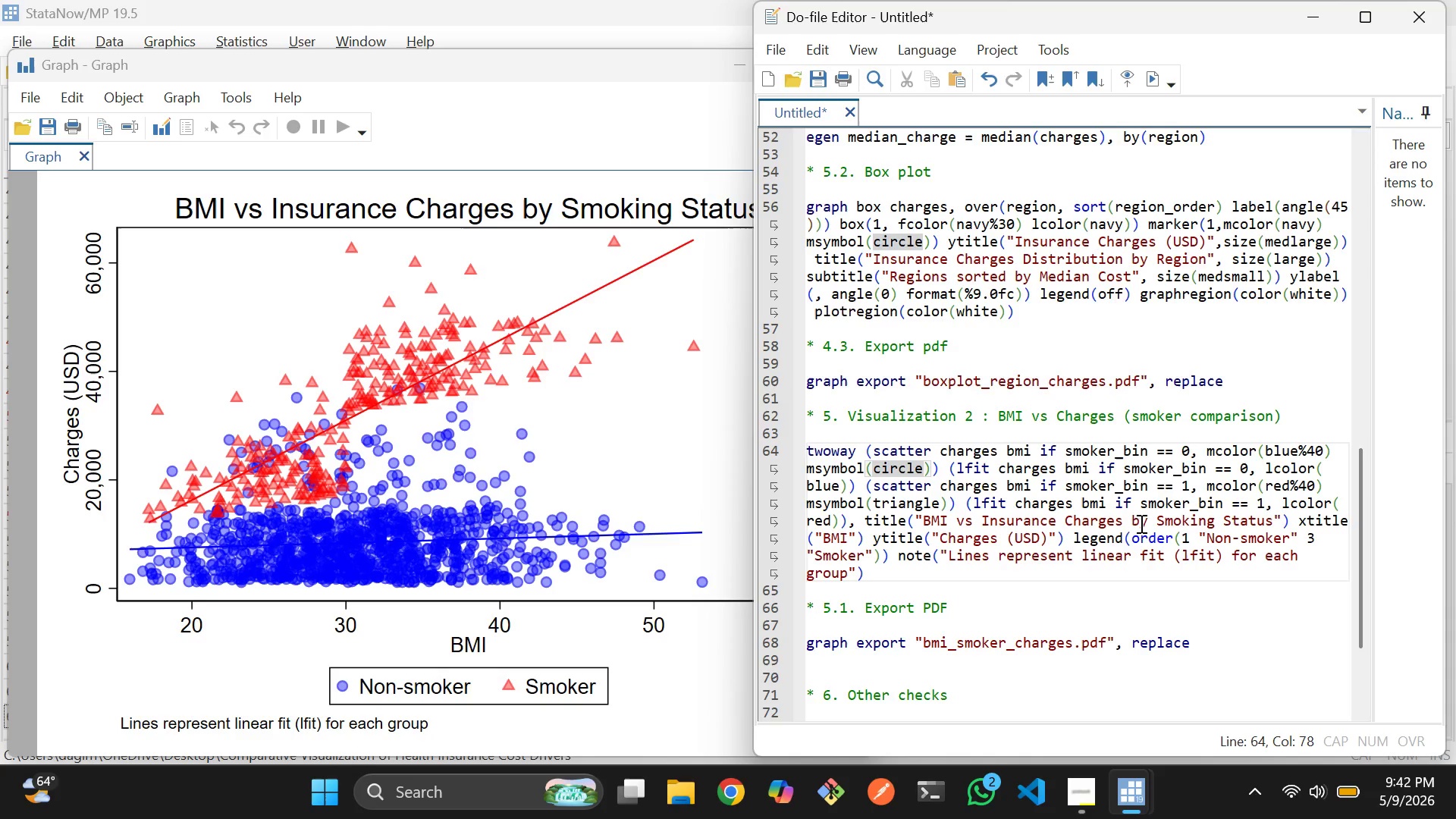 
wait(5.48)
 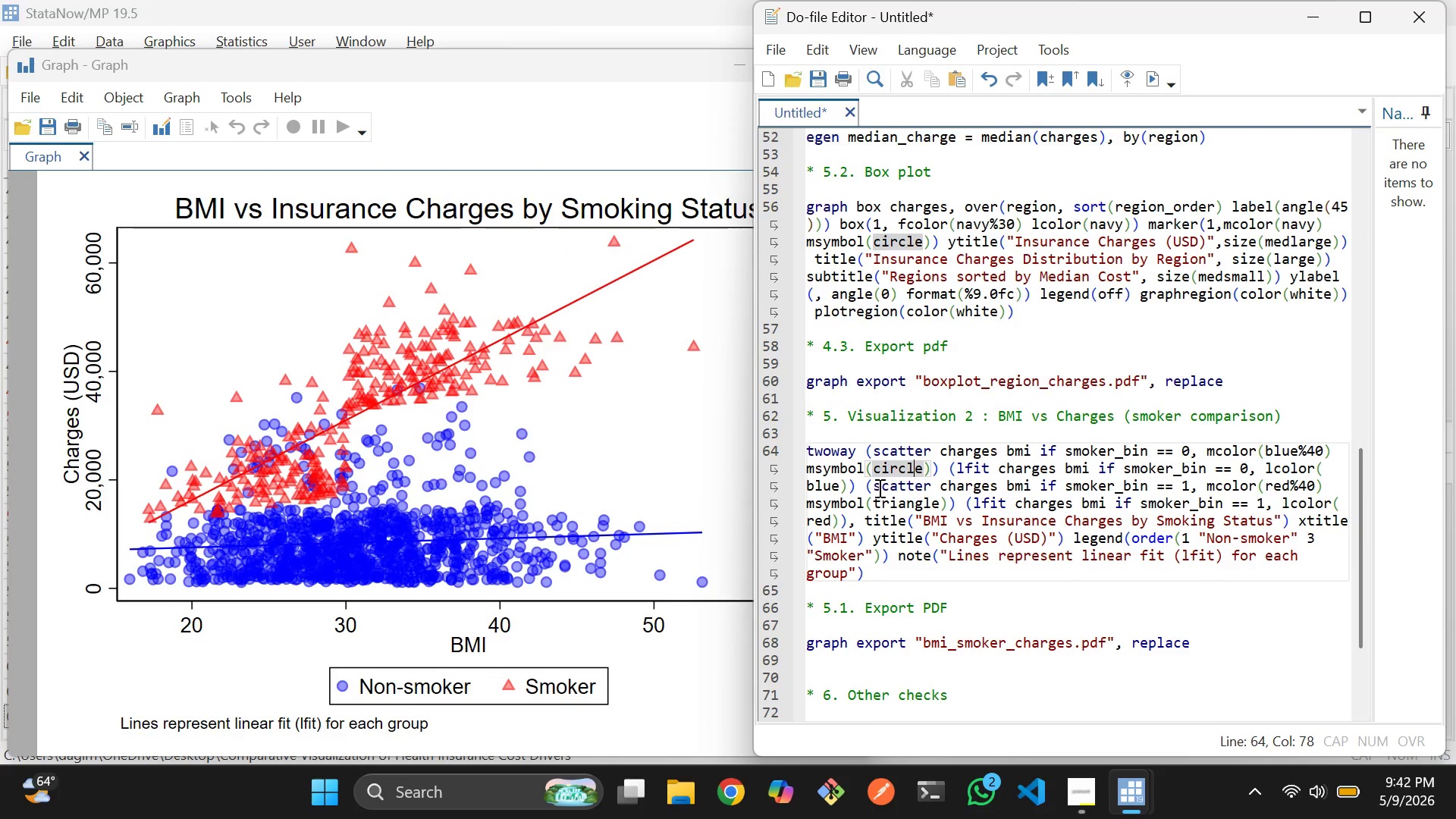 
left_click([1193, 485])
 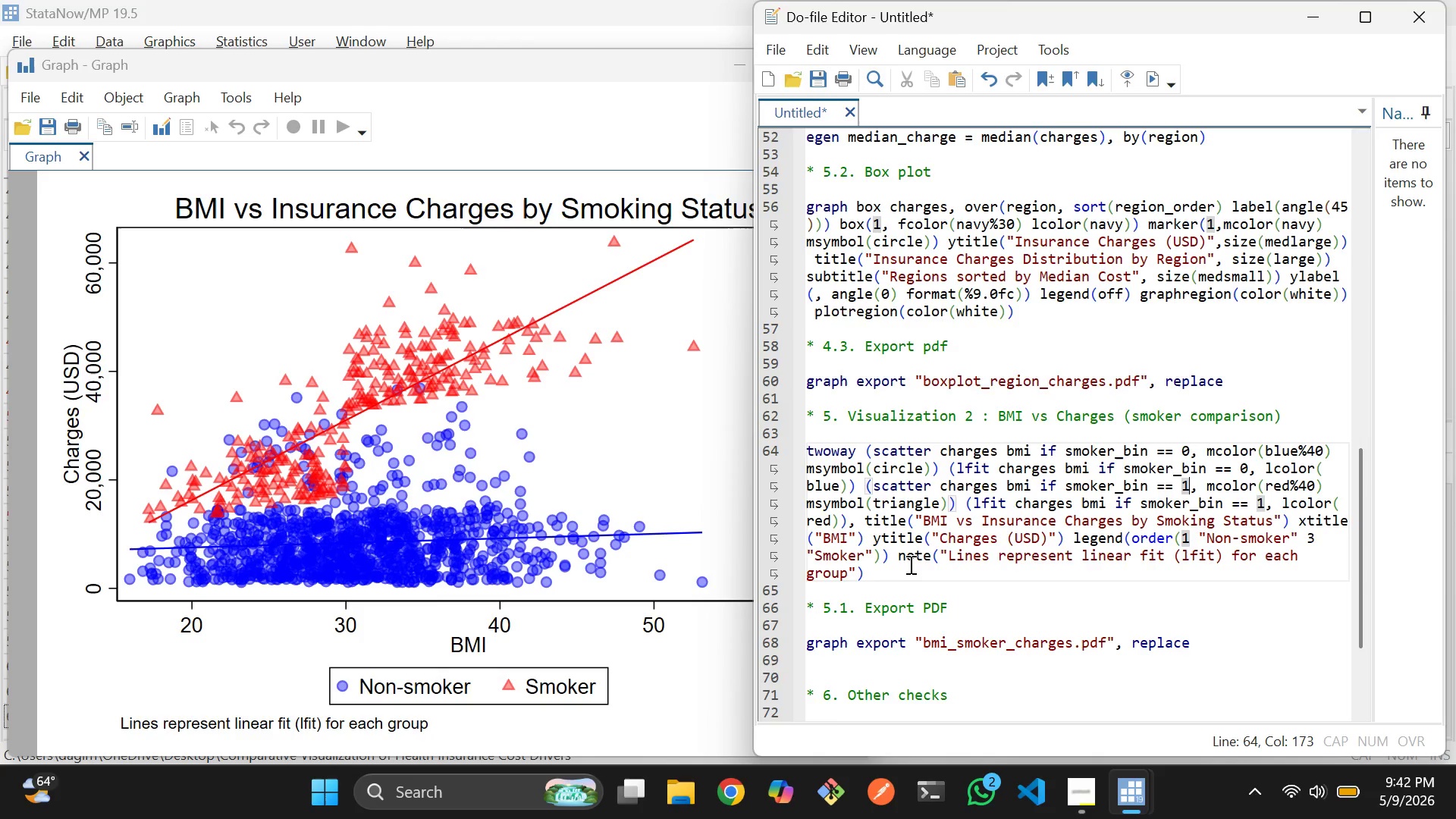 
wait(8.41)
 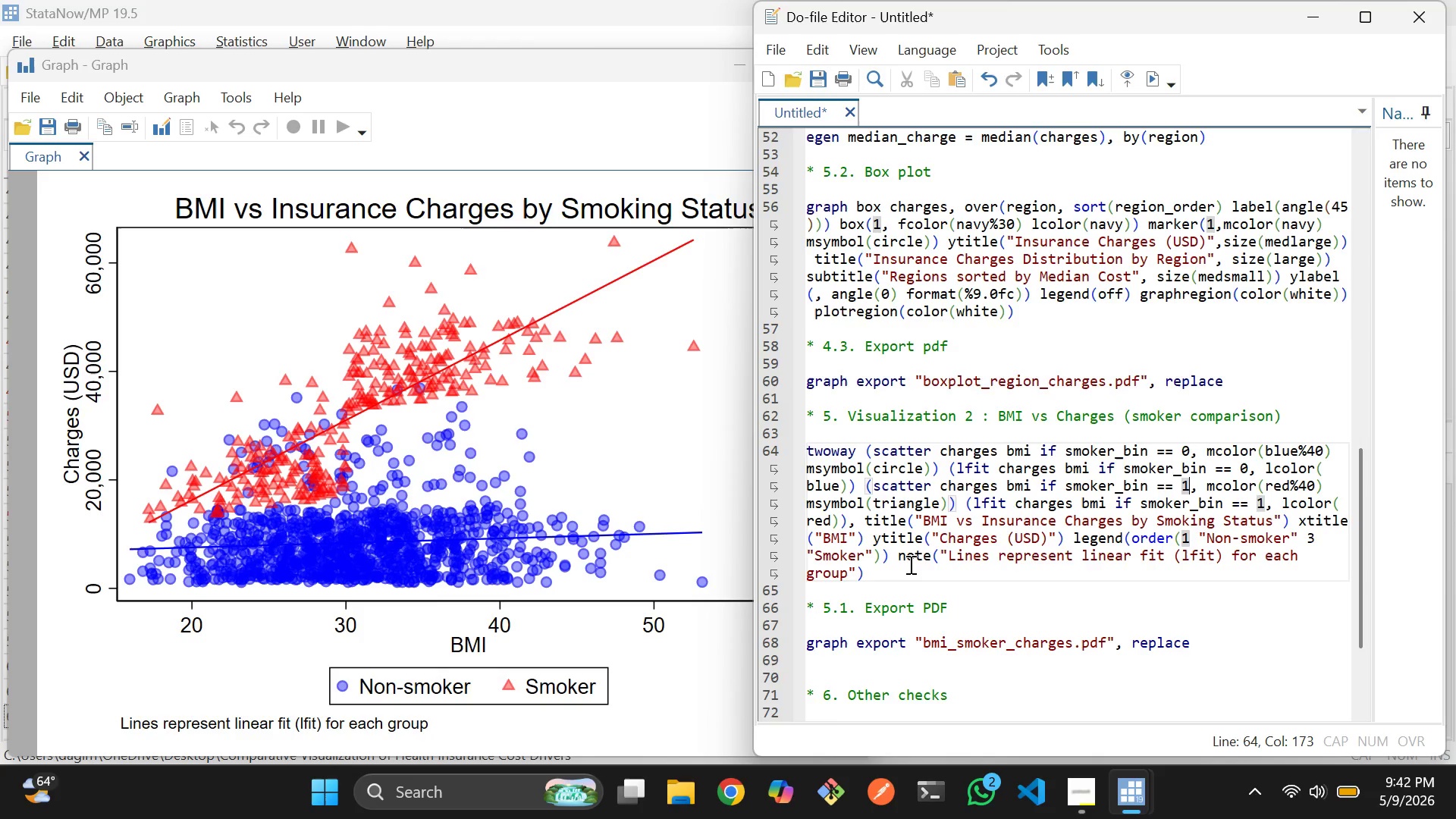 
left_click([1316, 449])
 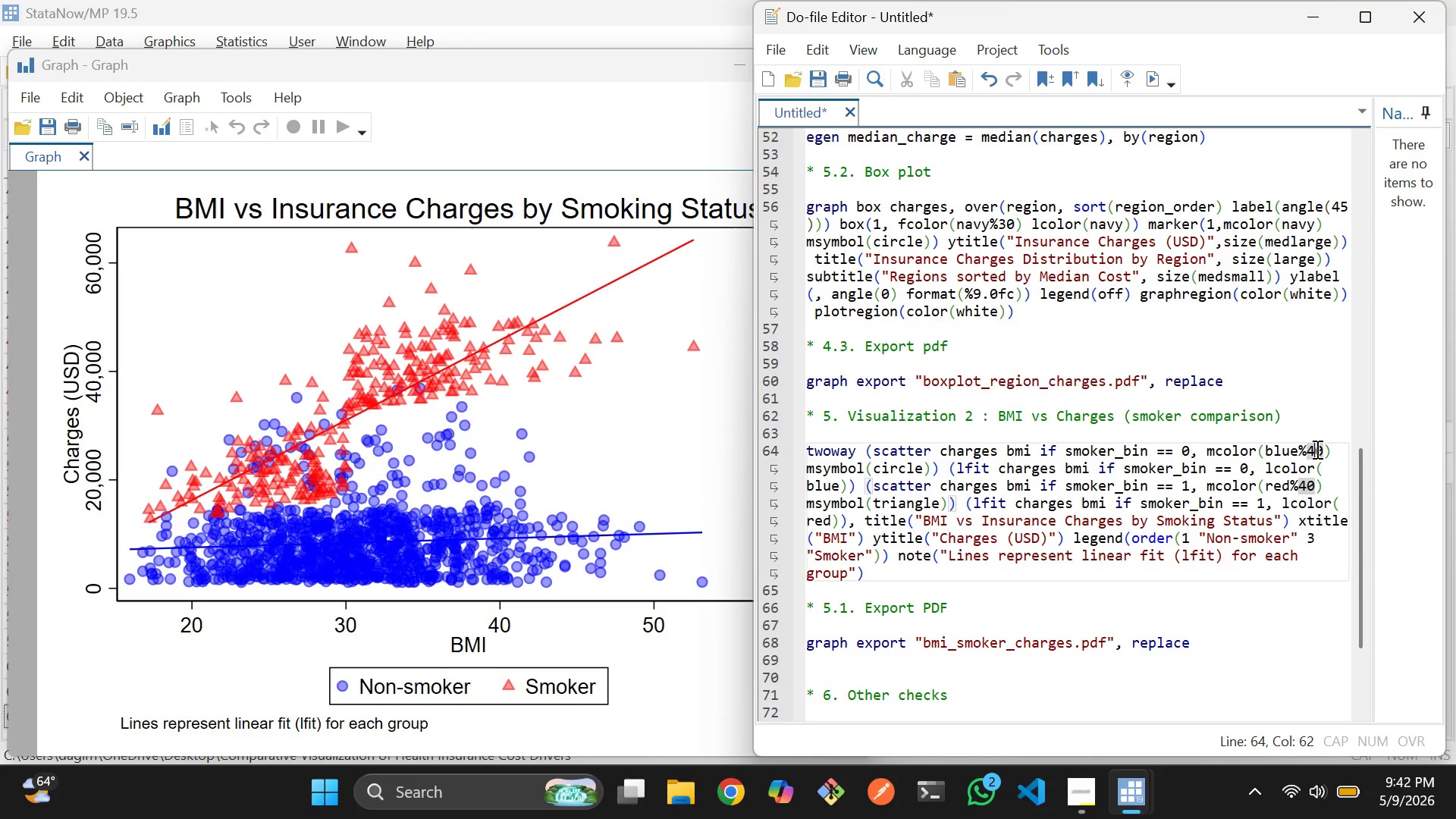 
key(Backspace)
 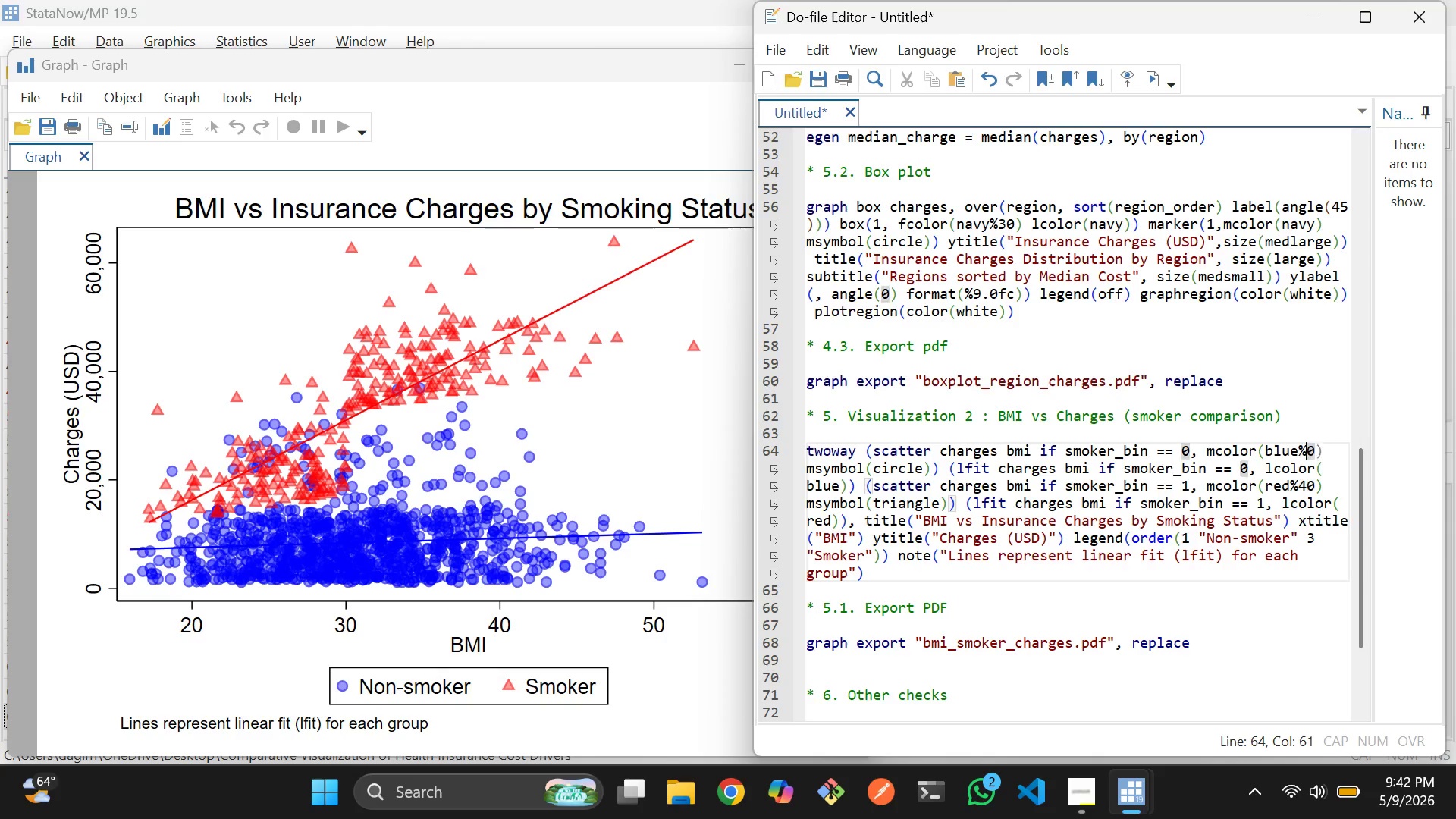 
key(2)
 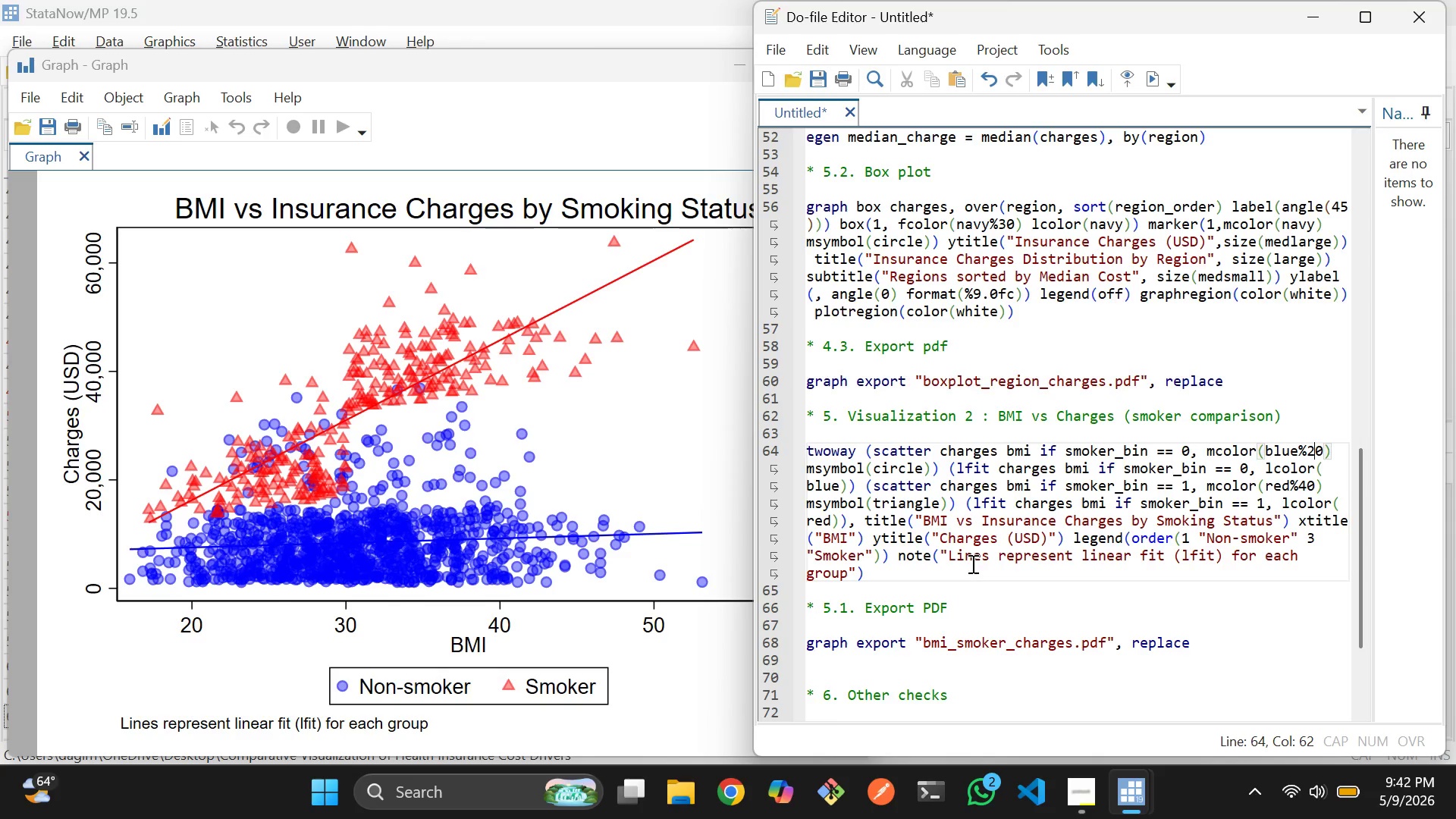 
left_click_drag(start_coordinate=[930, 564], to_coordinate=[796, 453])
 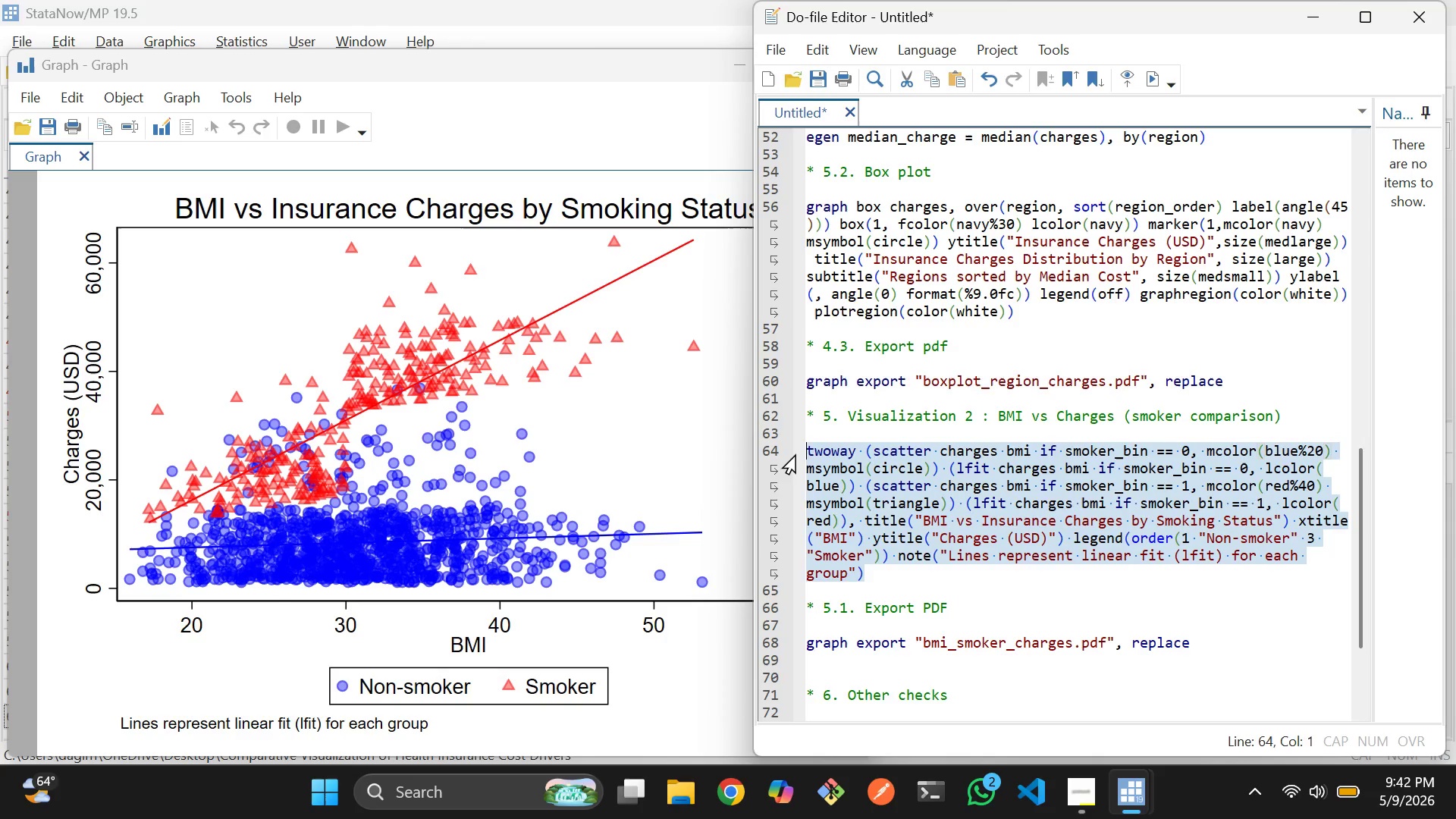 
key(Control+D)
 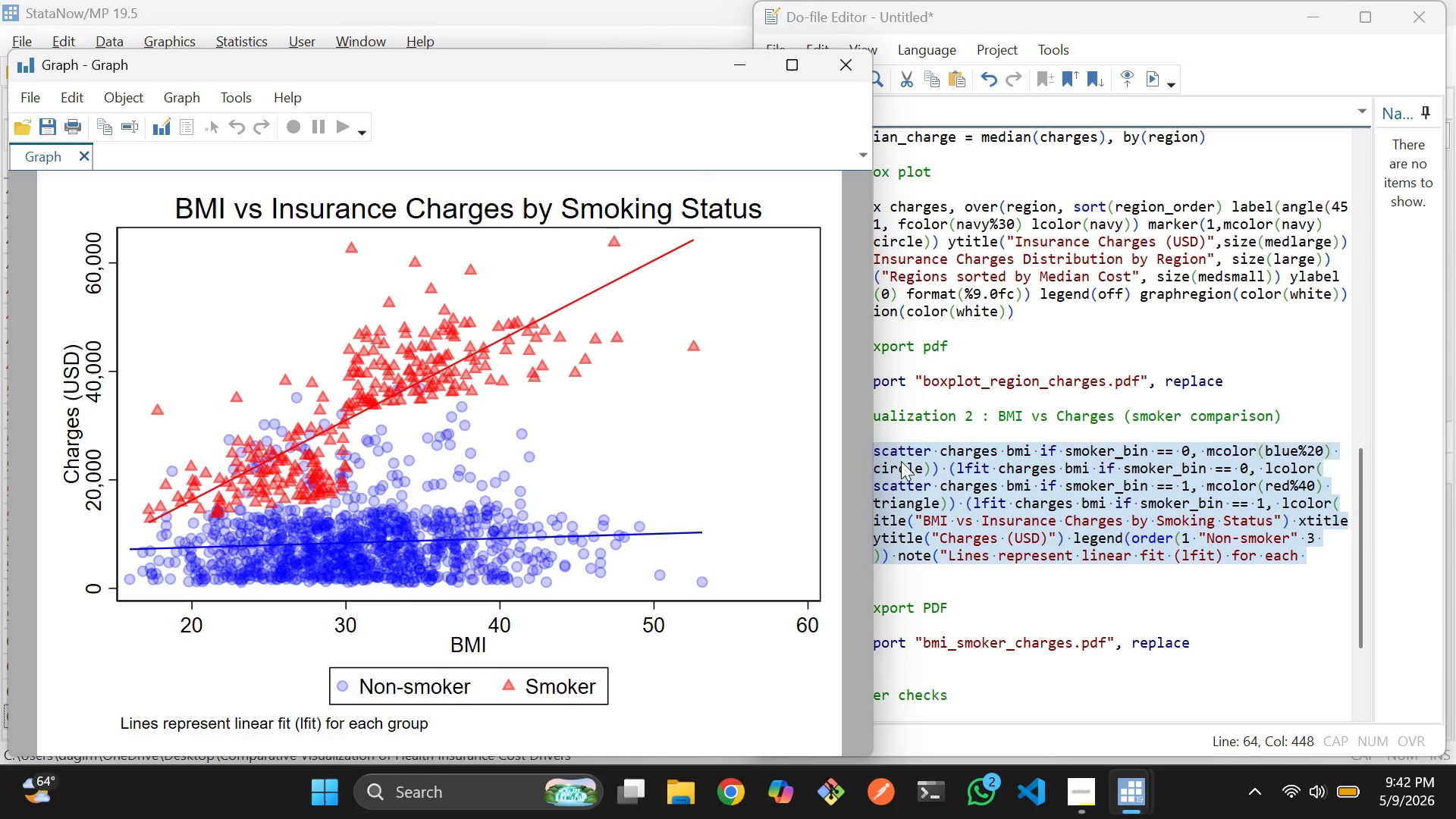 
wait(6.53)
 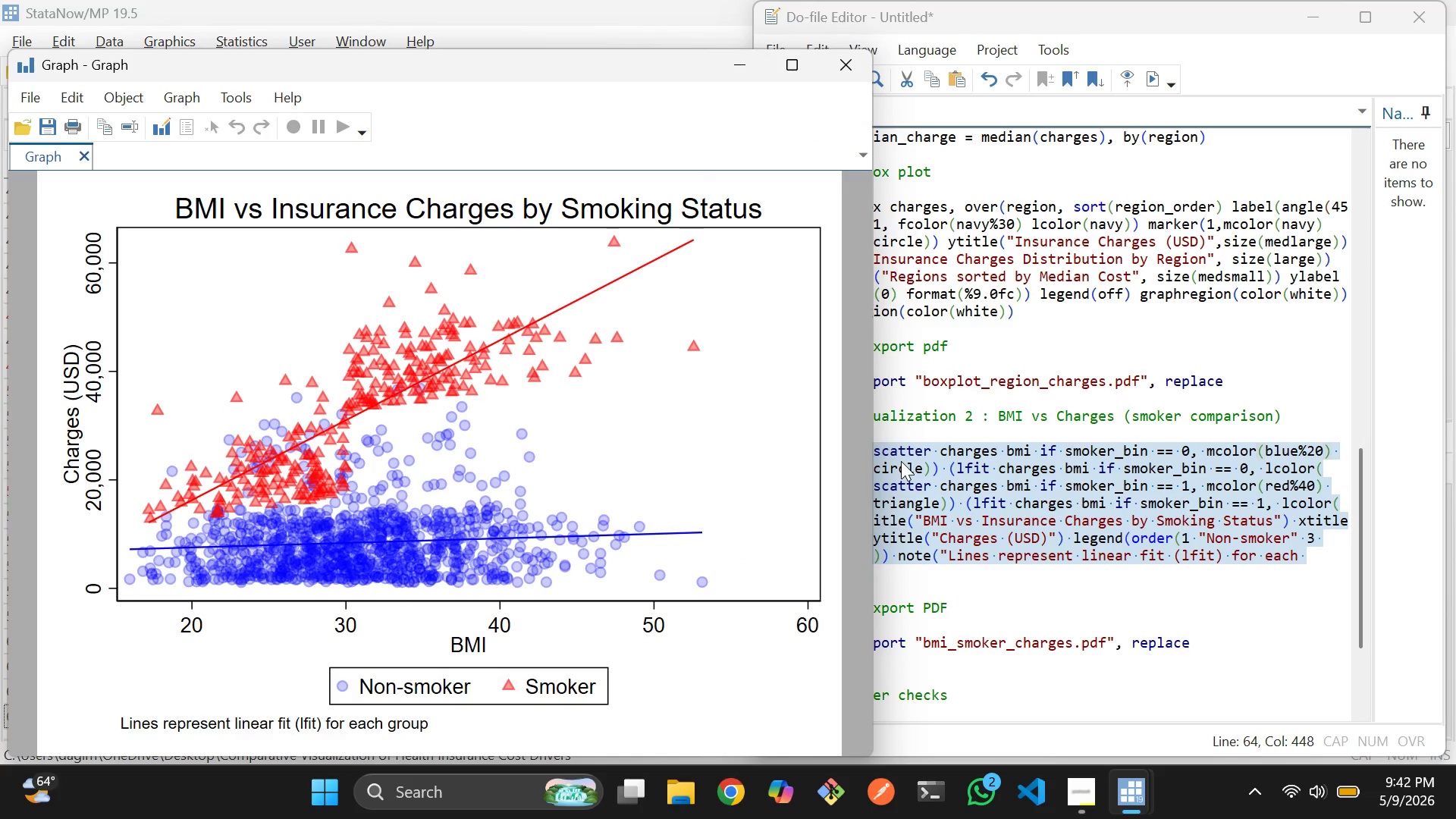 
left_click([1151, 431])
 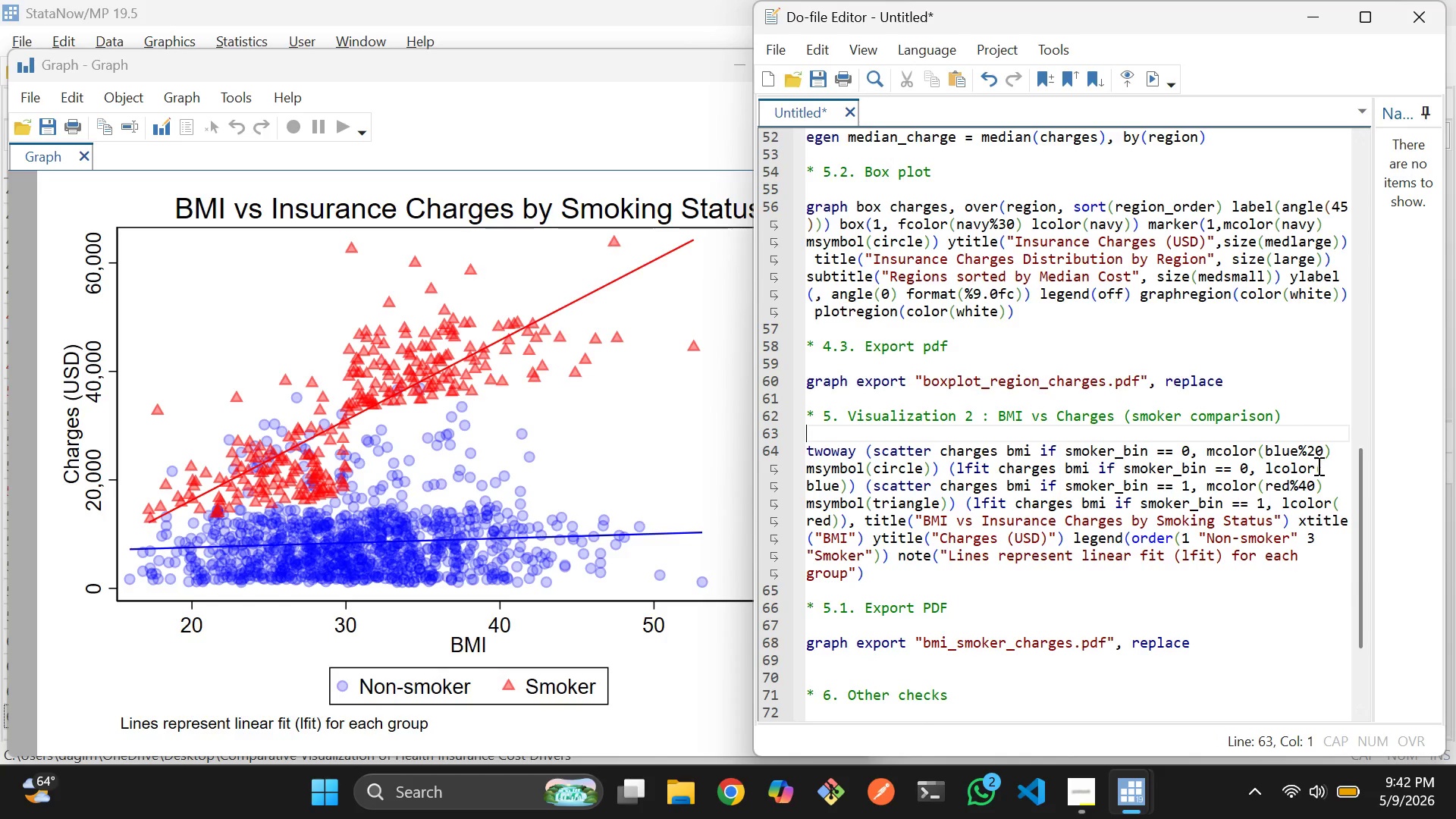 
left_click([1310, 452])
 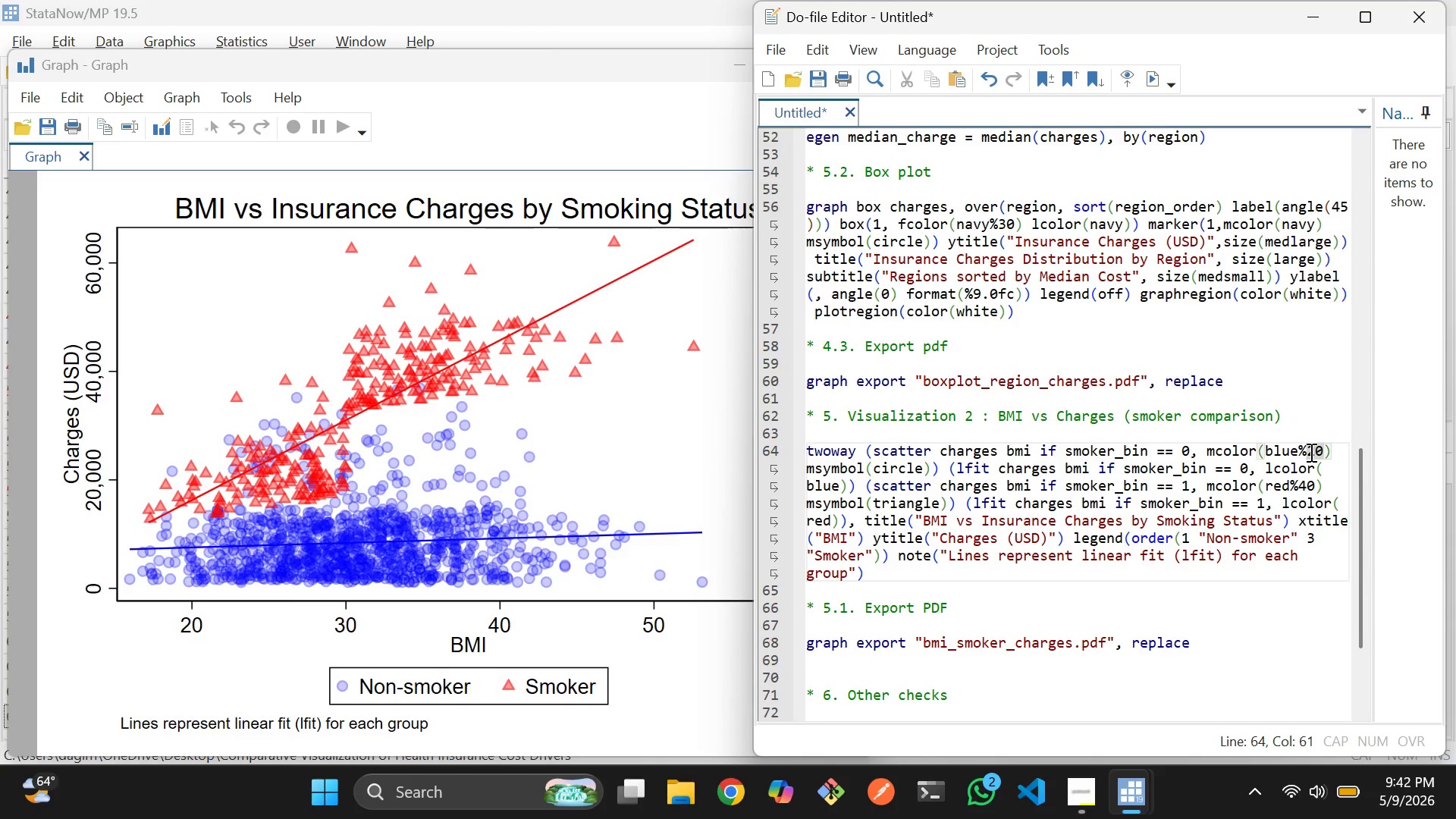 
key(ArrowRight)
 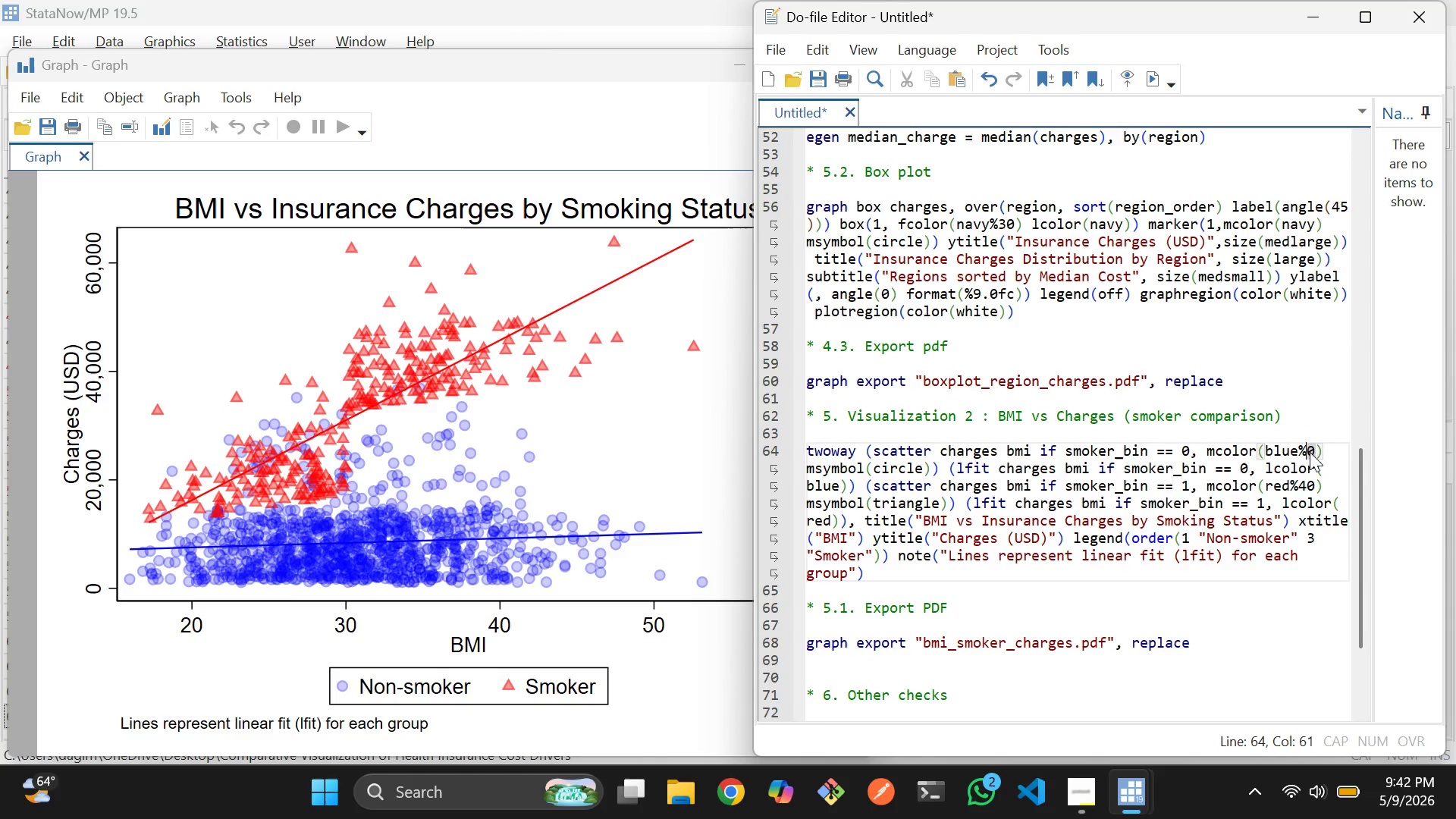 
key(Backspace)
 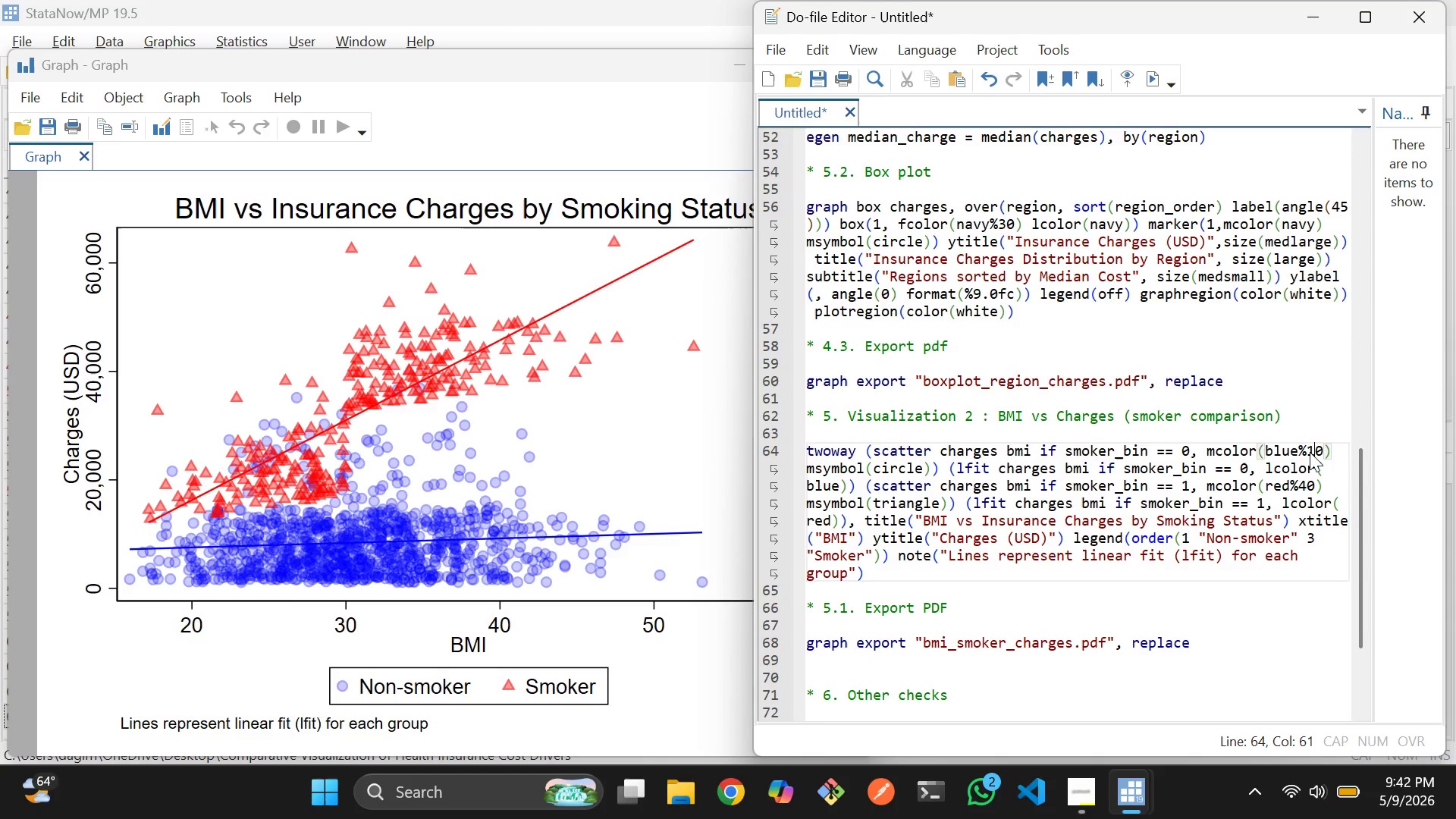 
key(1)
 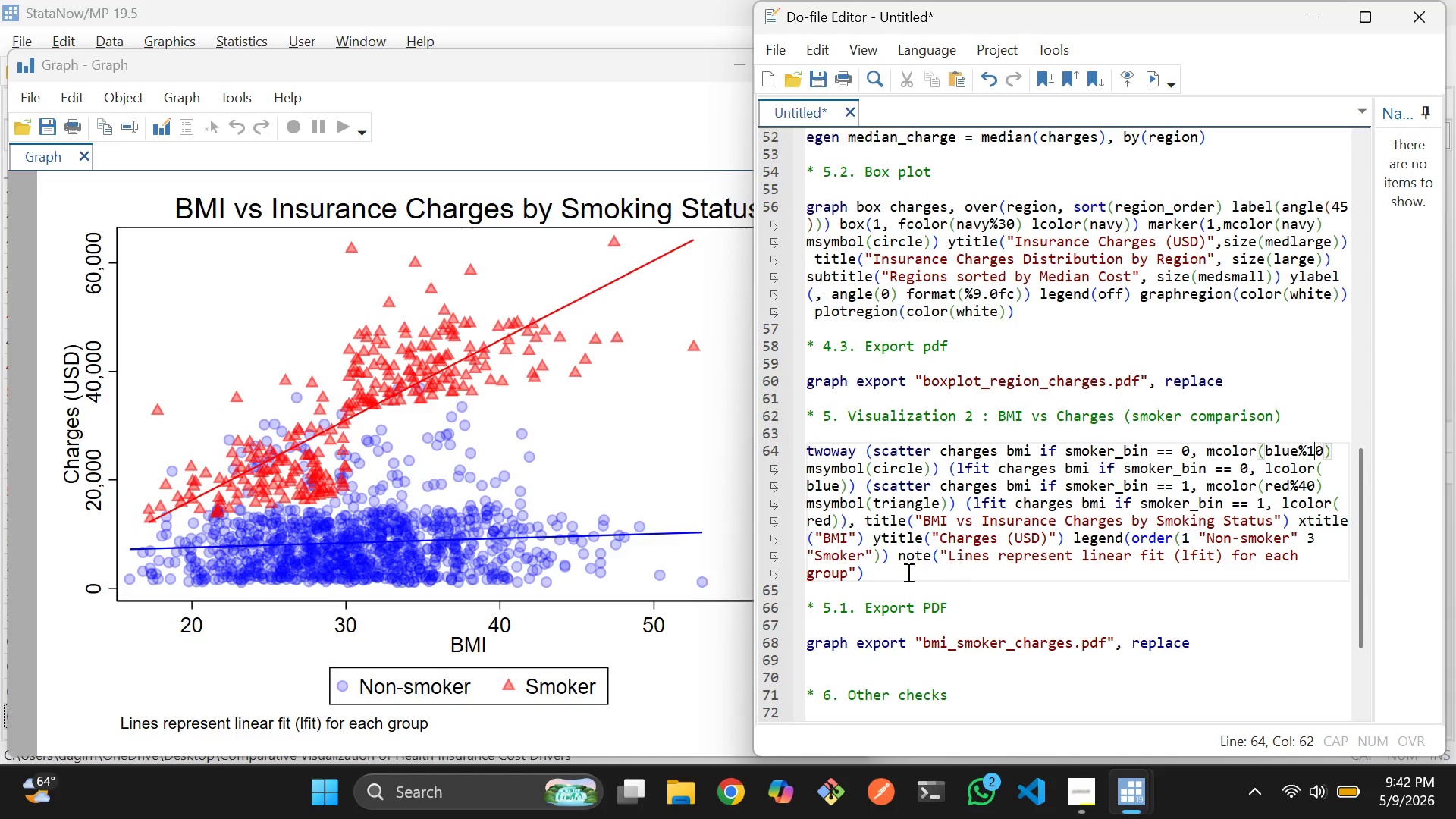 
left_click_drag(start_coordinate=[902, 573], to_coordinate=[800, 448])
 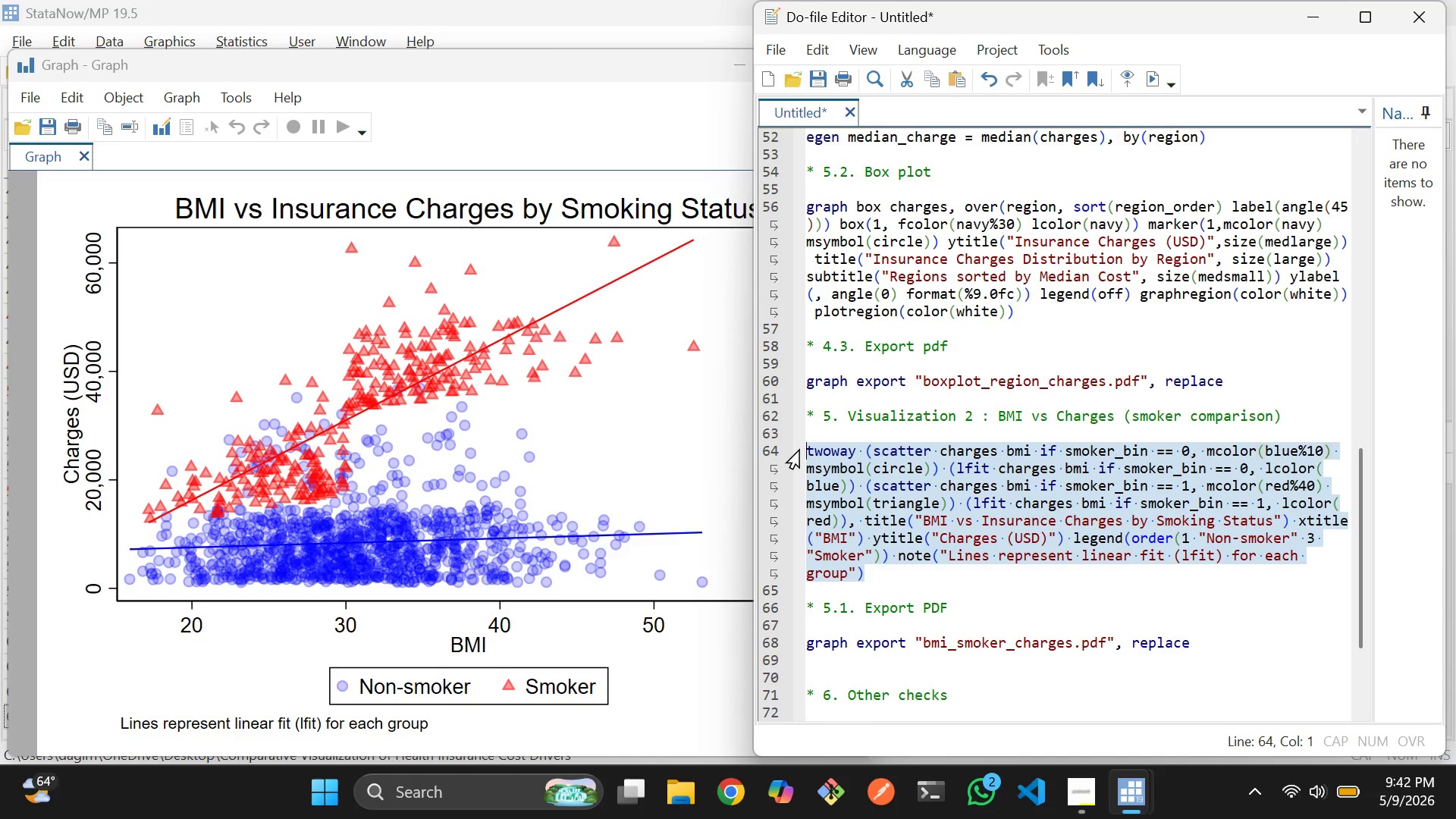 
key(Control+ControlLeft)
 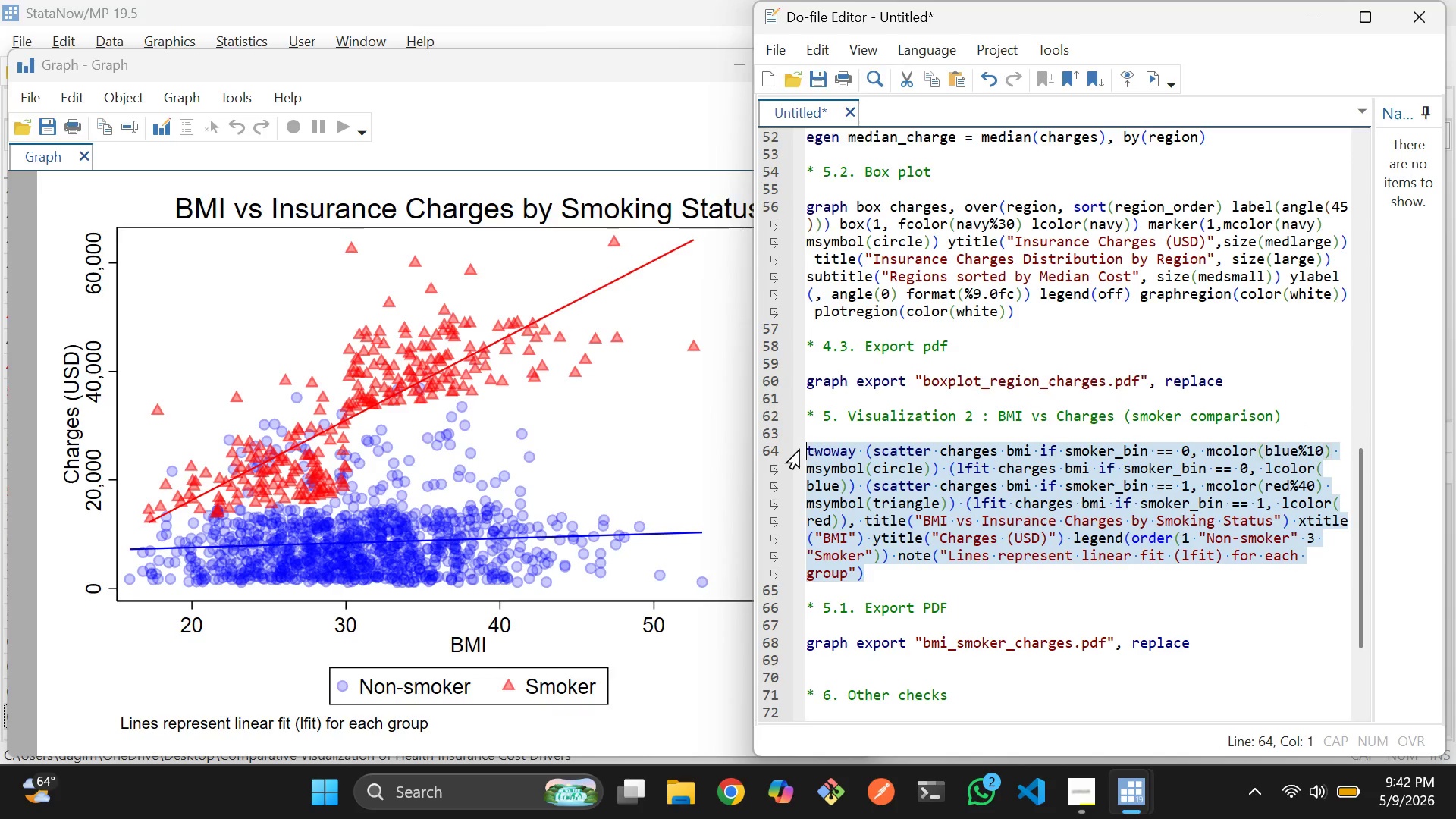 
key(Control+D)
 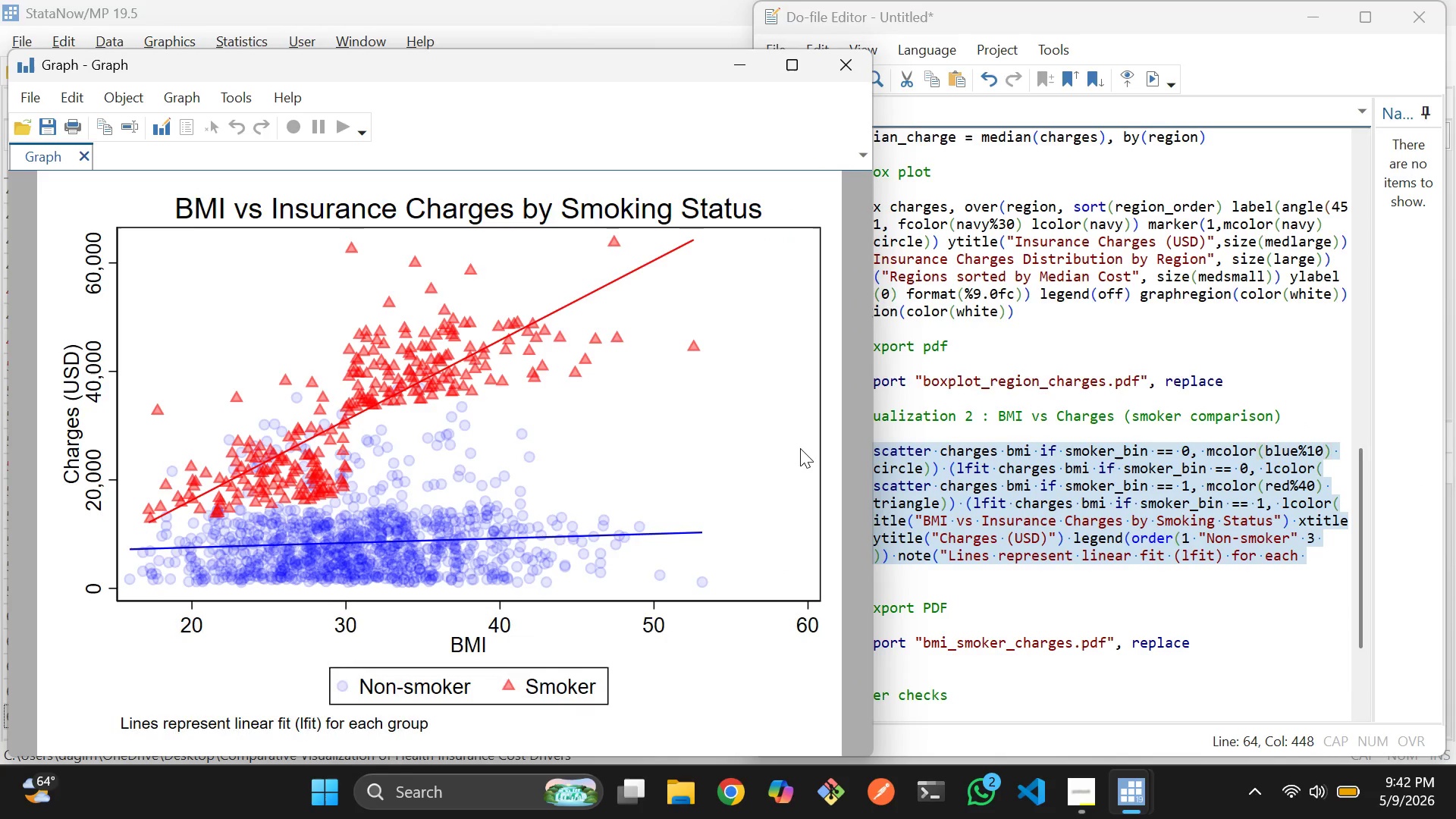 
wait(7.78)
 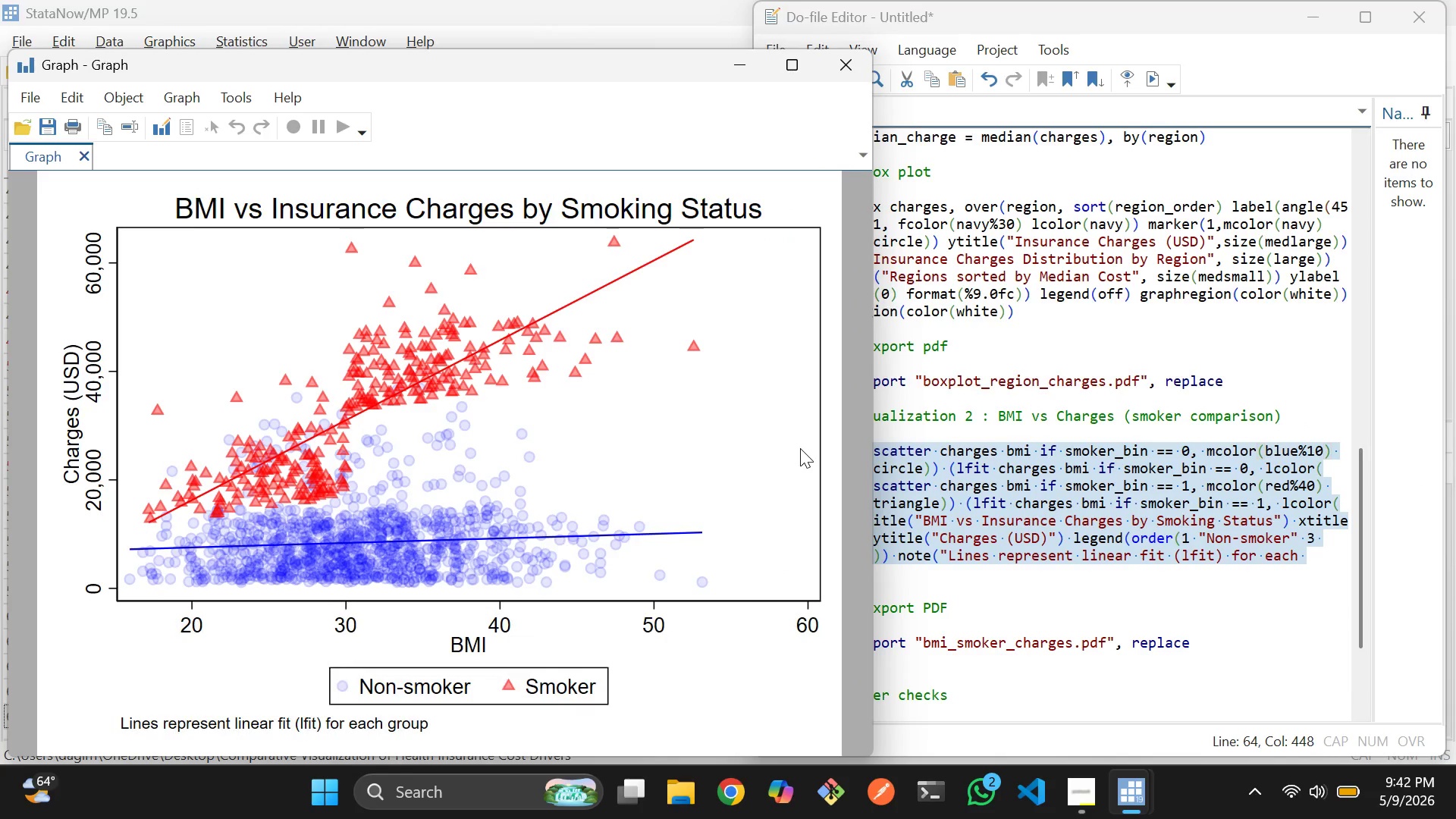 
left_click([1042, 472])
 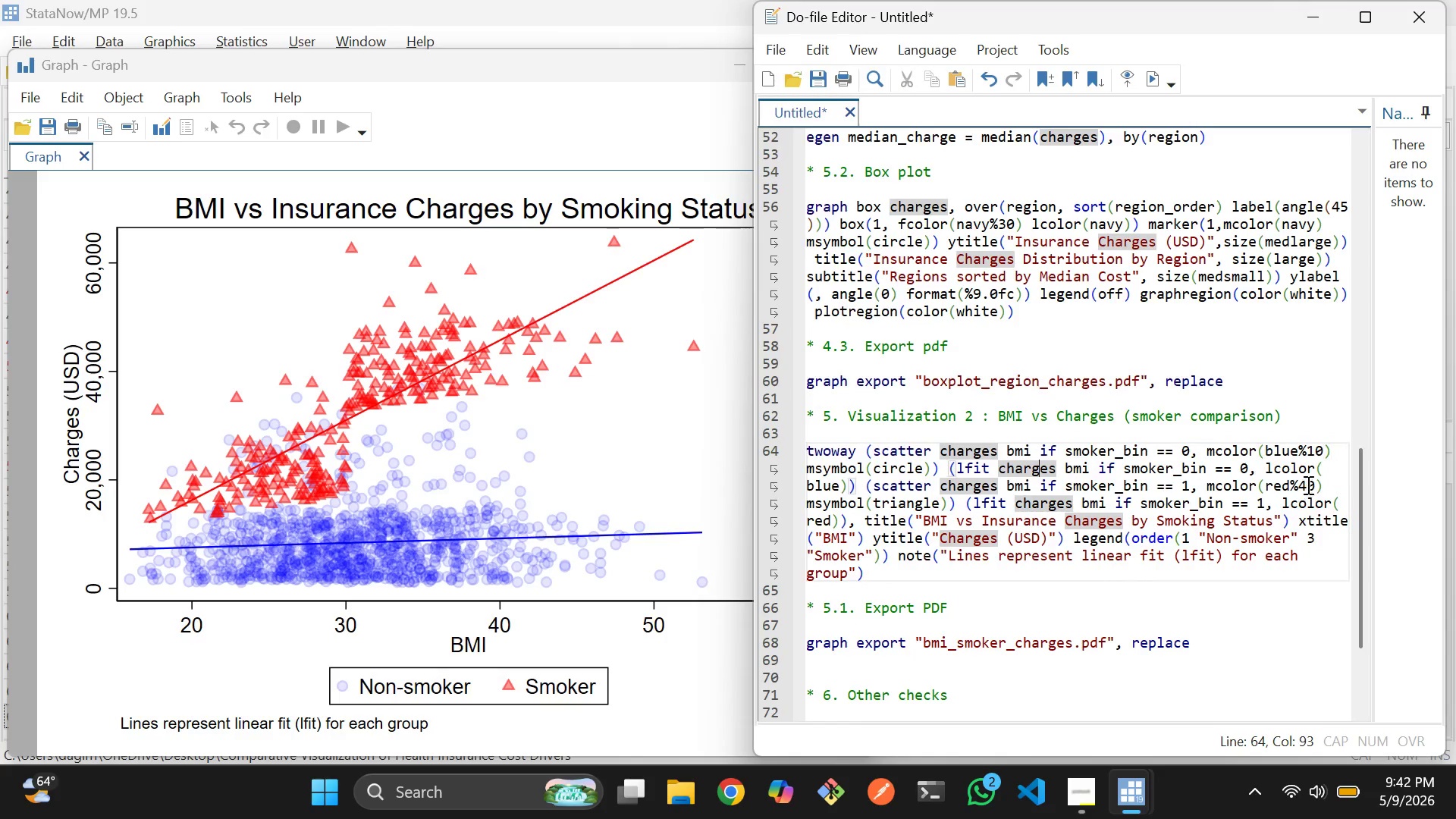 
left_click([1307, 485])
 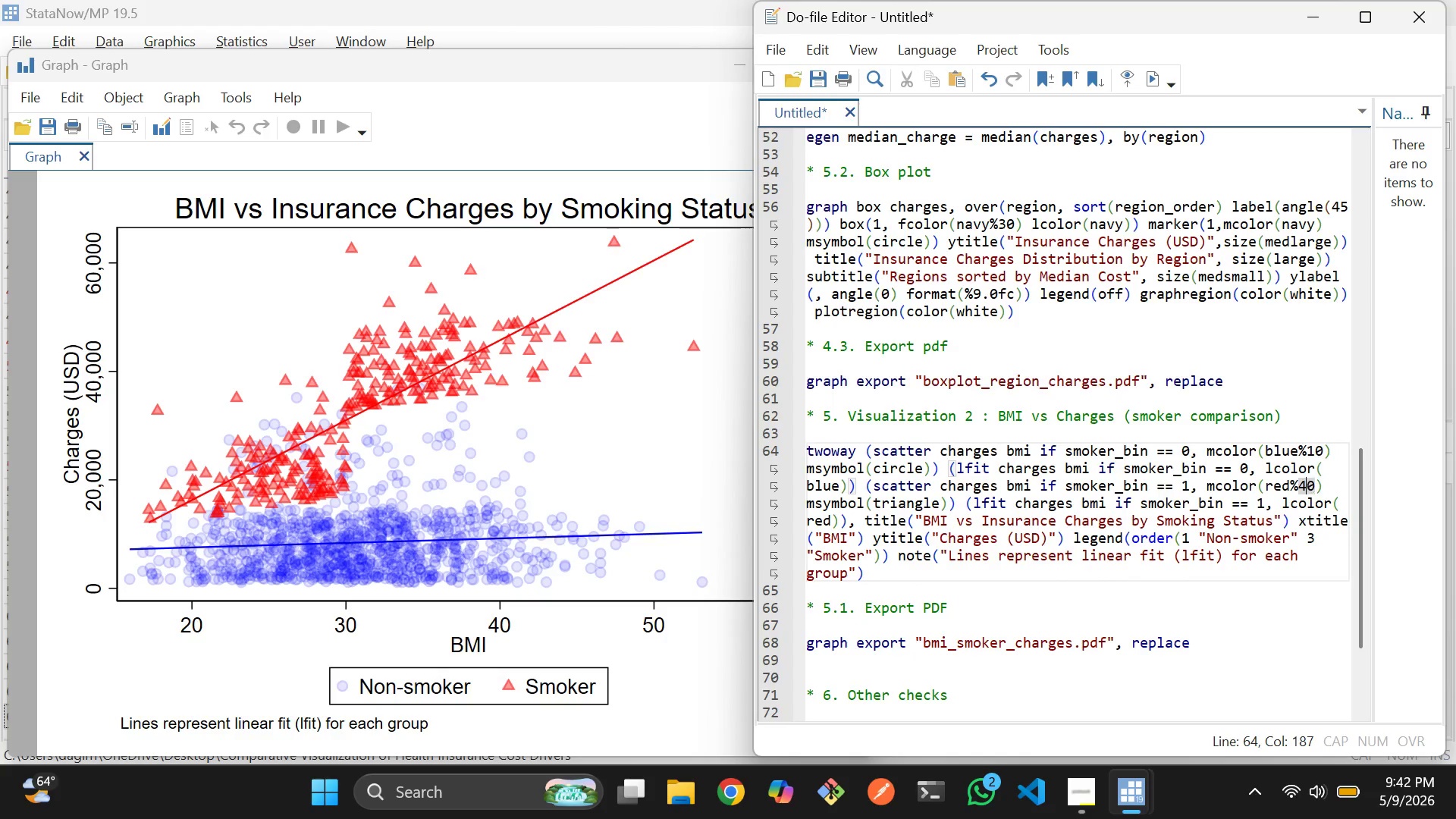 
key(Backspace)
 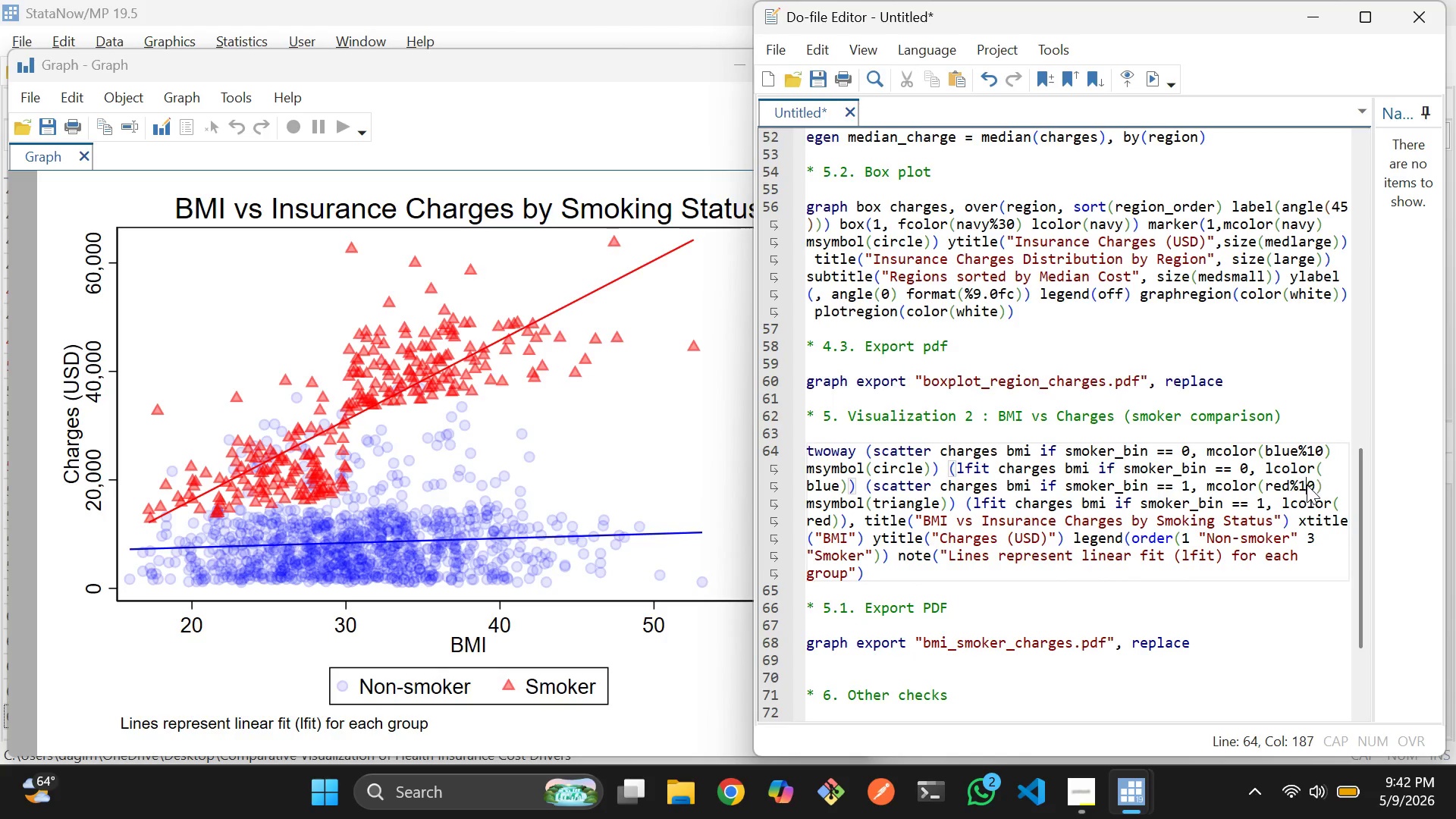 
key(1)
 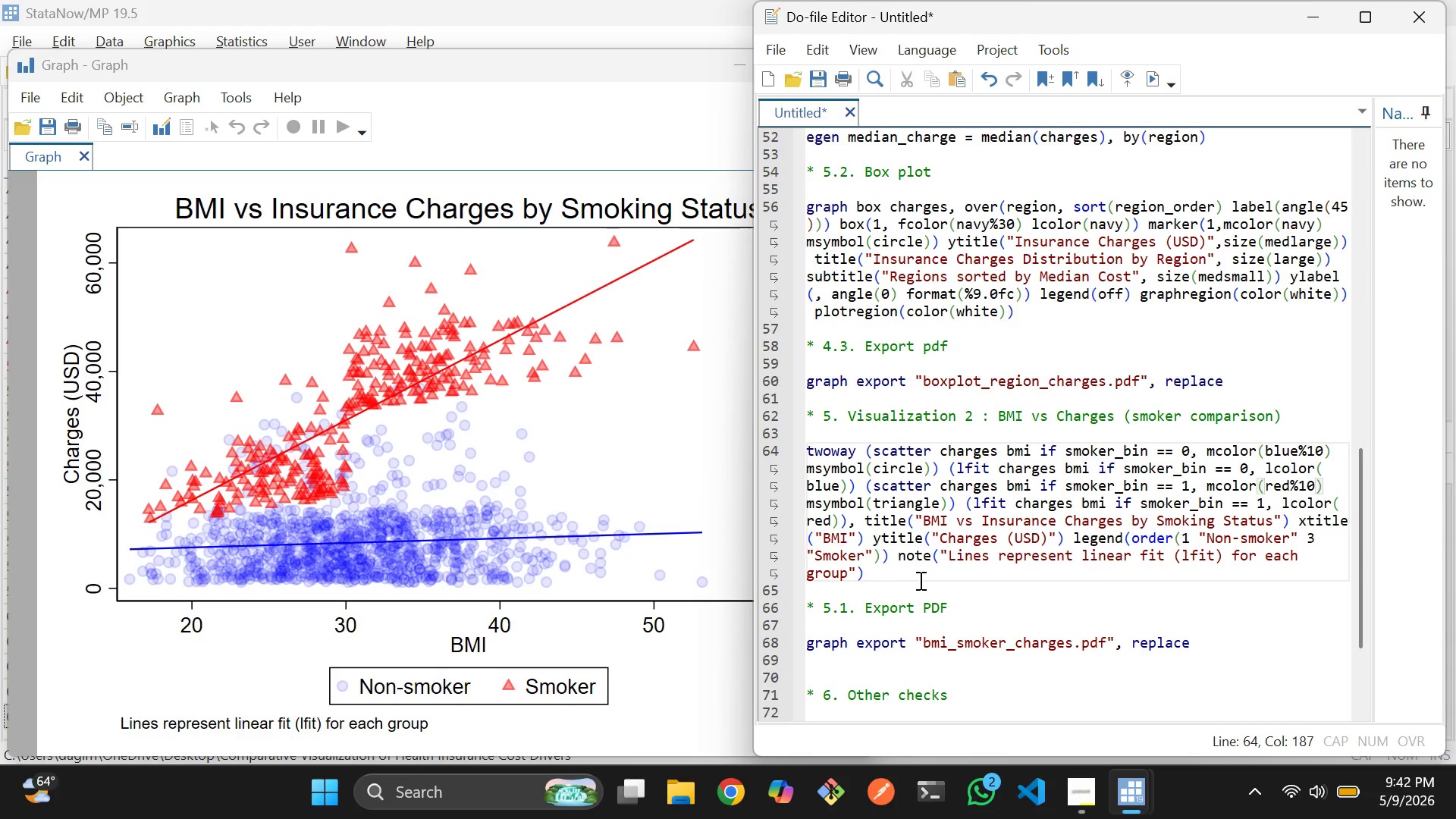 
left_click_drag(start_coordinate=[910, 580], to_coordinate=[801, 453])
 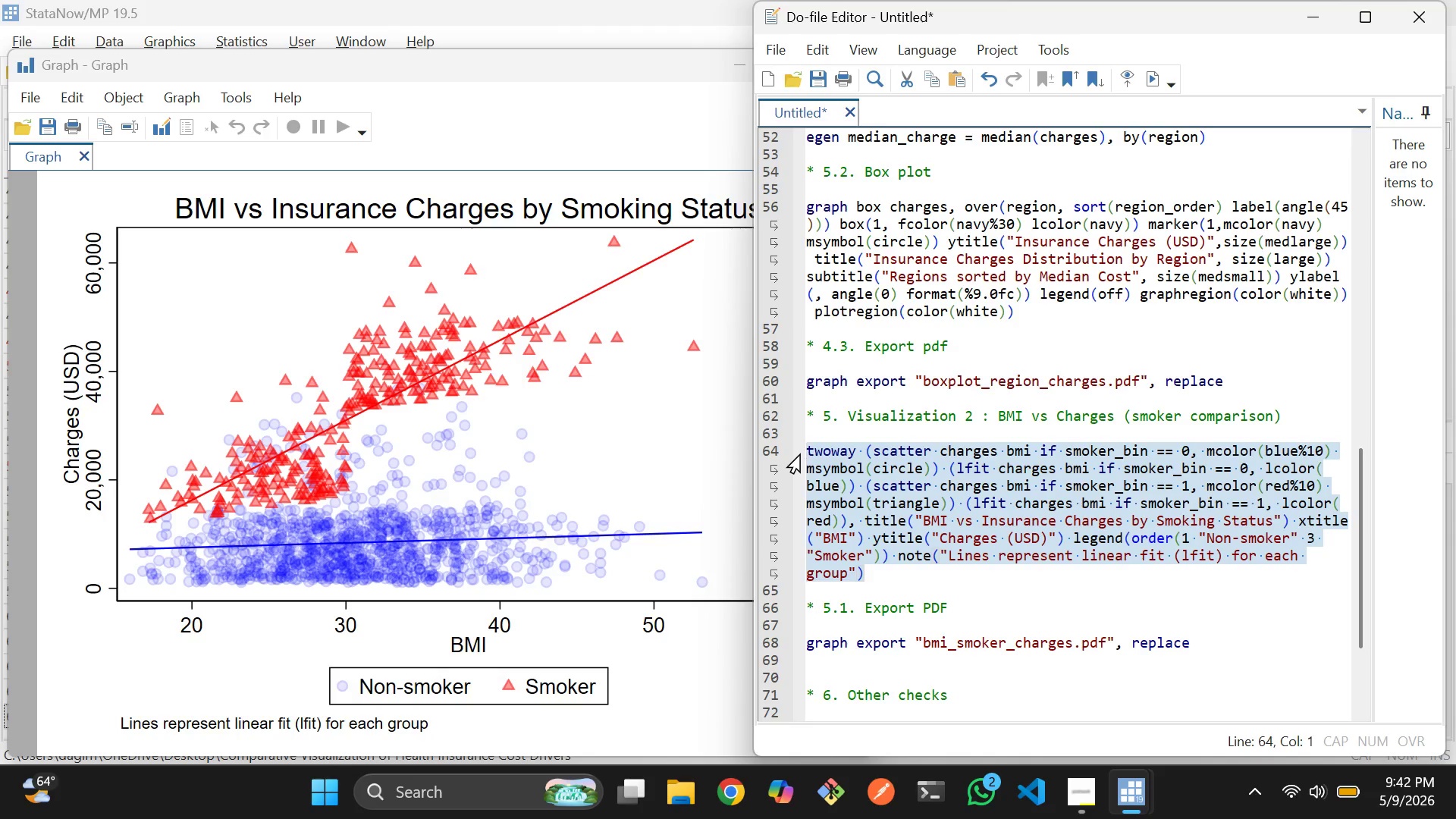 
key(Control+D)
 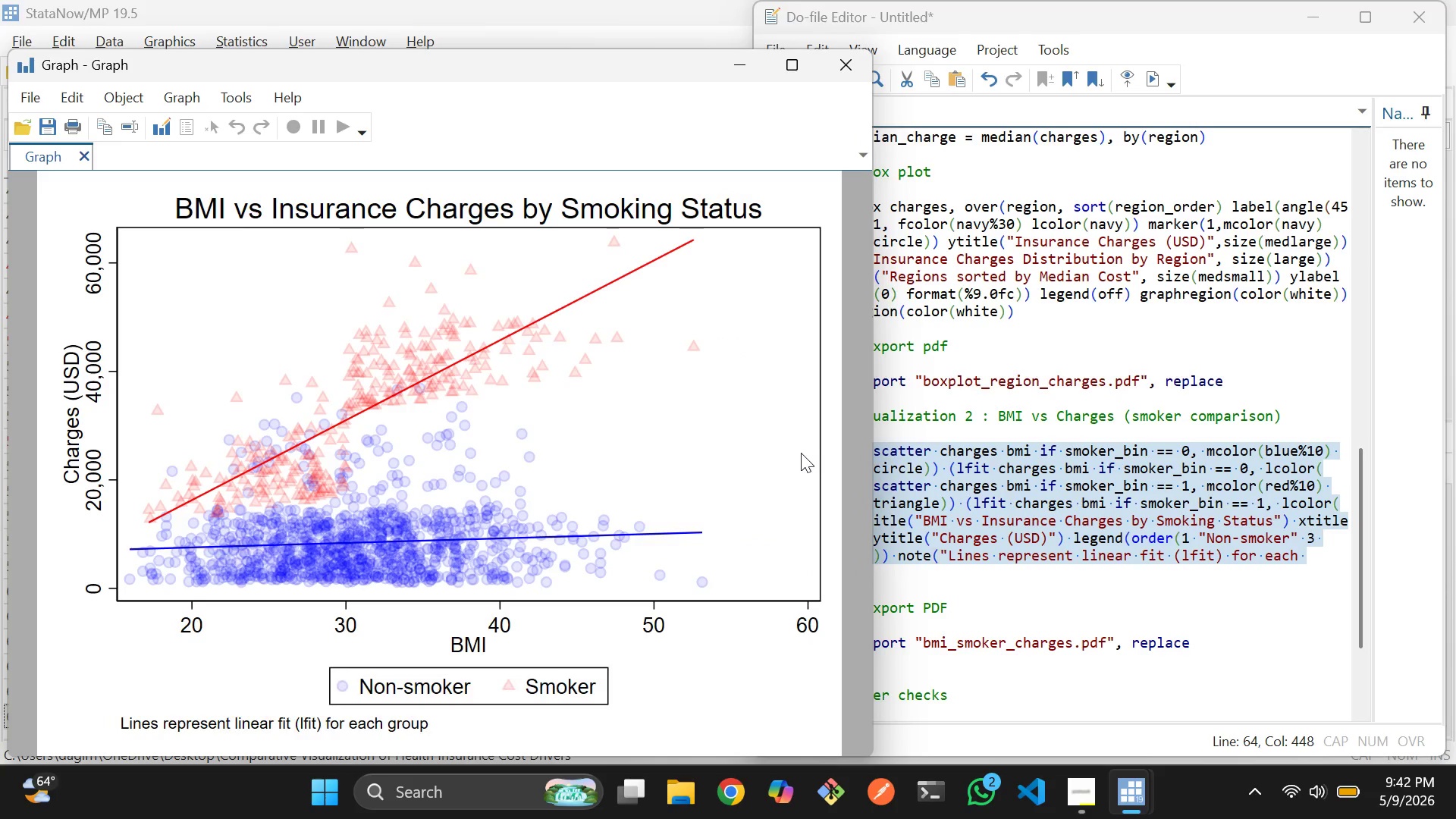 
left_click([981, 474])
 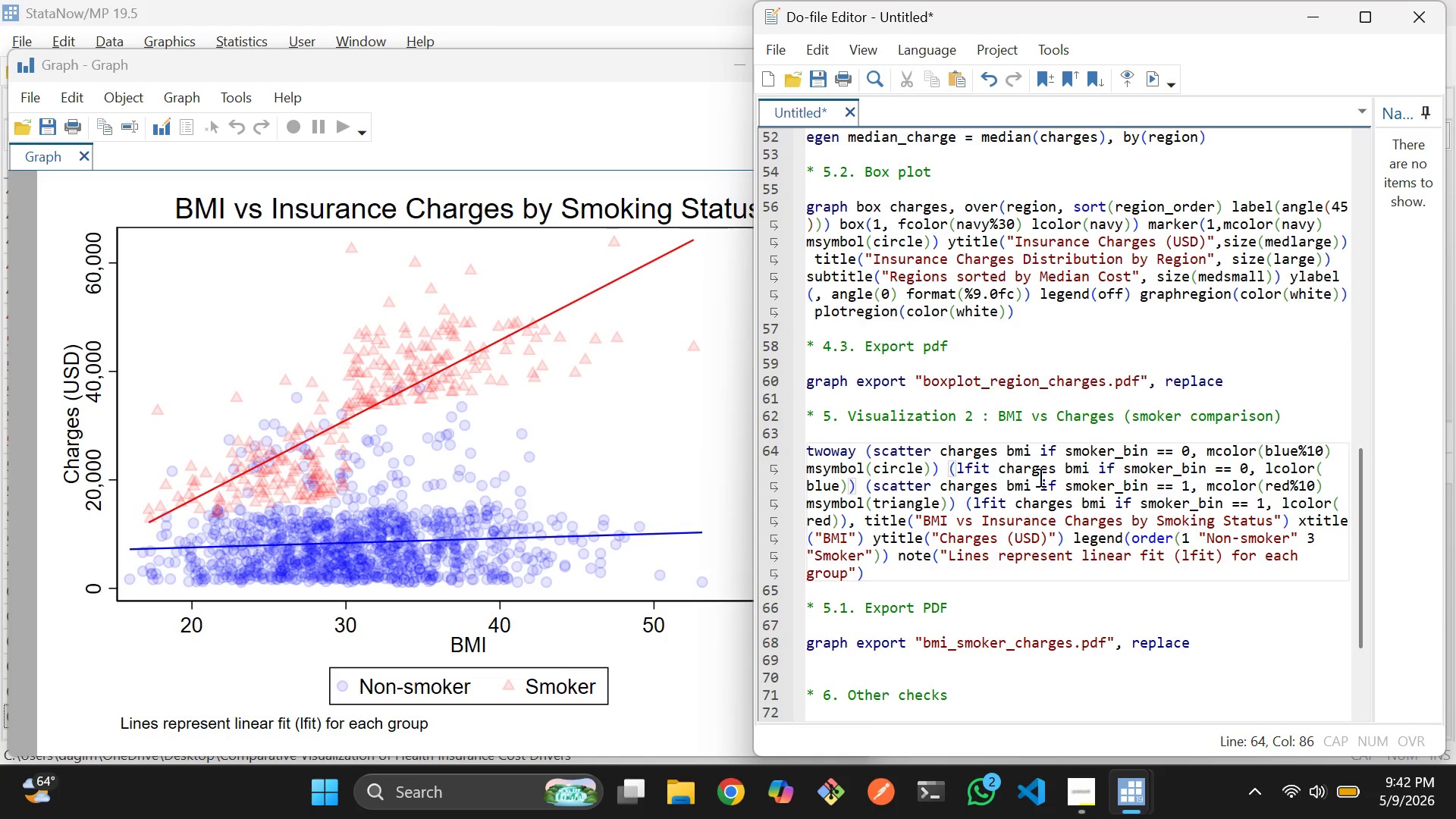 
key(Control+Z)
 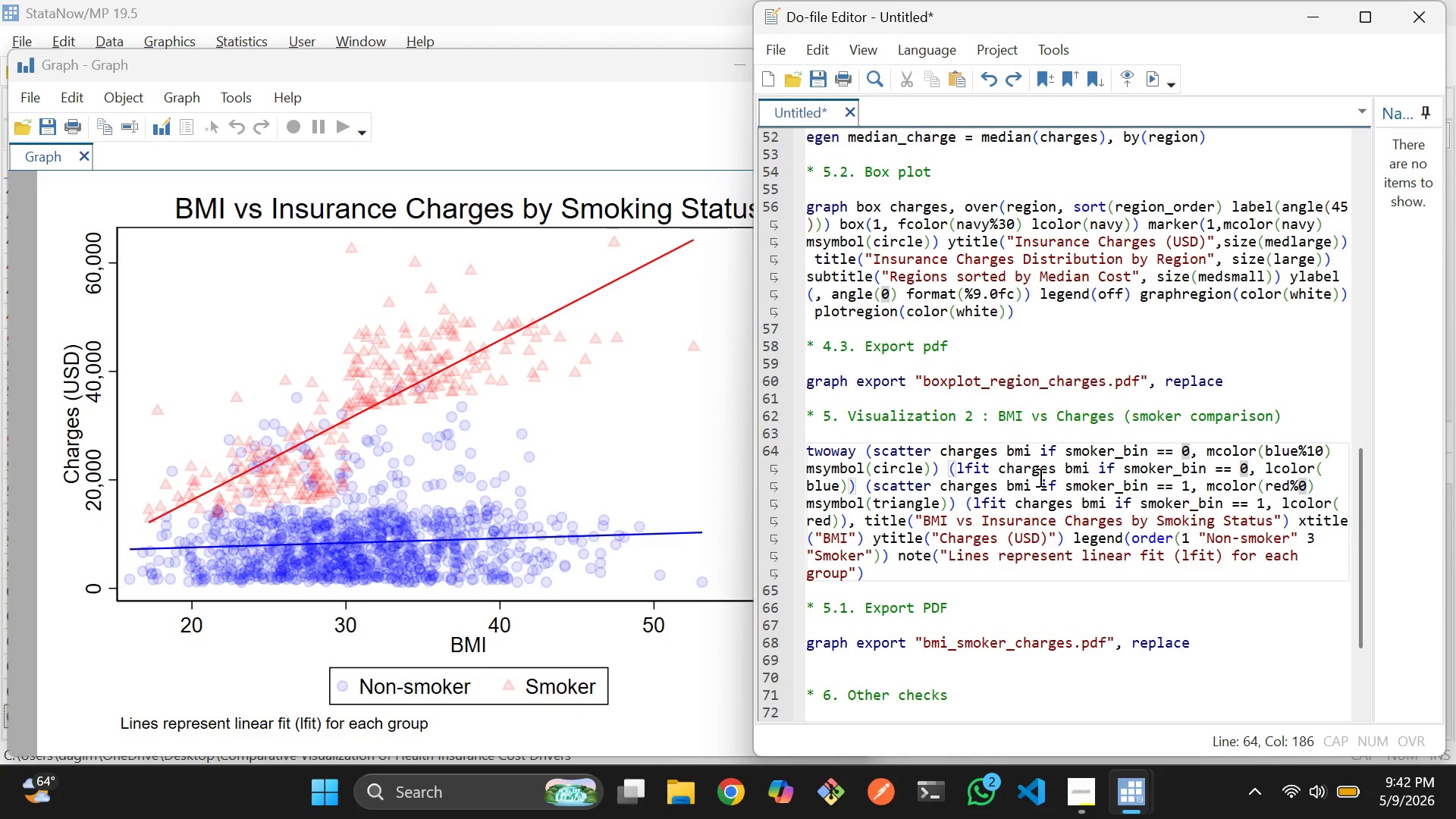 
key(Control+Z)
 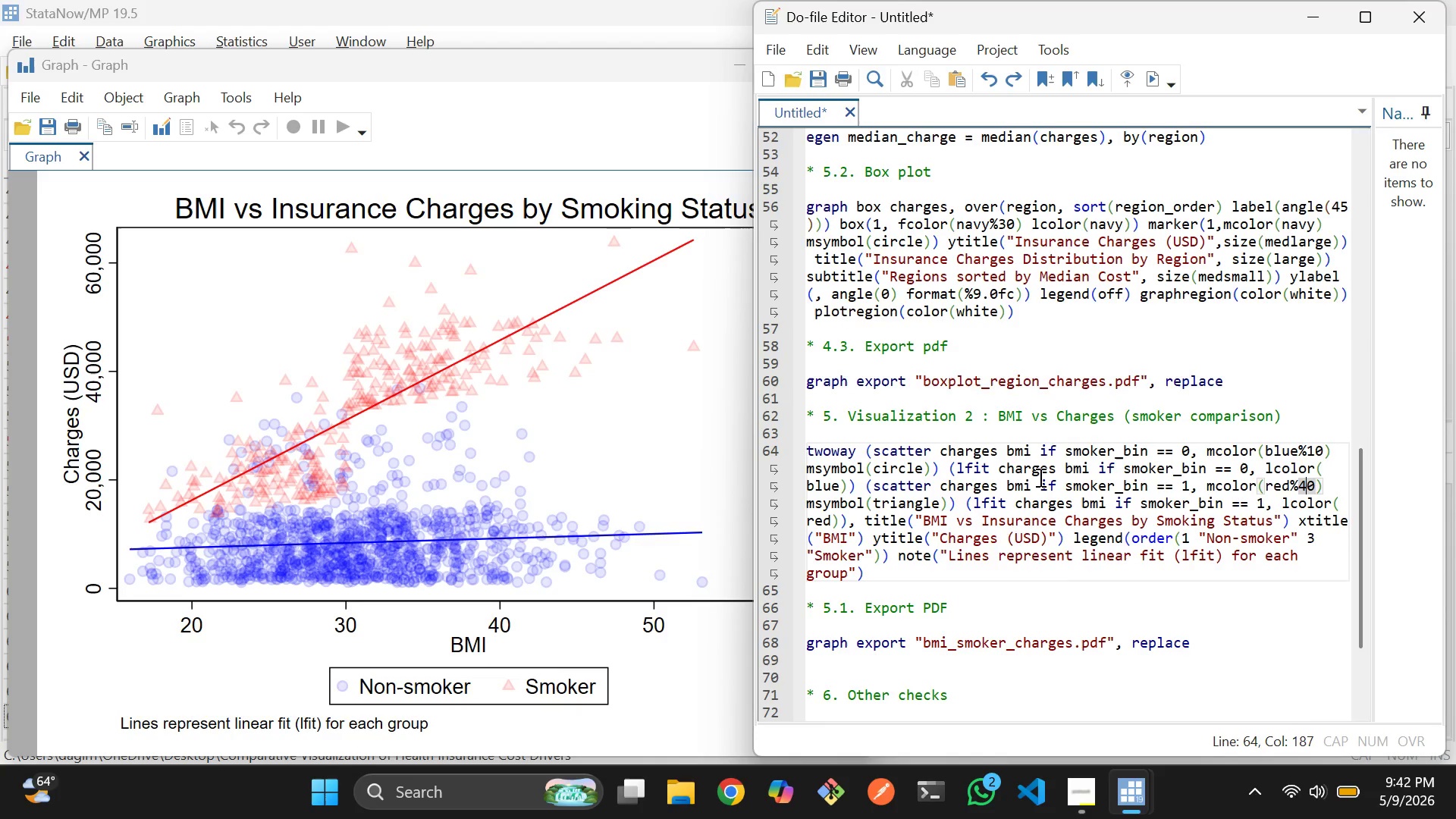 
key(Control+Z)
 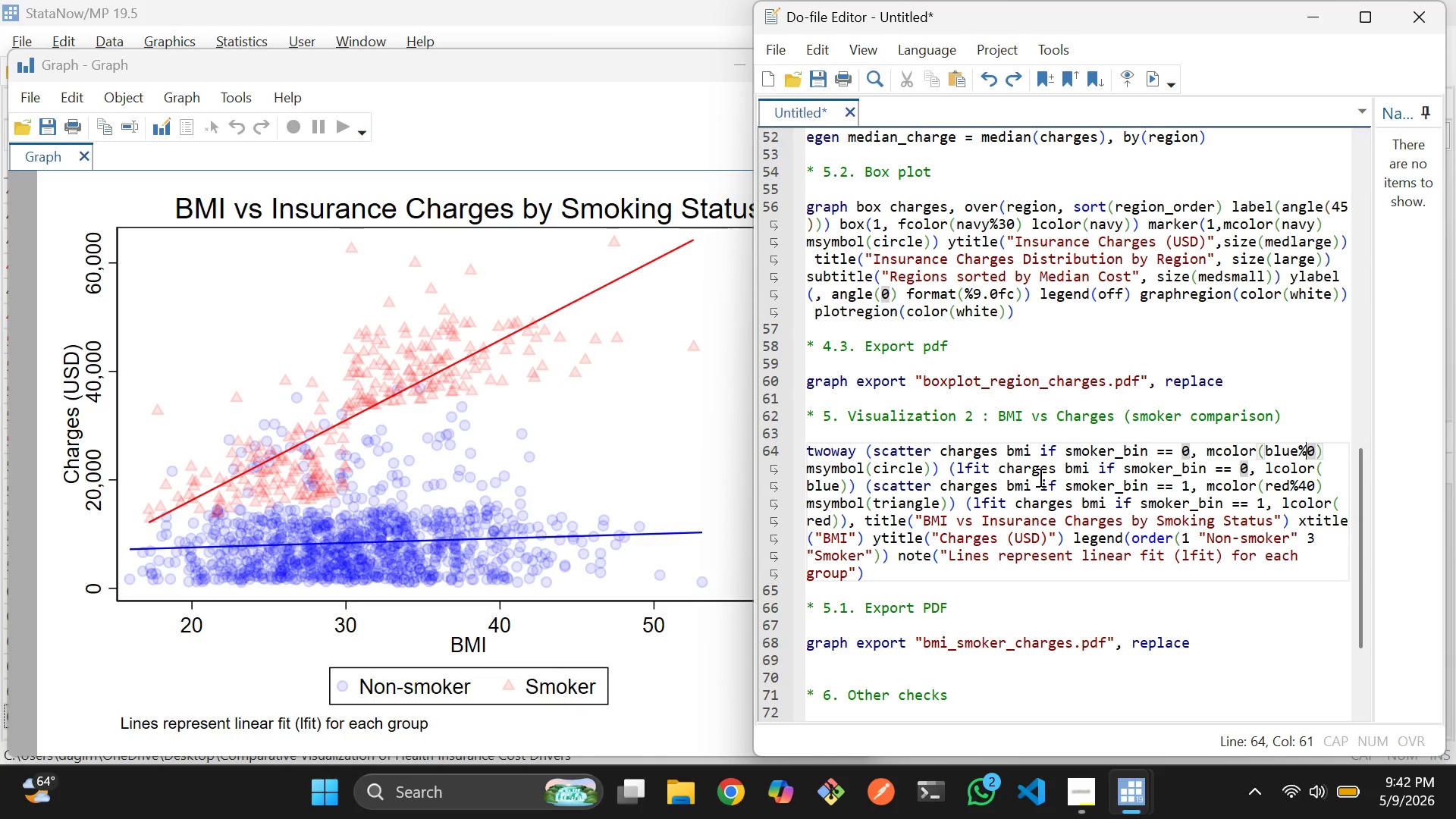 
key(Control+Z)
 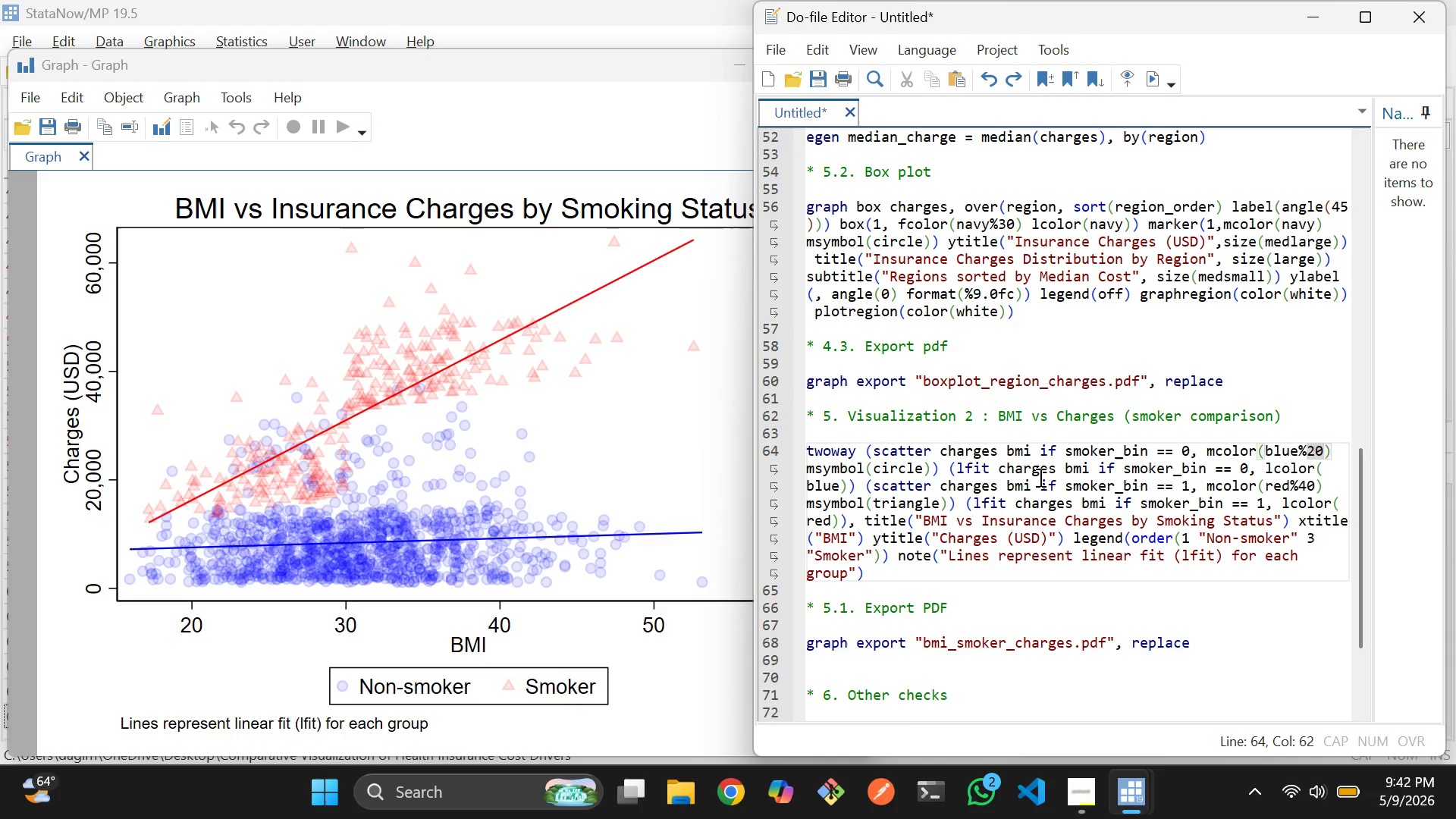 
key(Control+Z)
 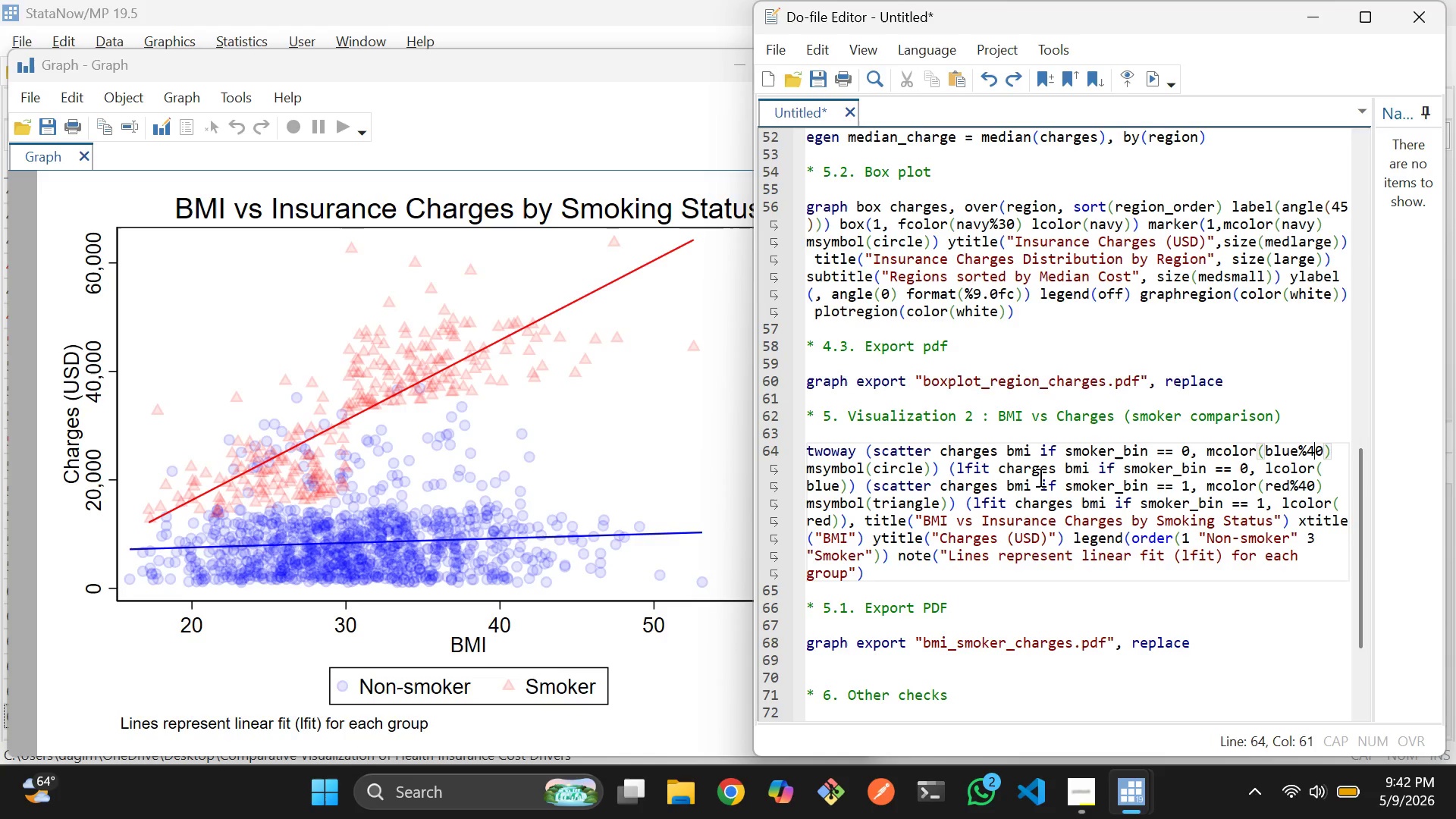 
key(Control+Z)
 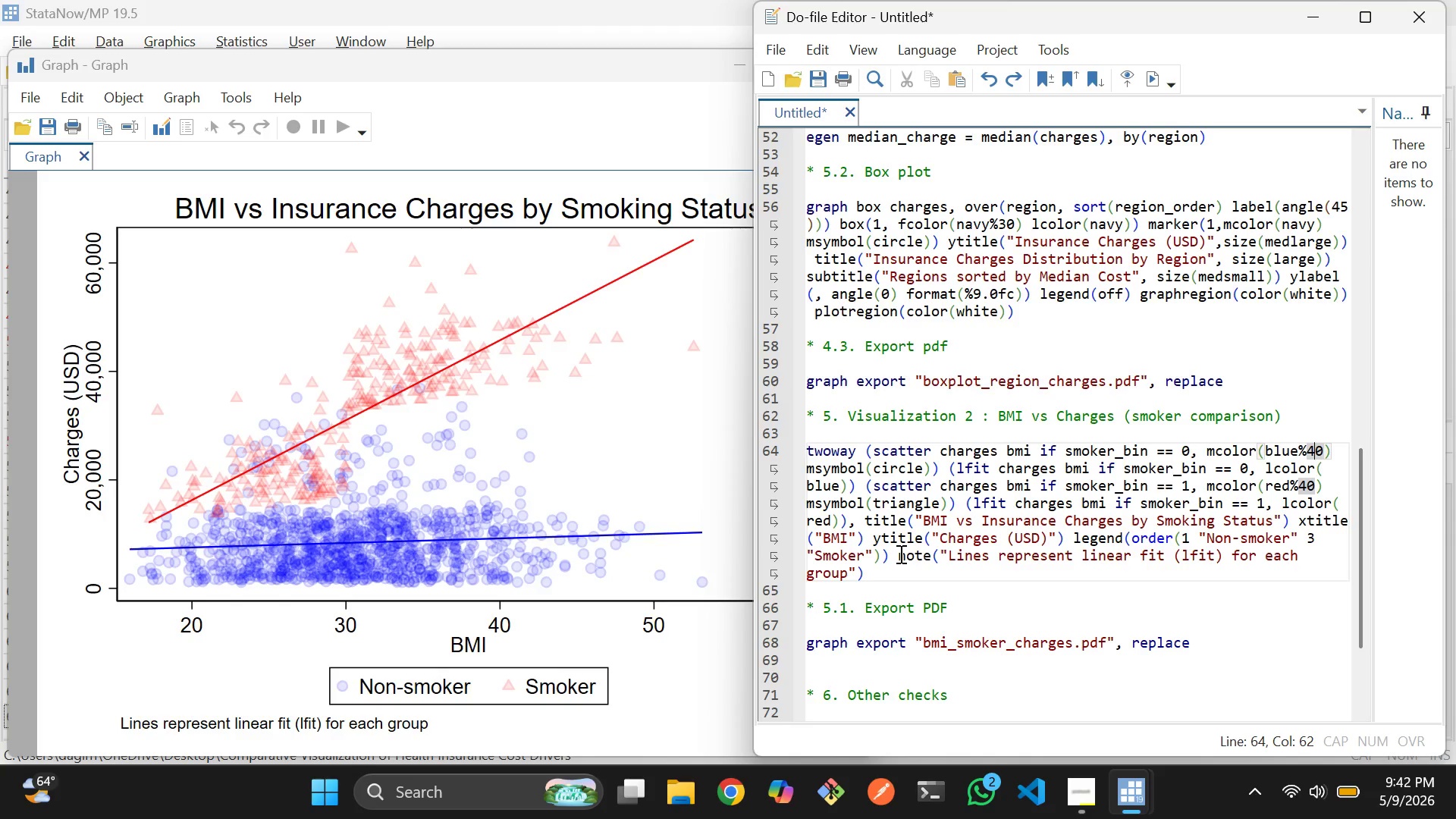 
left_click_drag(start_coordinate=[878, 573], to_coordinate=[802, 450])
 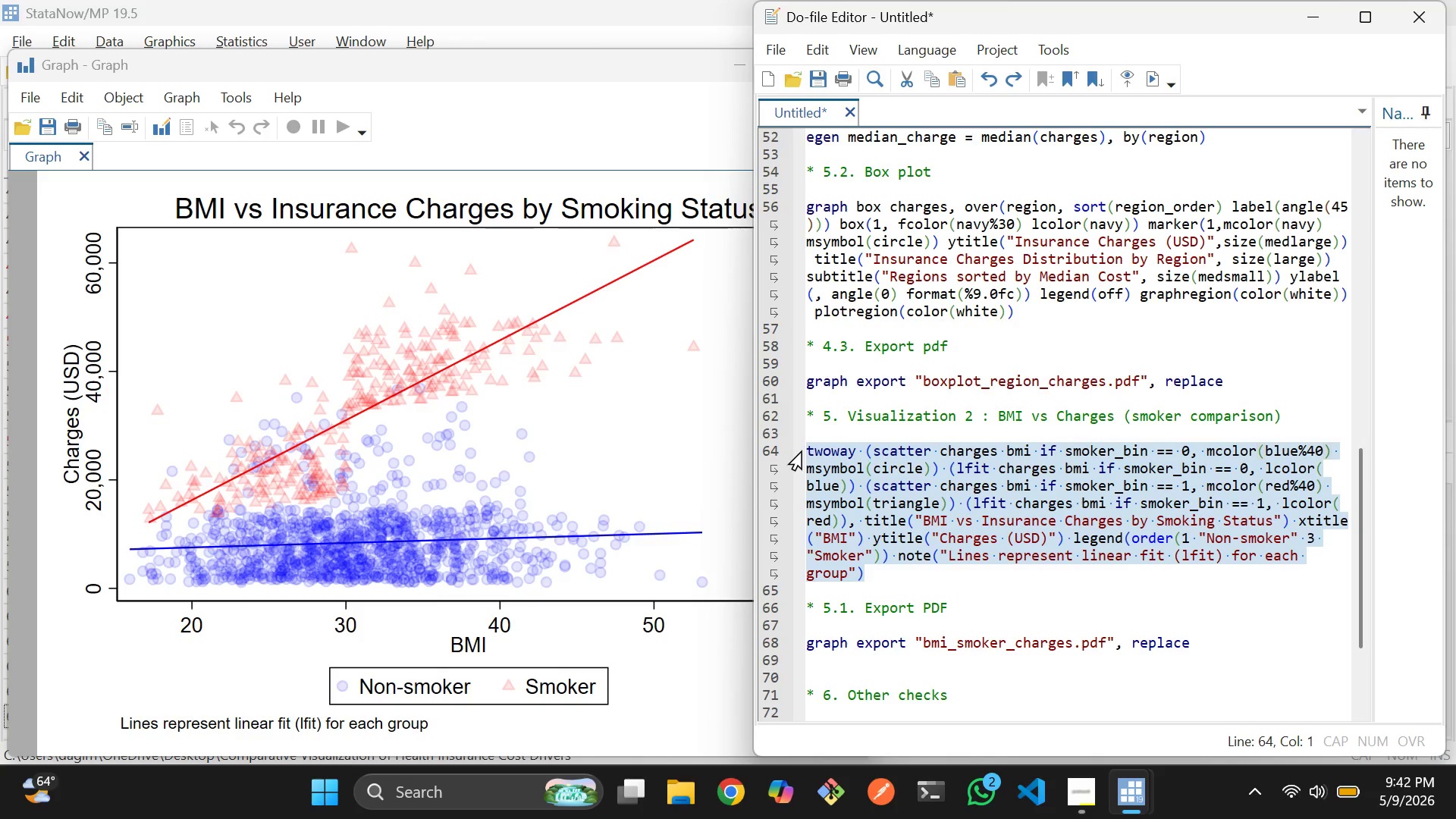 
key(Control+D)
 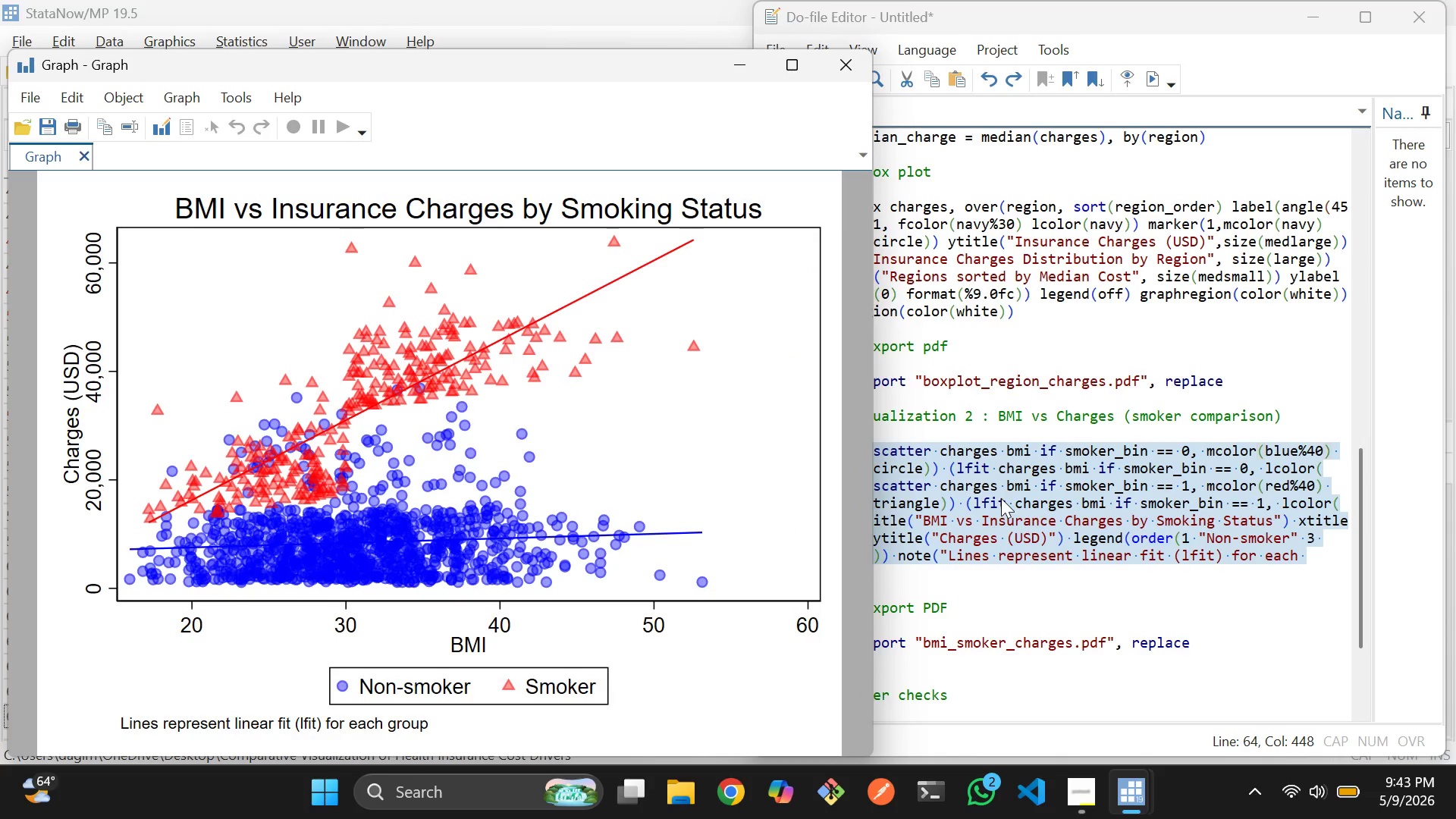 
wait(6.62)
 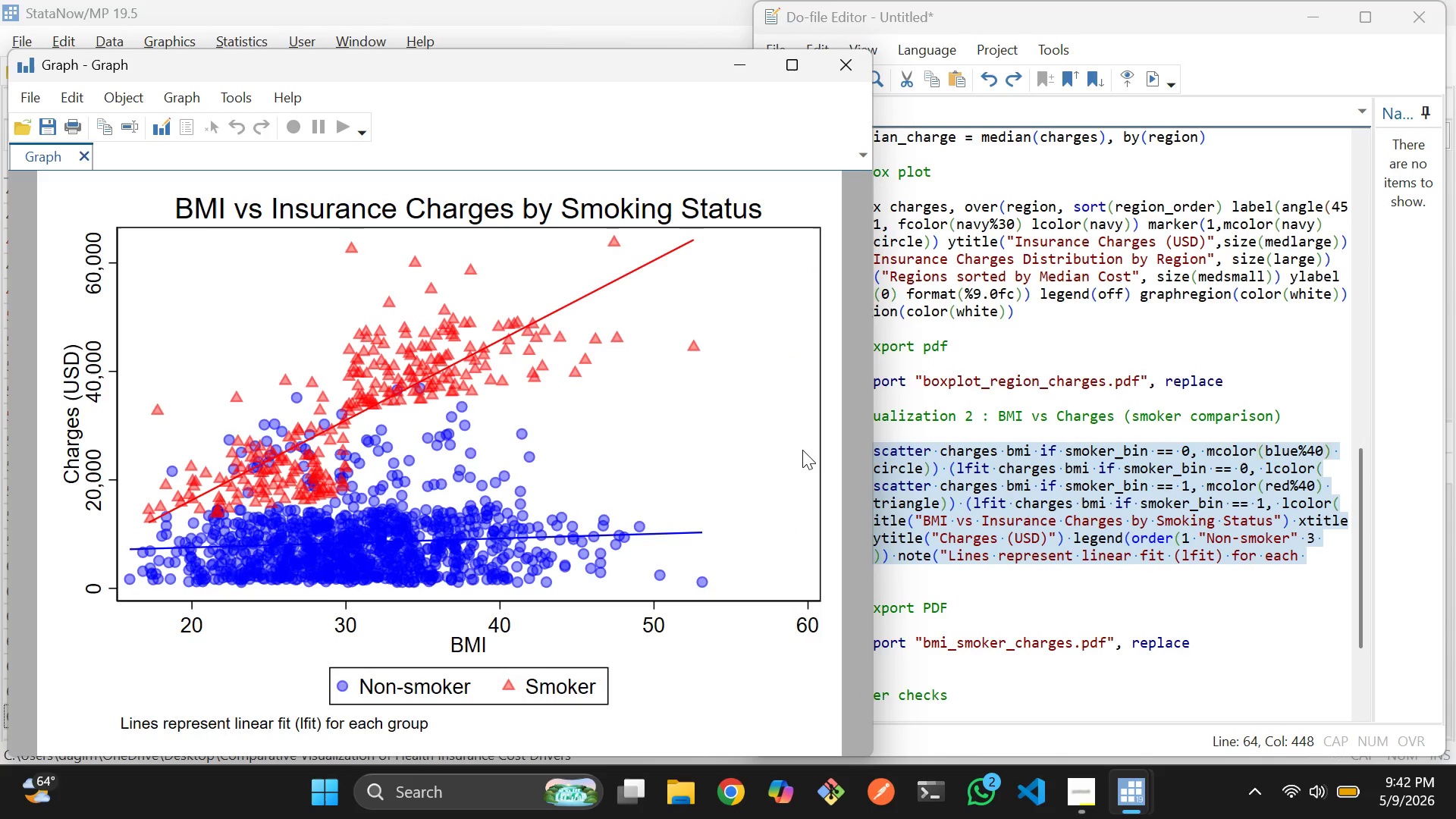 
left_click([1025, 516])
 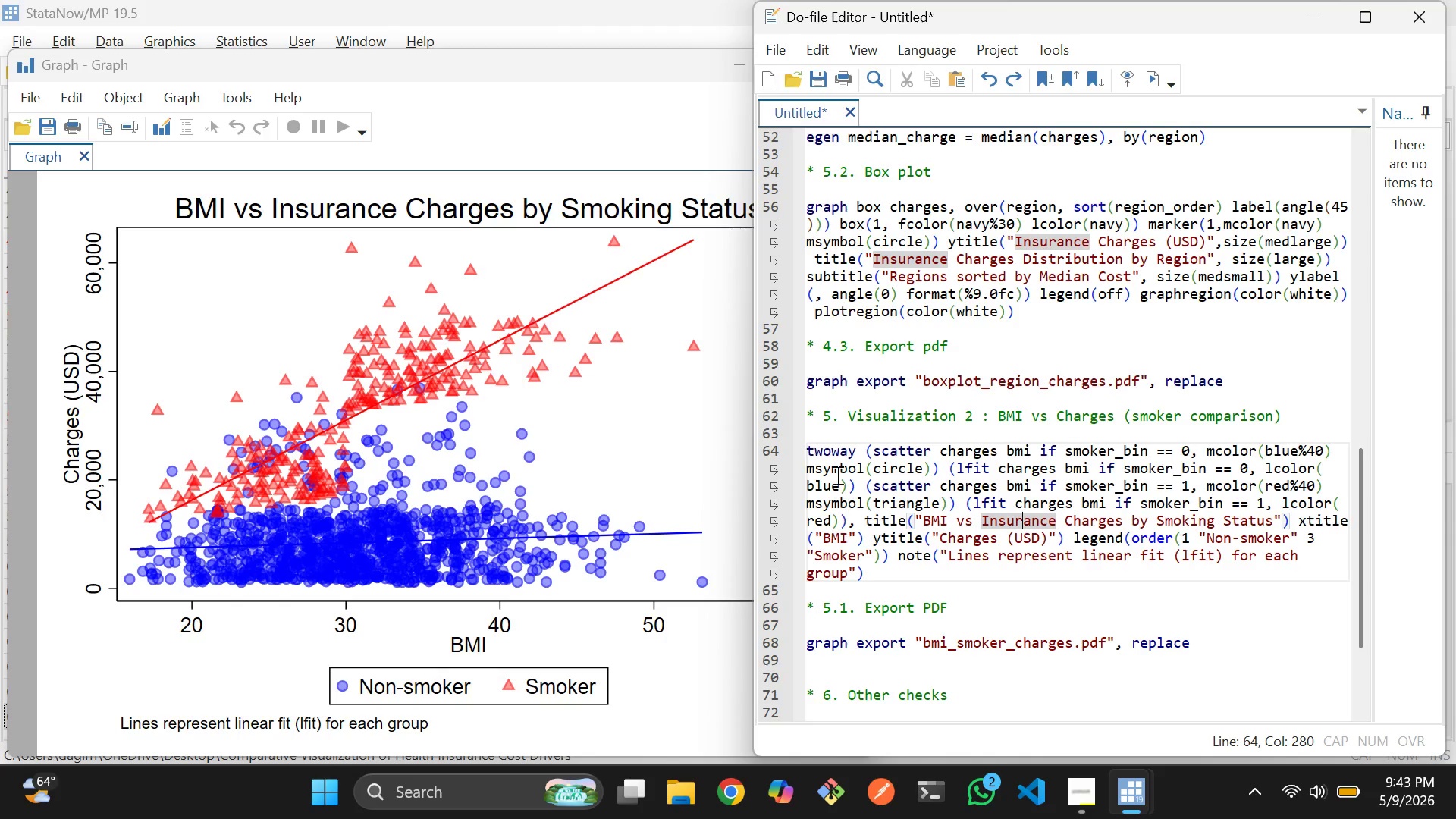 
left_click([836, 474])
 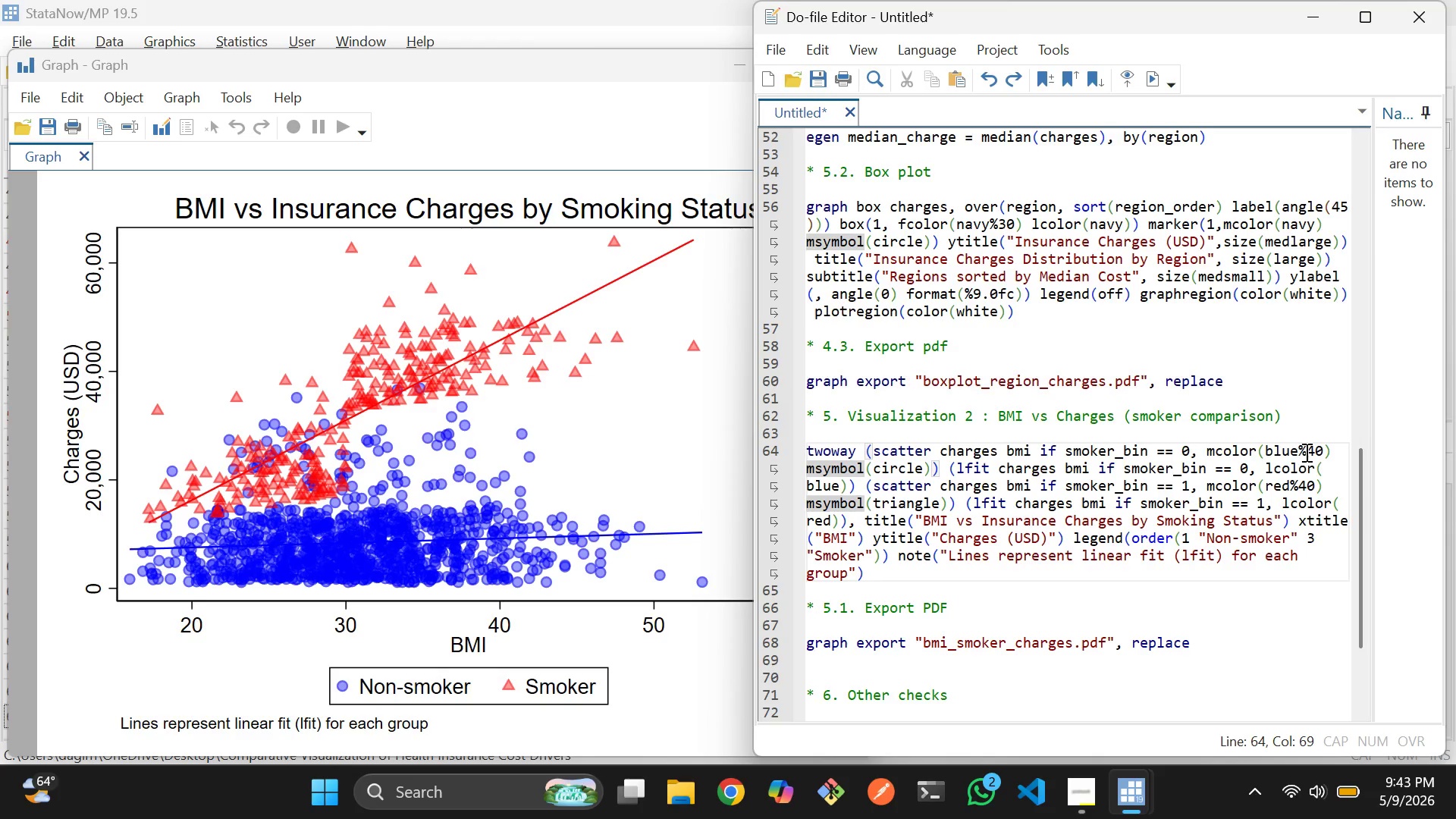 
left_click([1293, 446])
 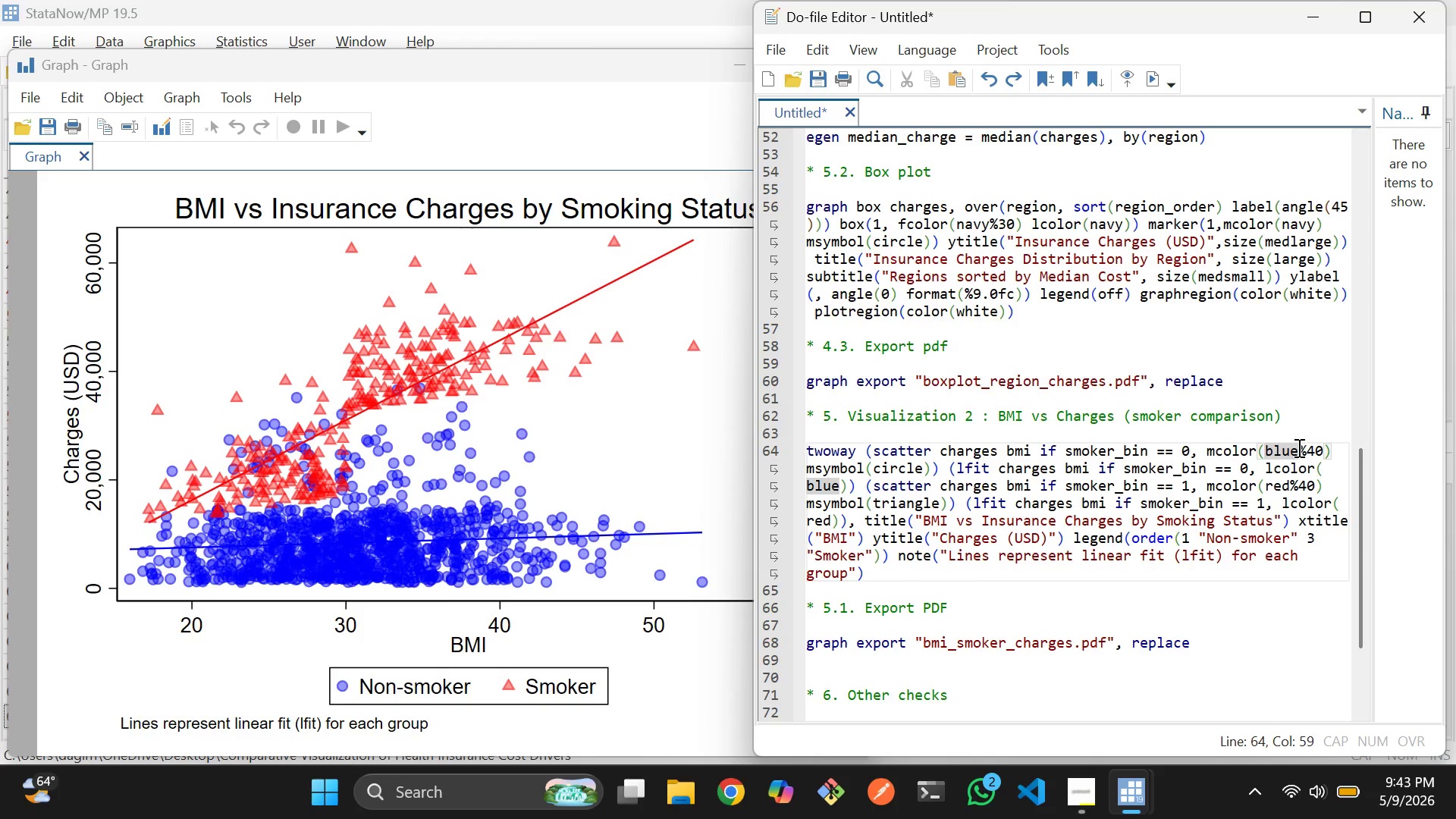 
left_click([1299, 448])
 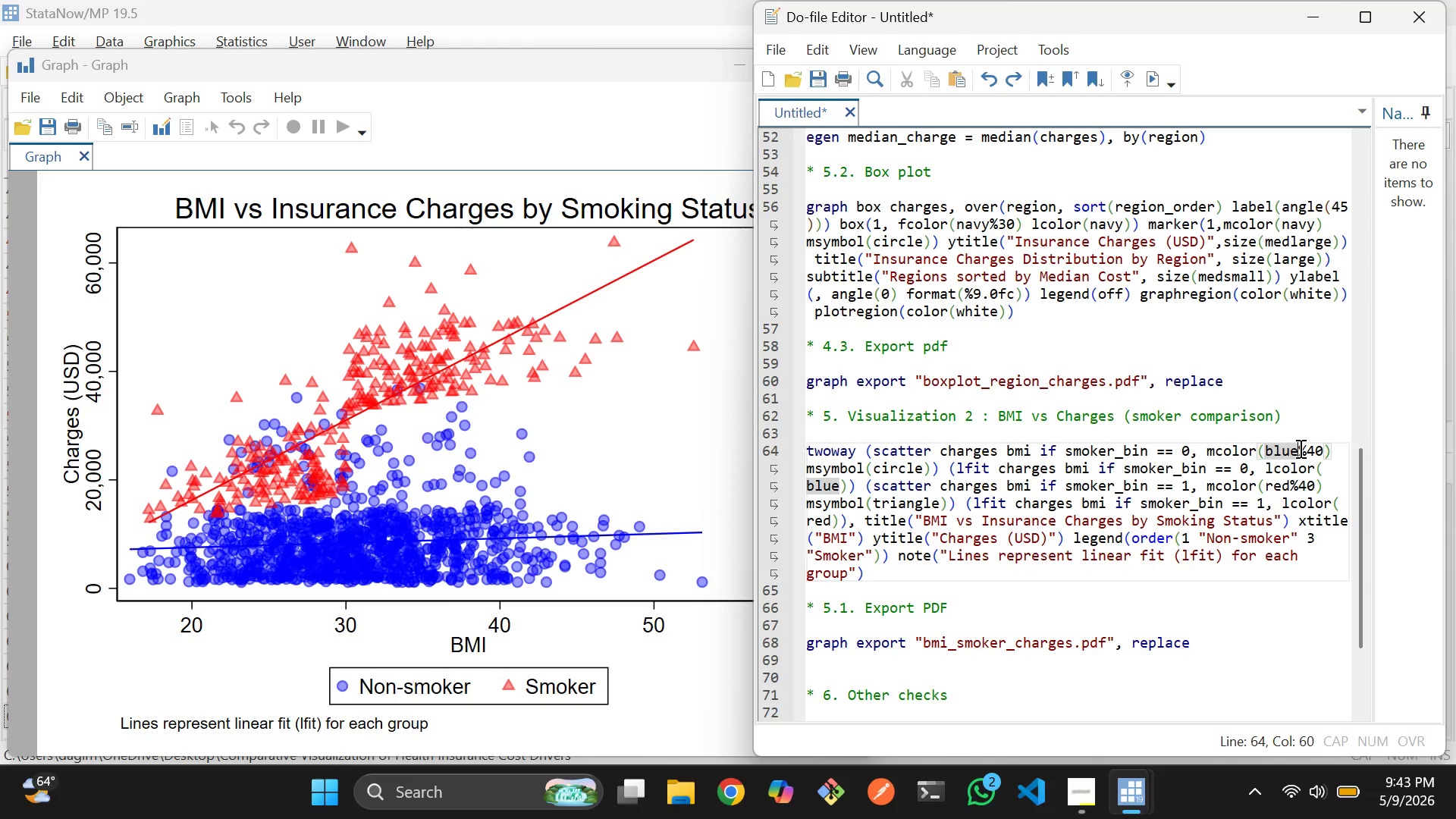 
key(Backspace)
 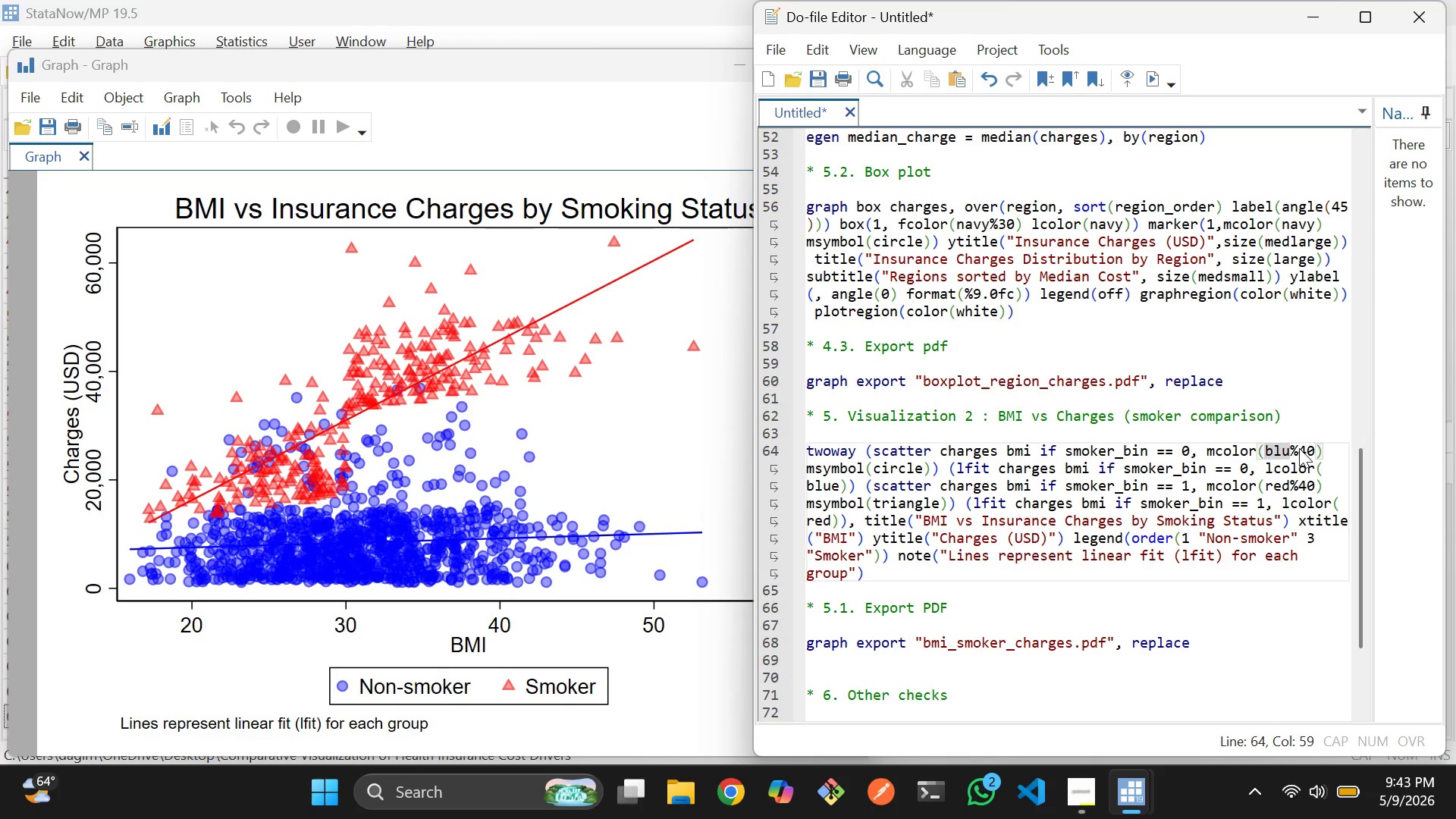 
key(Control+ControlLeft)
 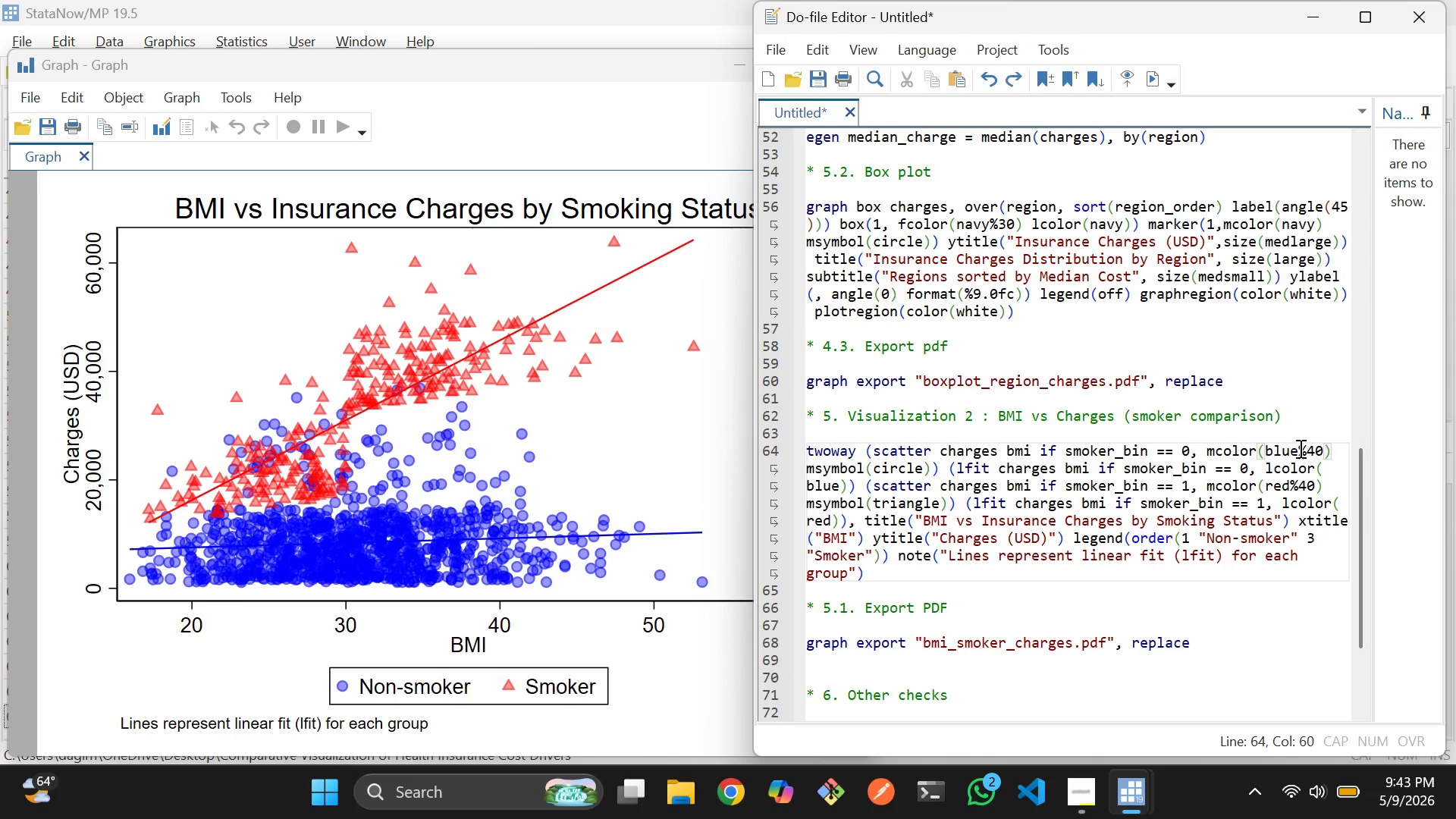 
key(Control+Z)
 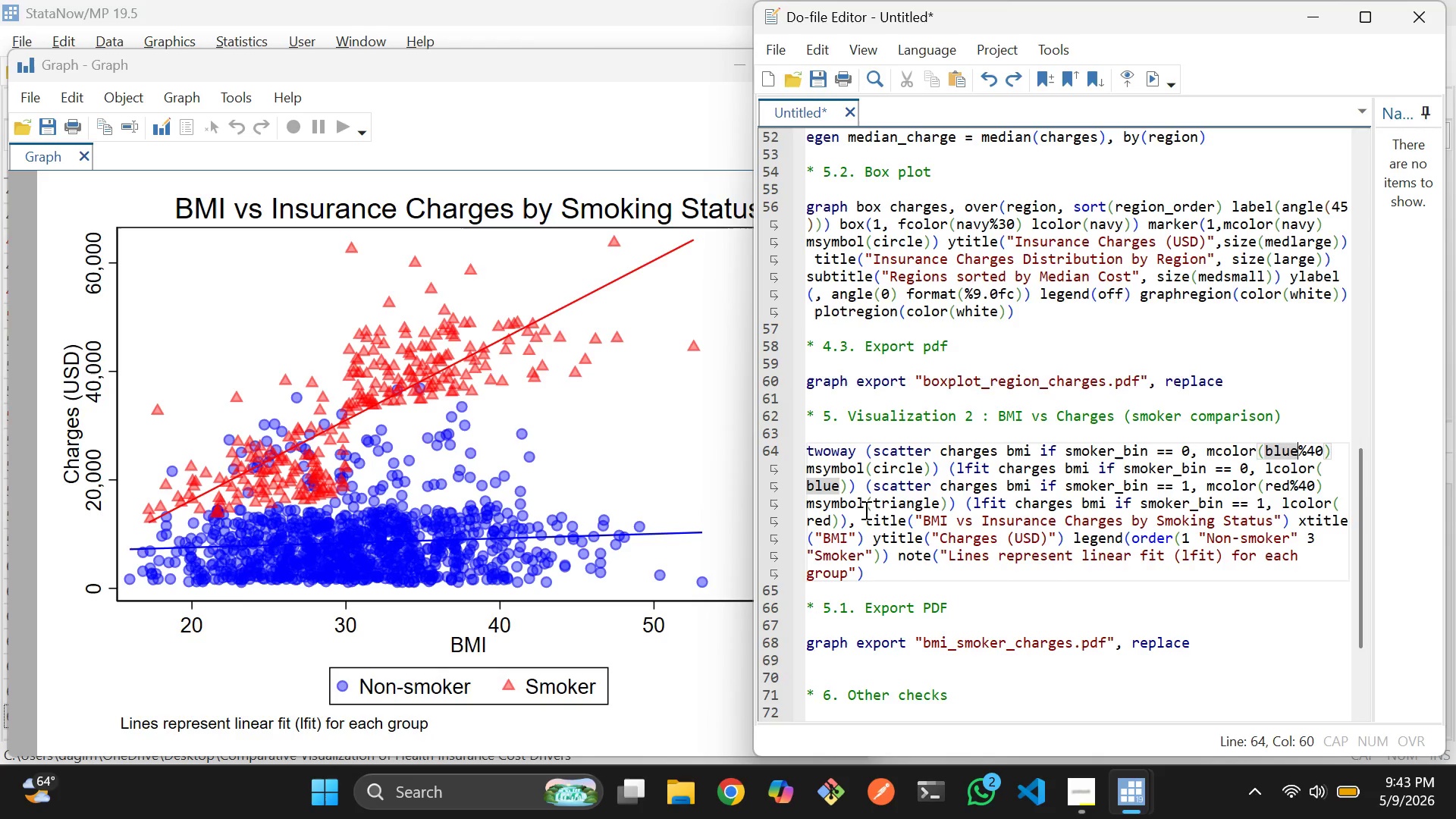 
wait(6.16)
 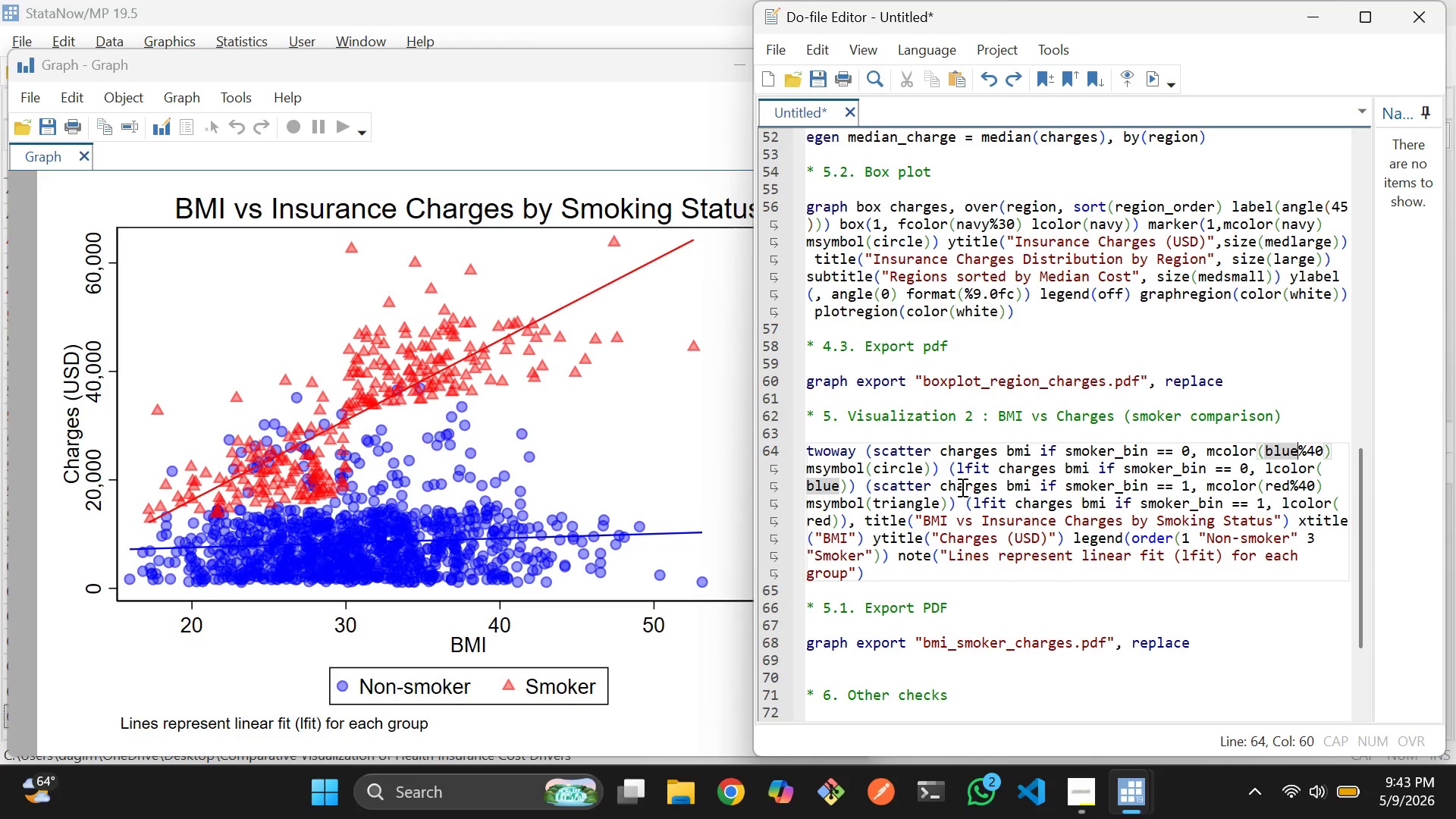 
double_click([835, 488])
 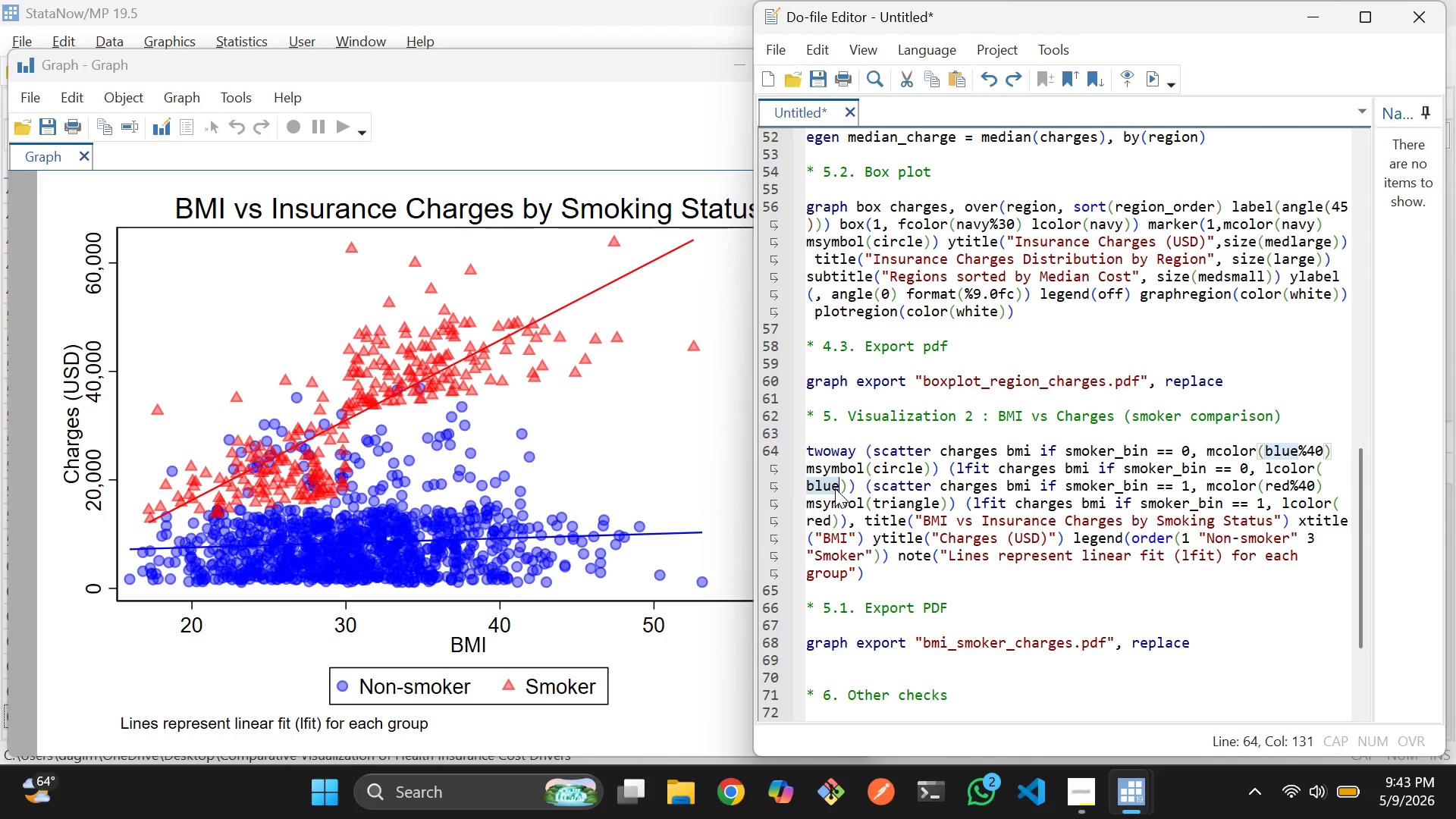 
key(Backspace)
type(black%80)
 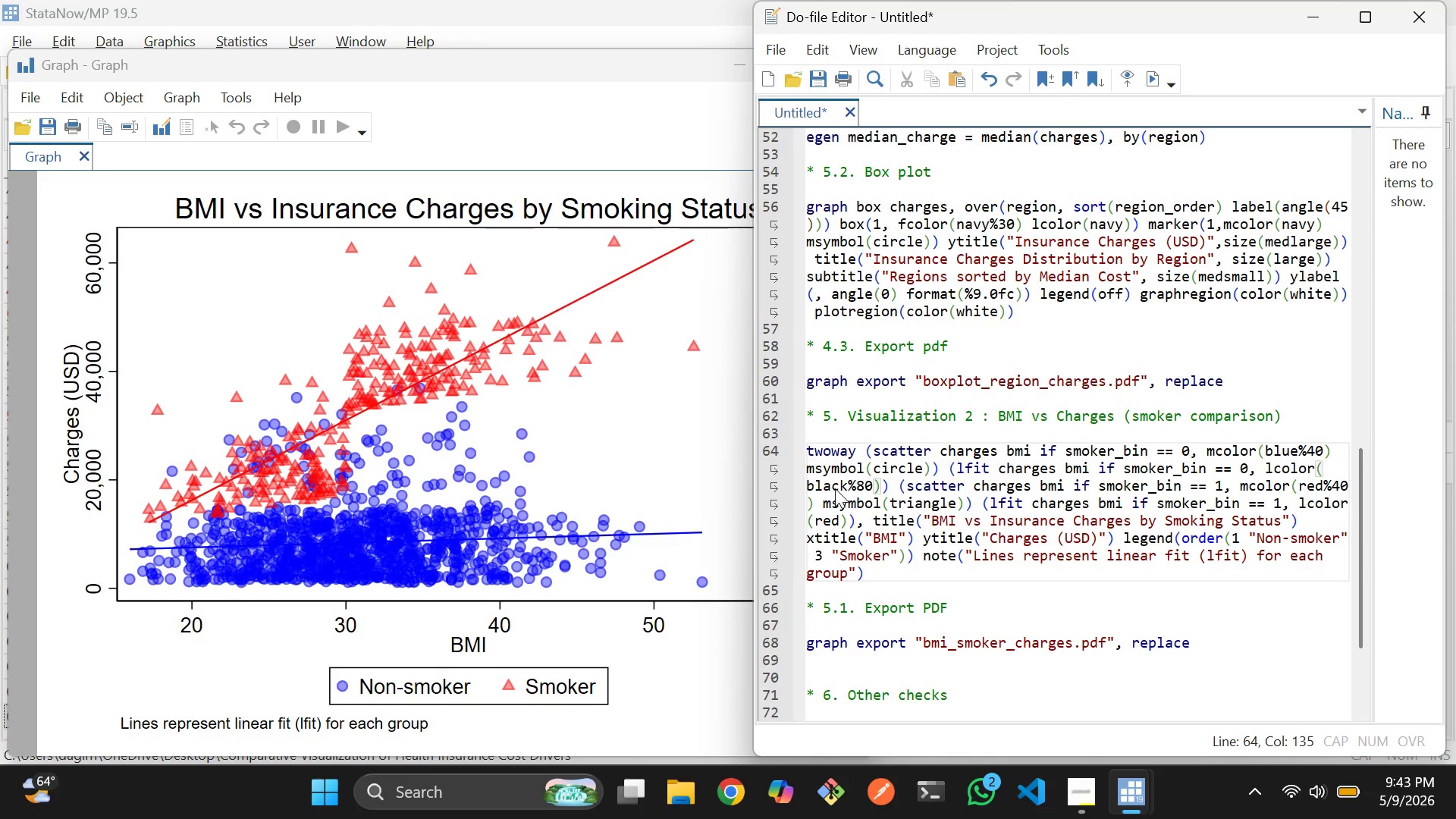 
double_click([822, 485])
 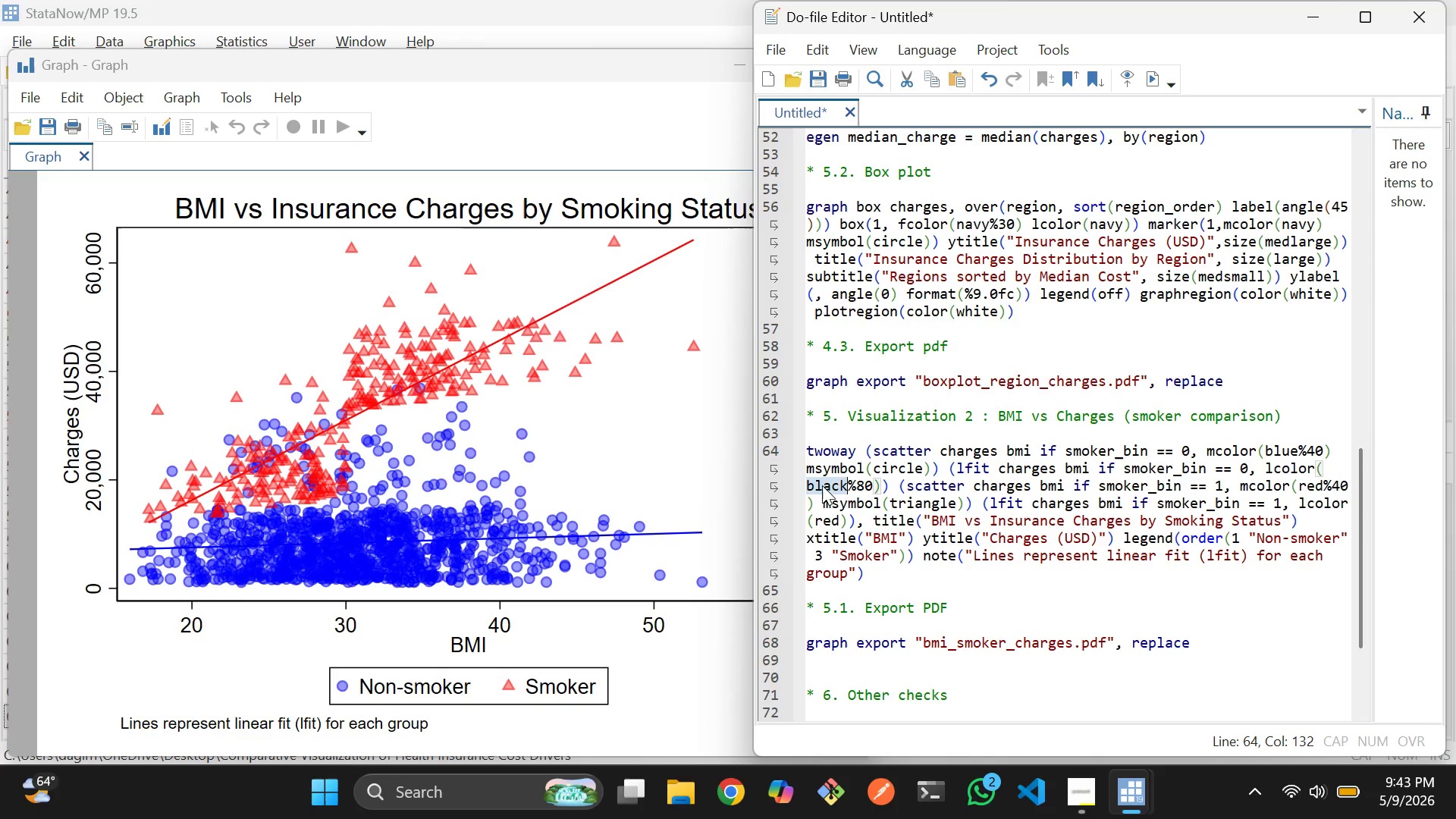 
key(Control+C)
 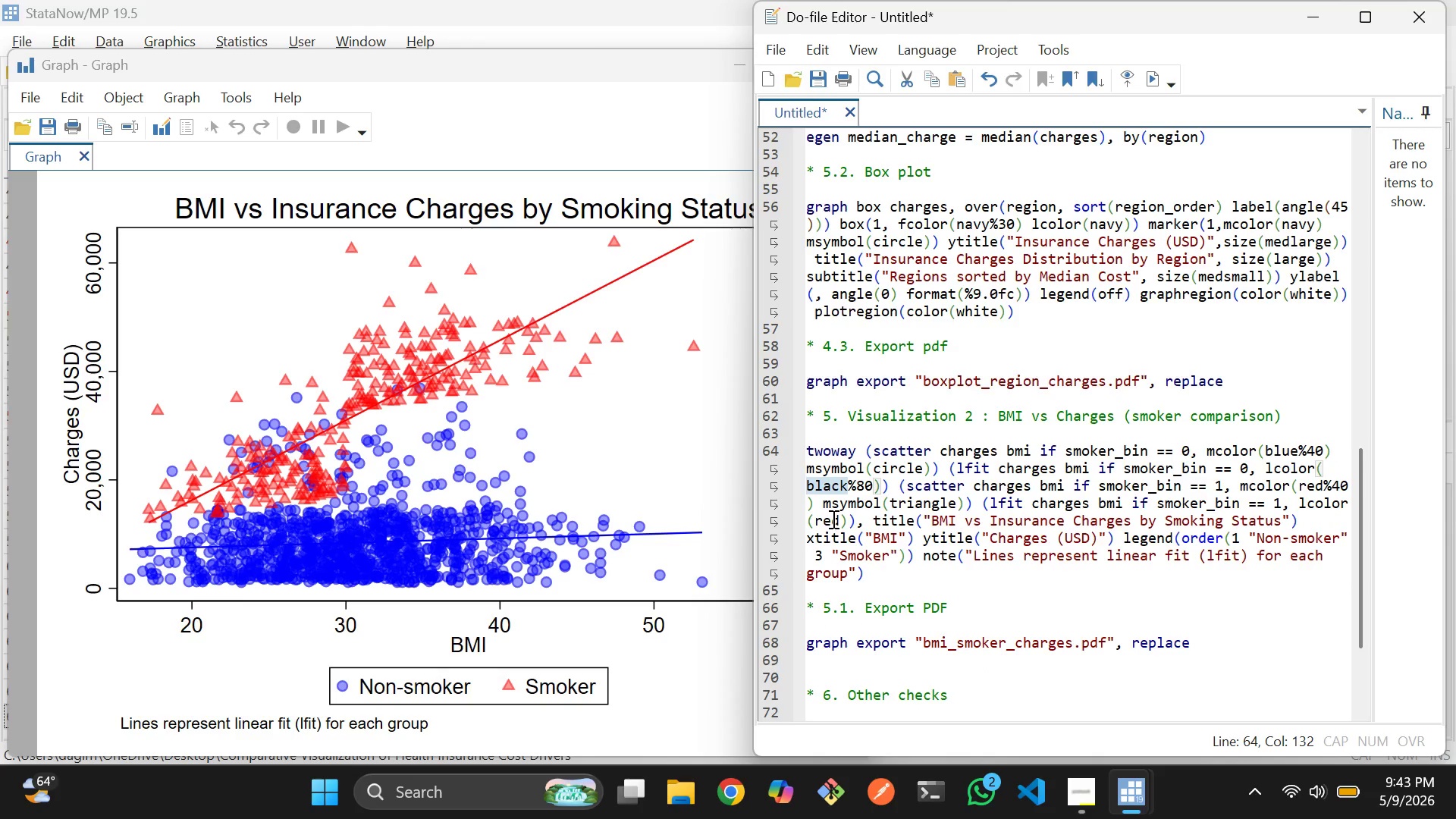 
double_click([832, 519])
 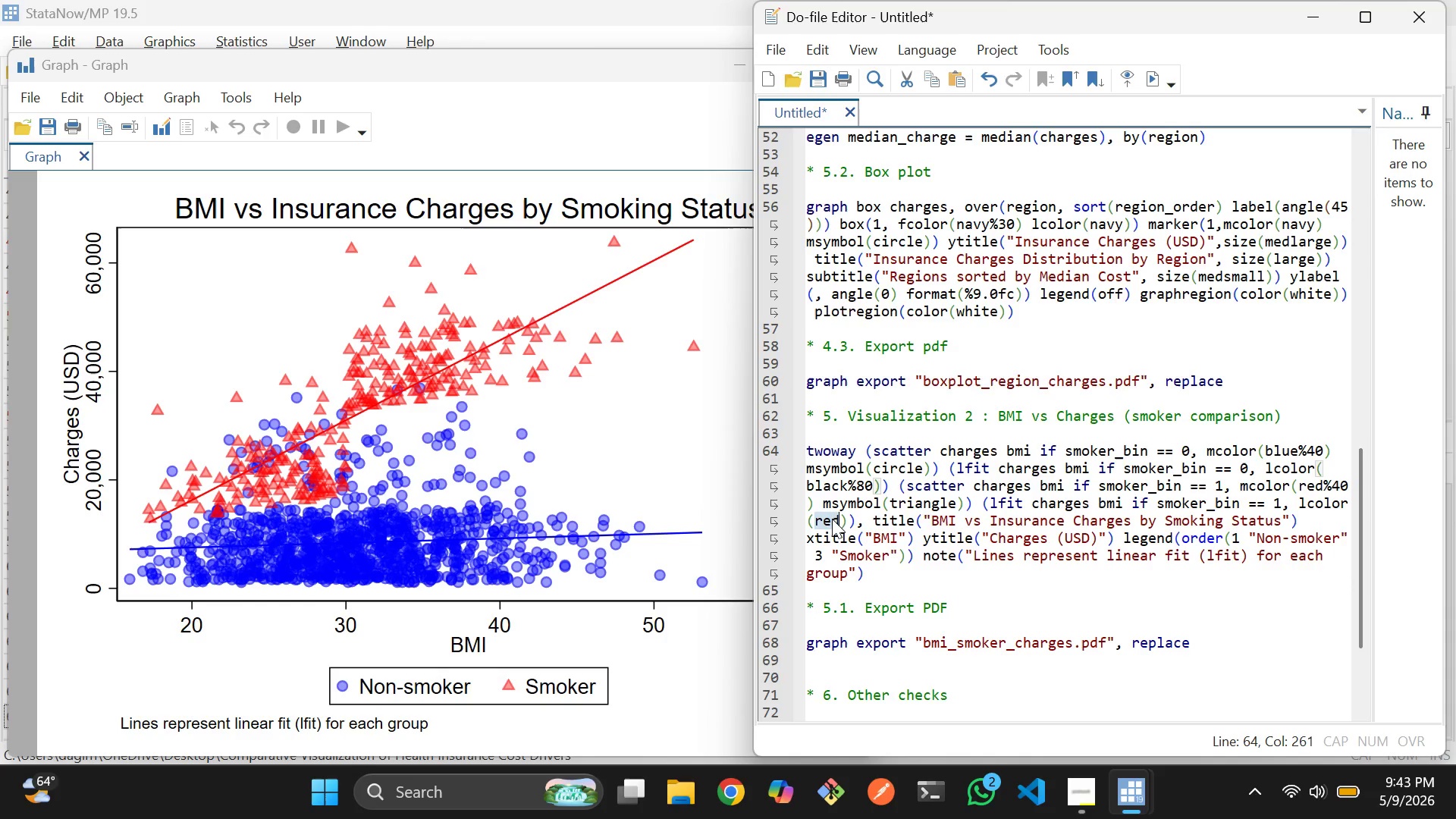 
key(Control+V)
 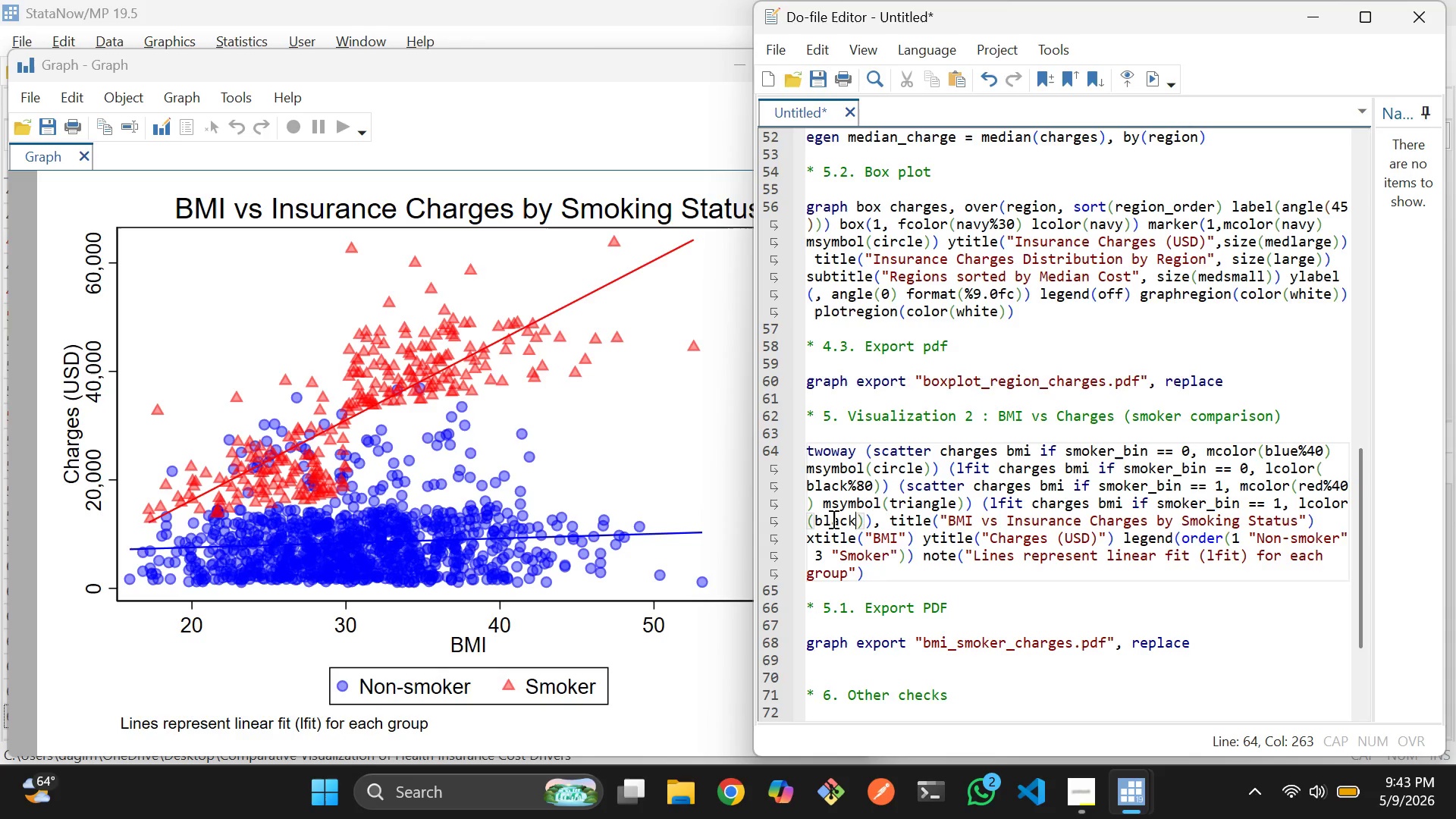 
type(%80)
 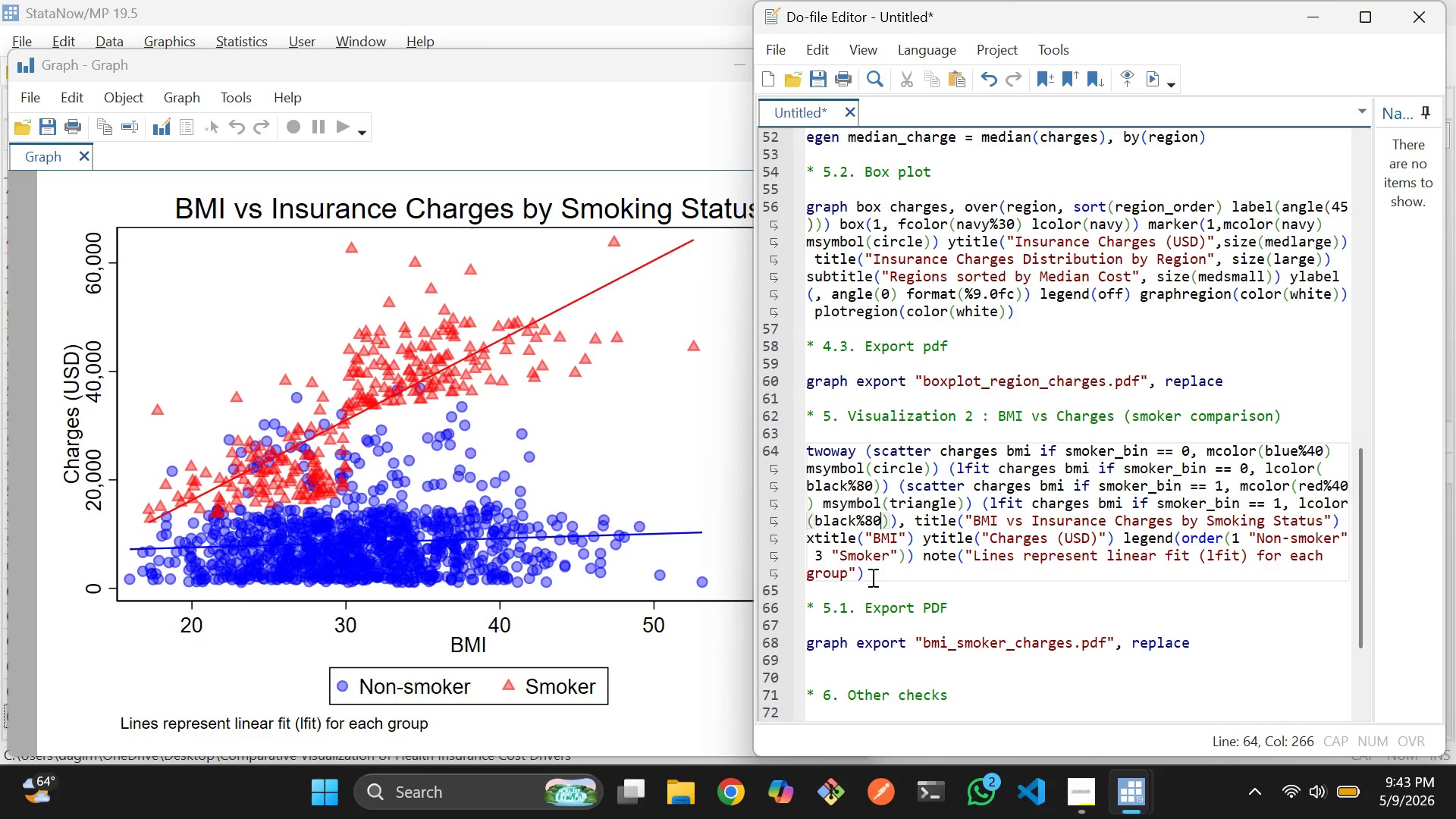 
left_click_drag(start_coordinate=[871, 577], to_coordinate=[800, 455])
 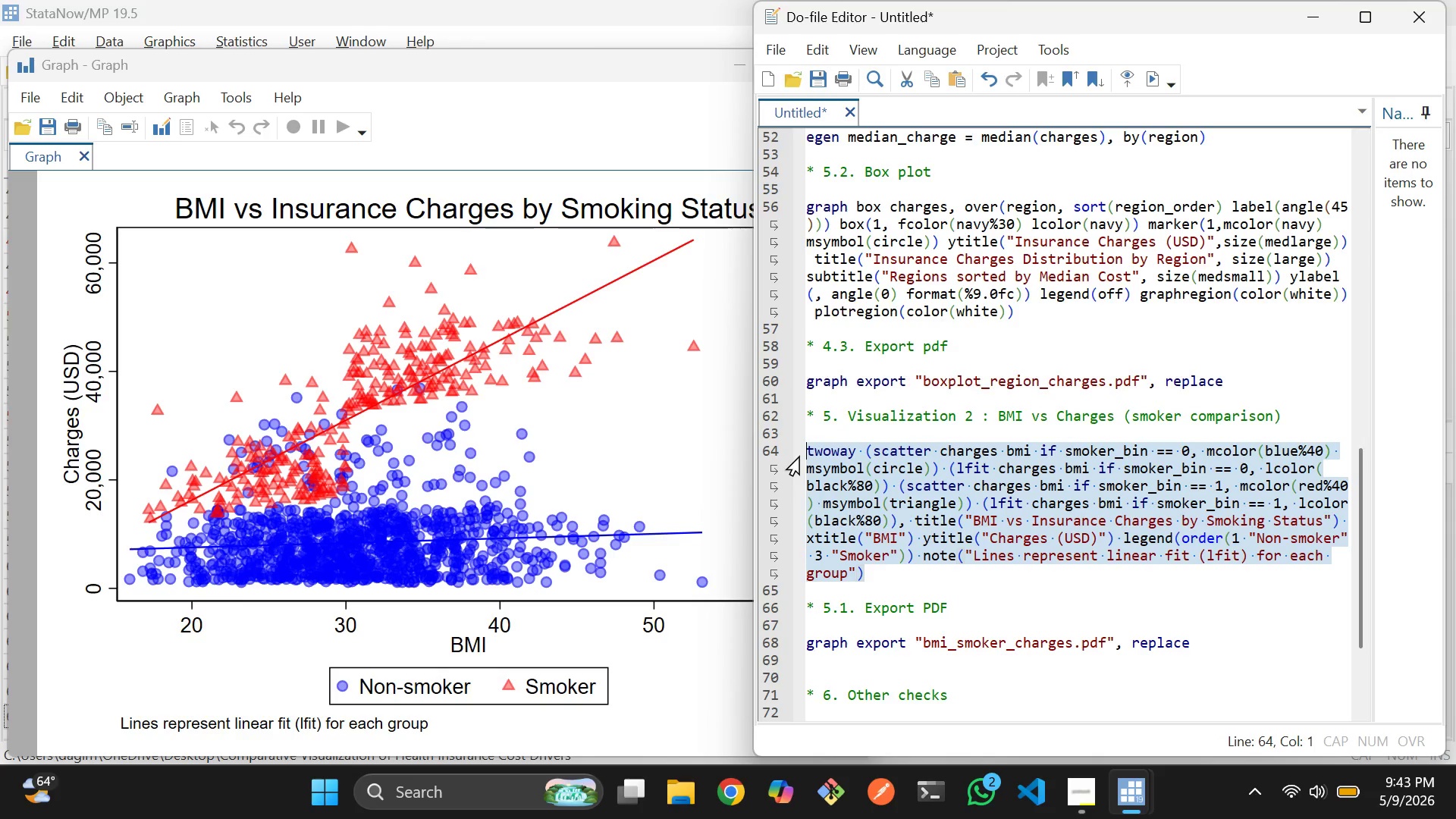 
key(Control+D)
 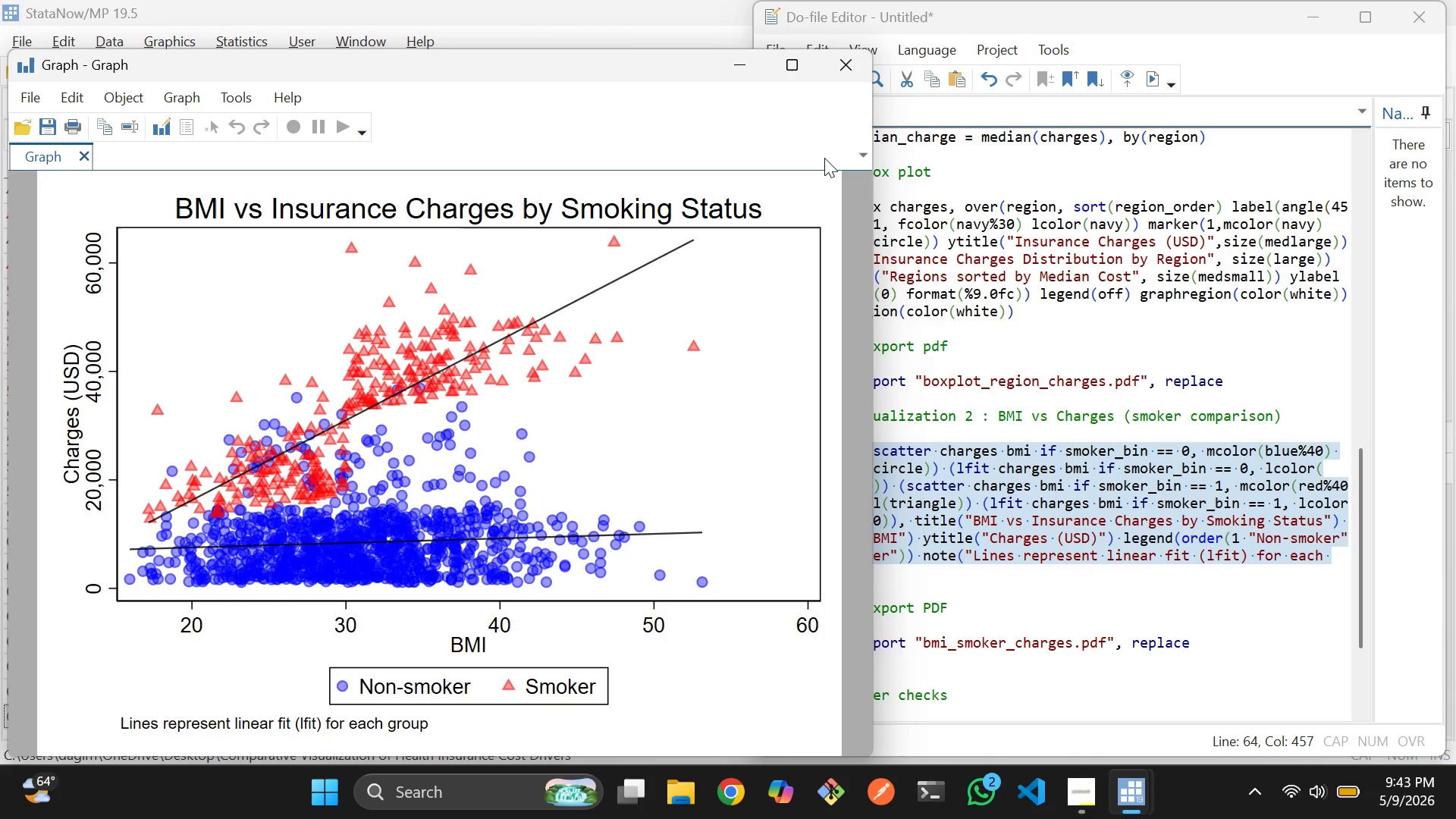 
wait(5.19)
 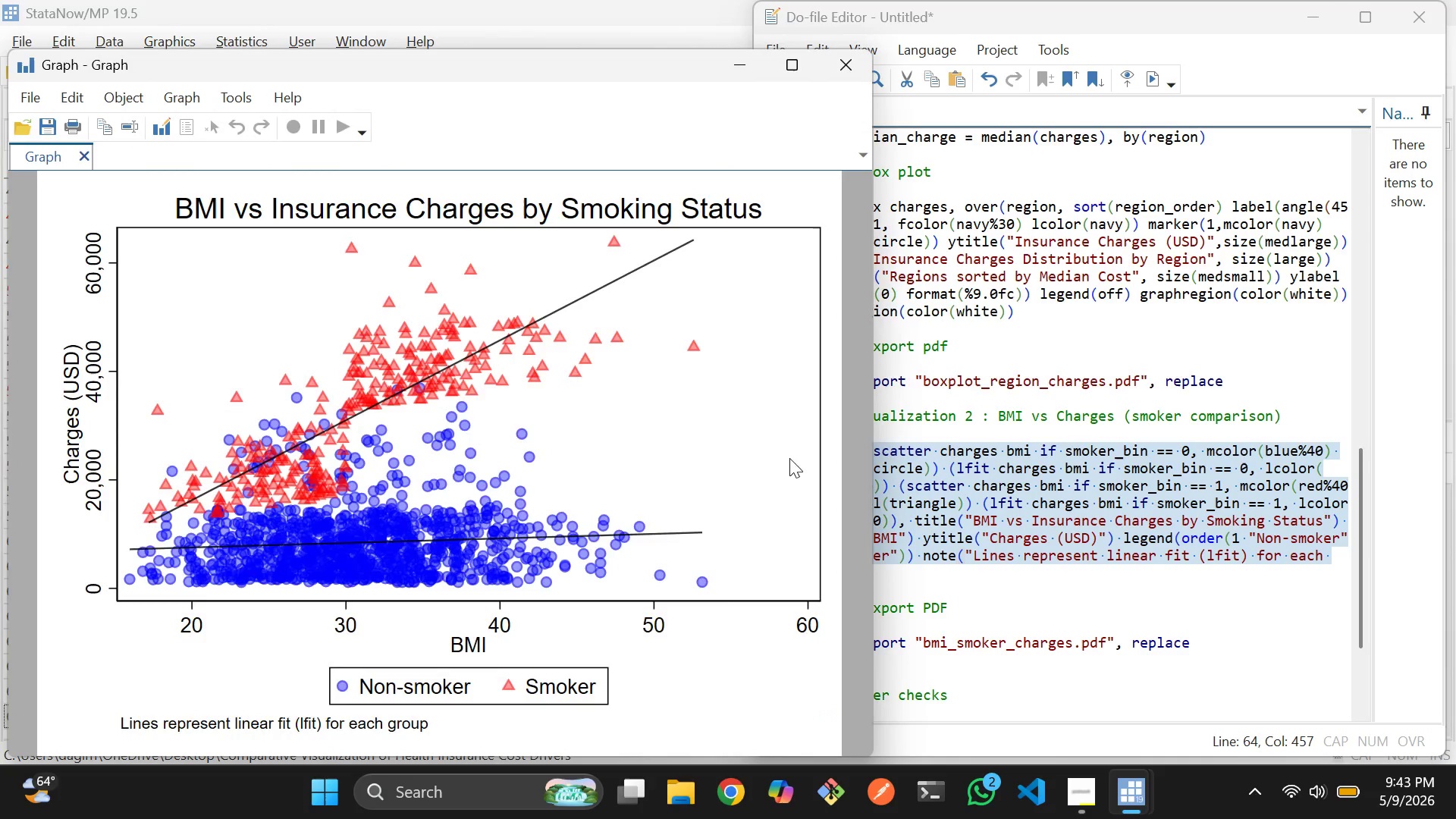 
left_click([846, 75])
 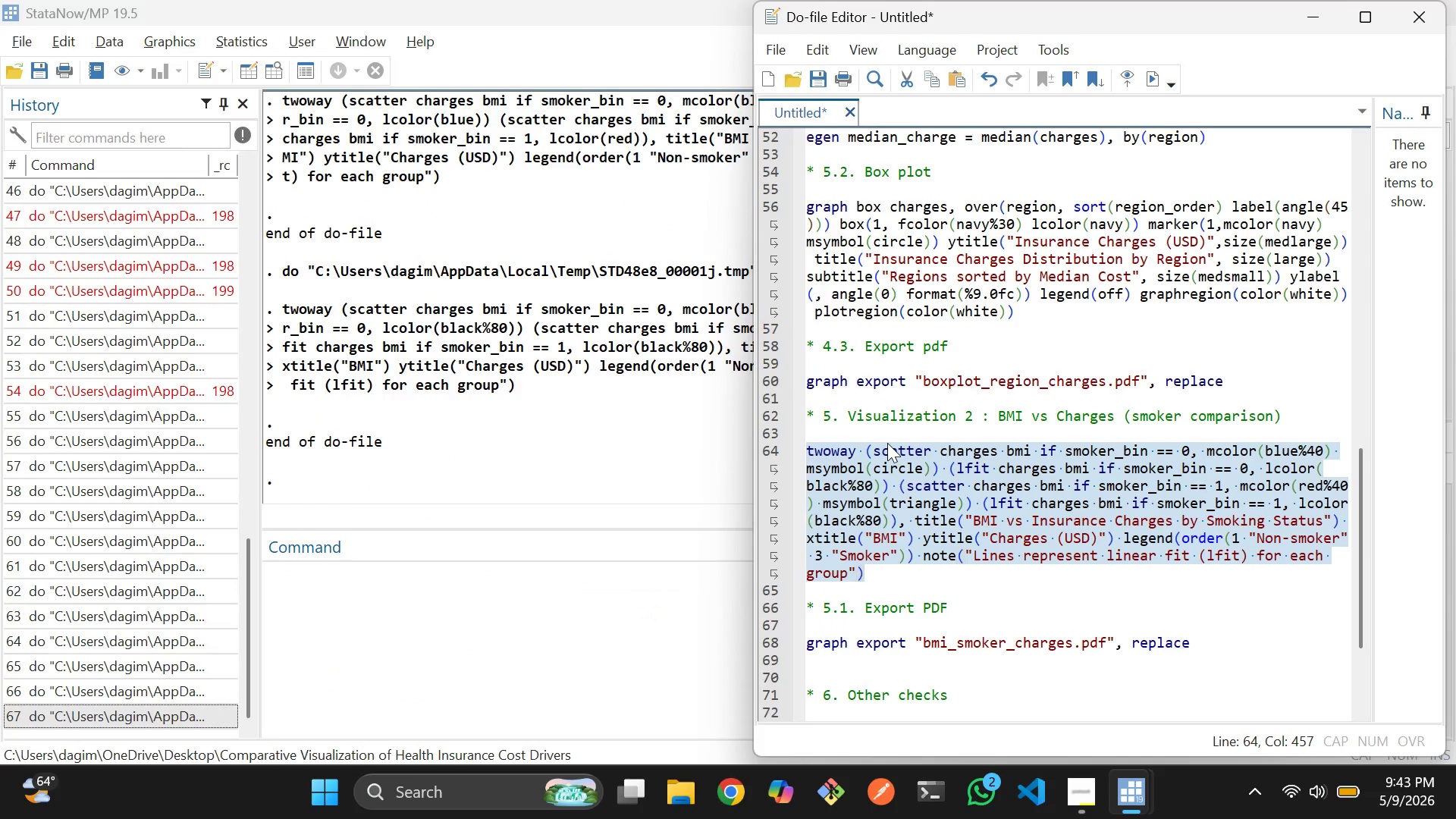 
scroll: coordinate [887, 443], scroll_direction: up, amount: 4.0
 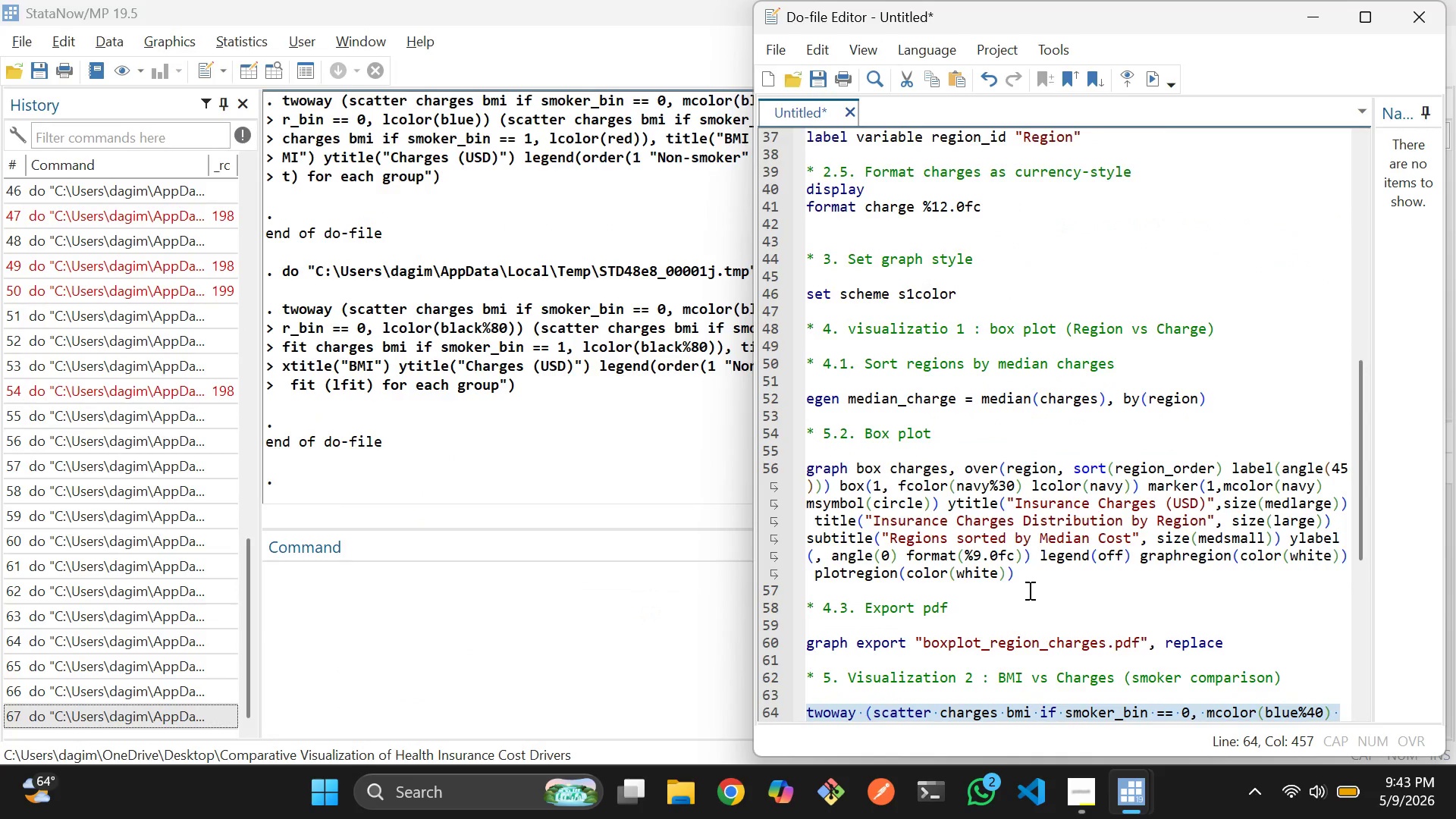 
left_click([1028, 590])
 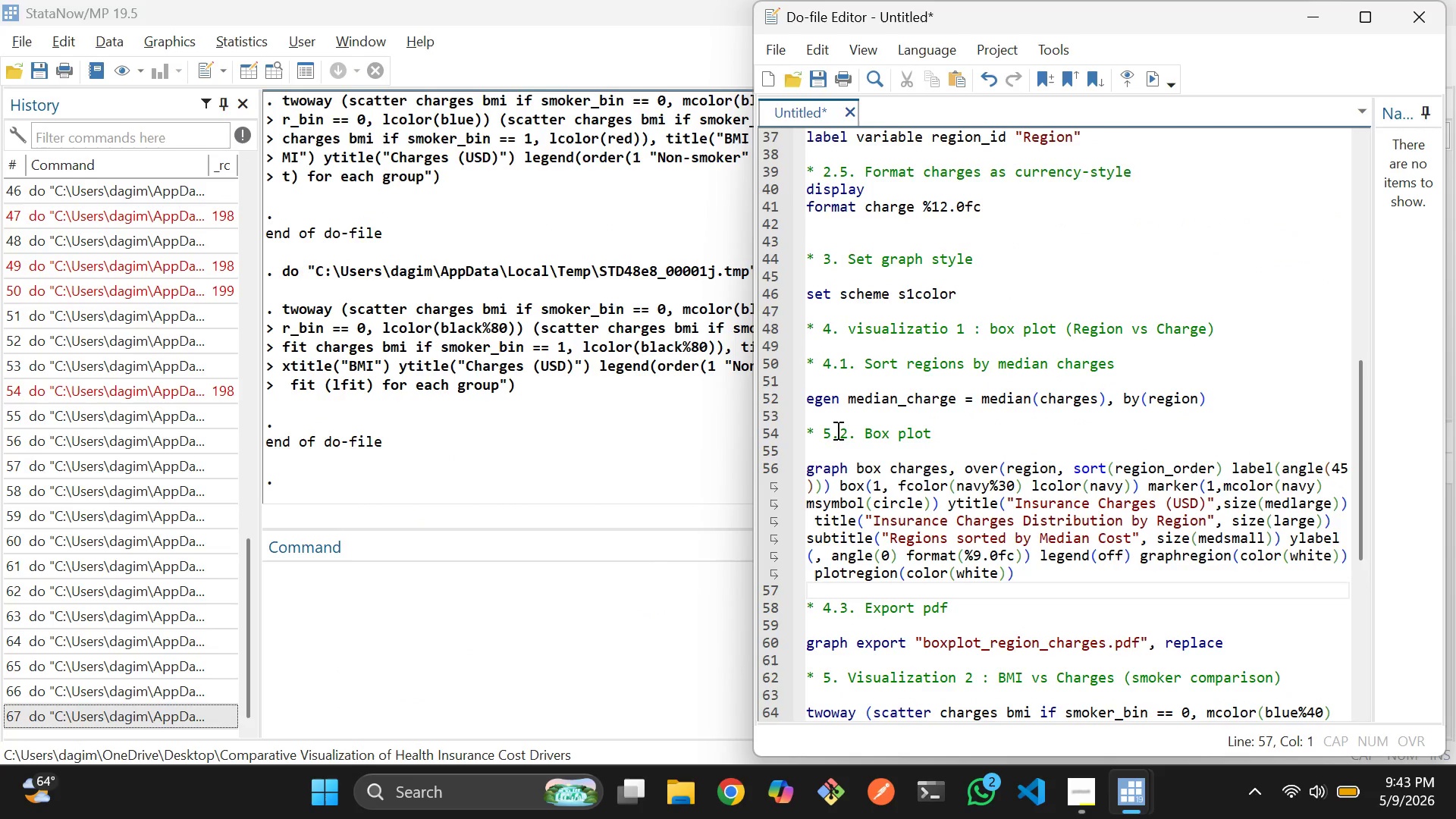 
left_click([829, 428])
 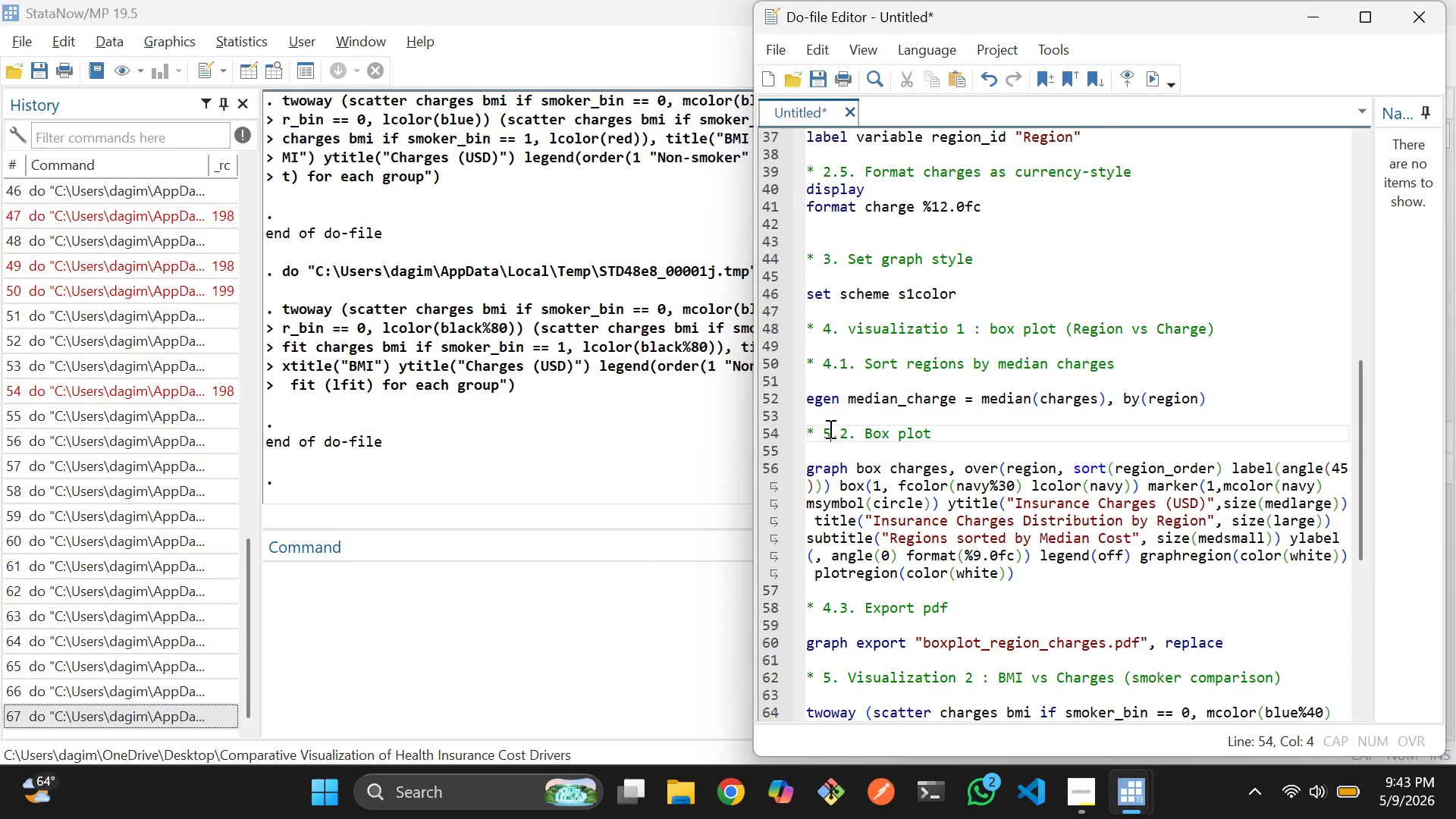 
key(Backspace)
 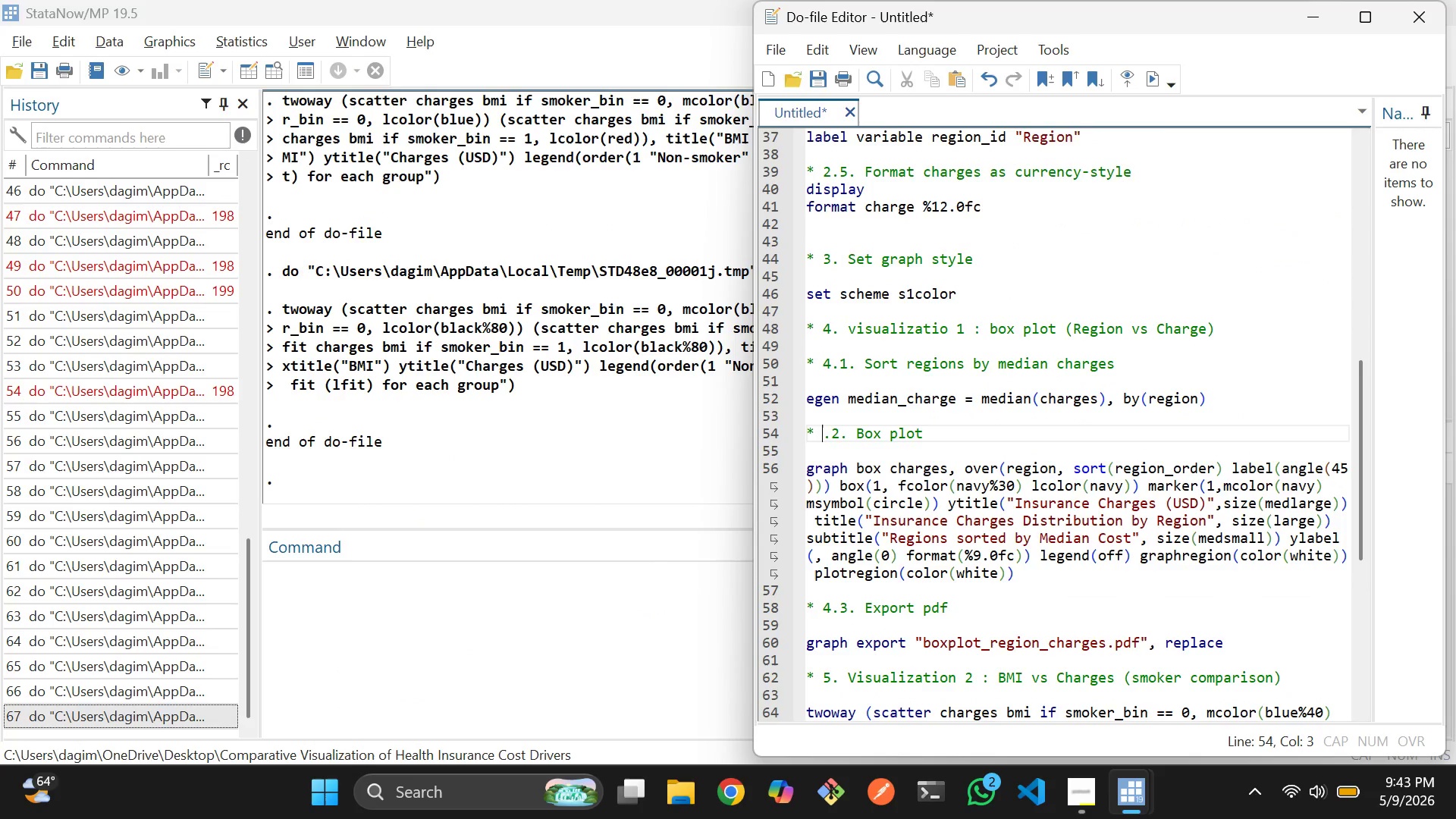 
key(4)
 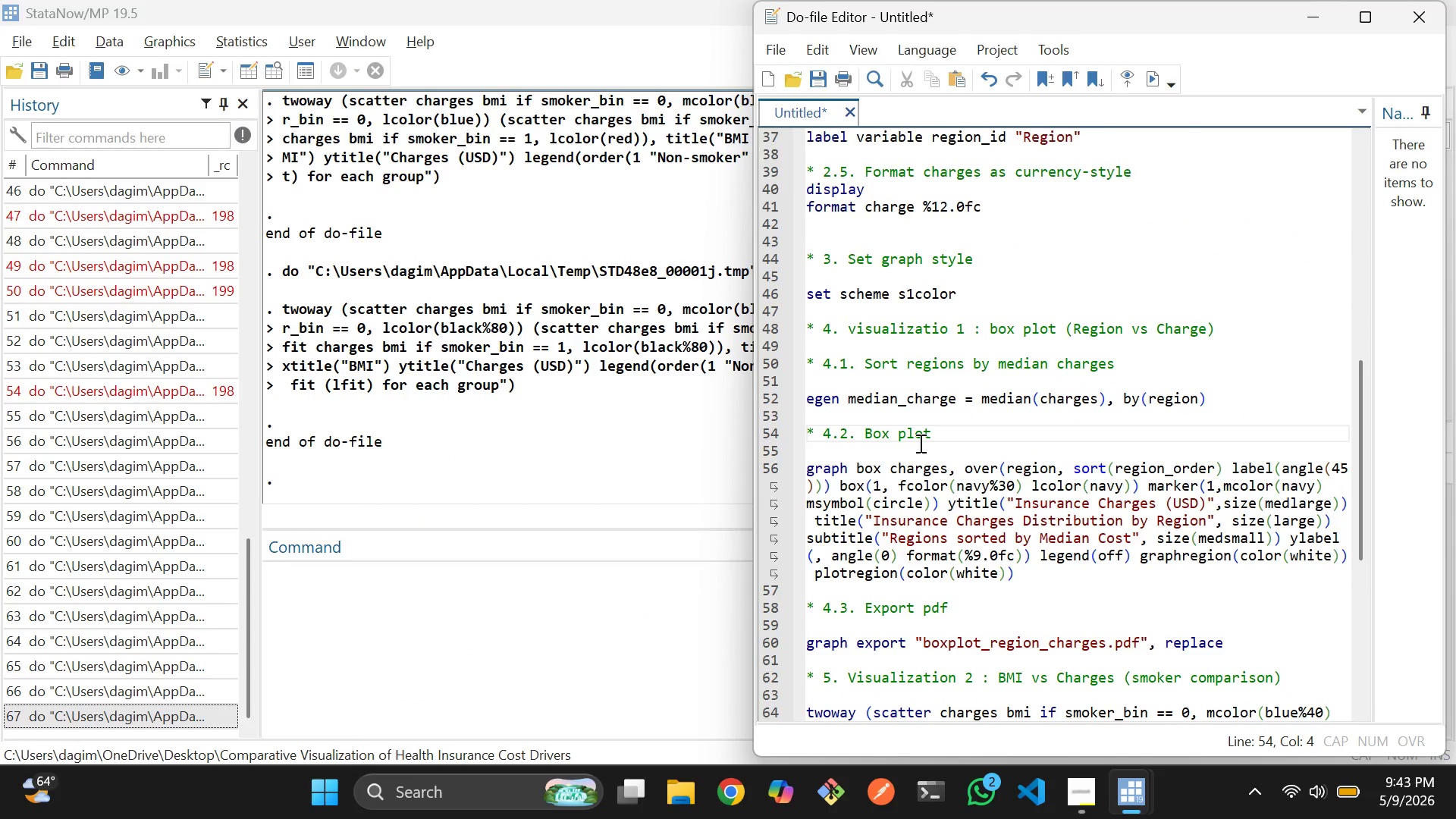 
left_click([934, 447])
 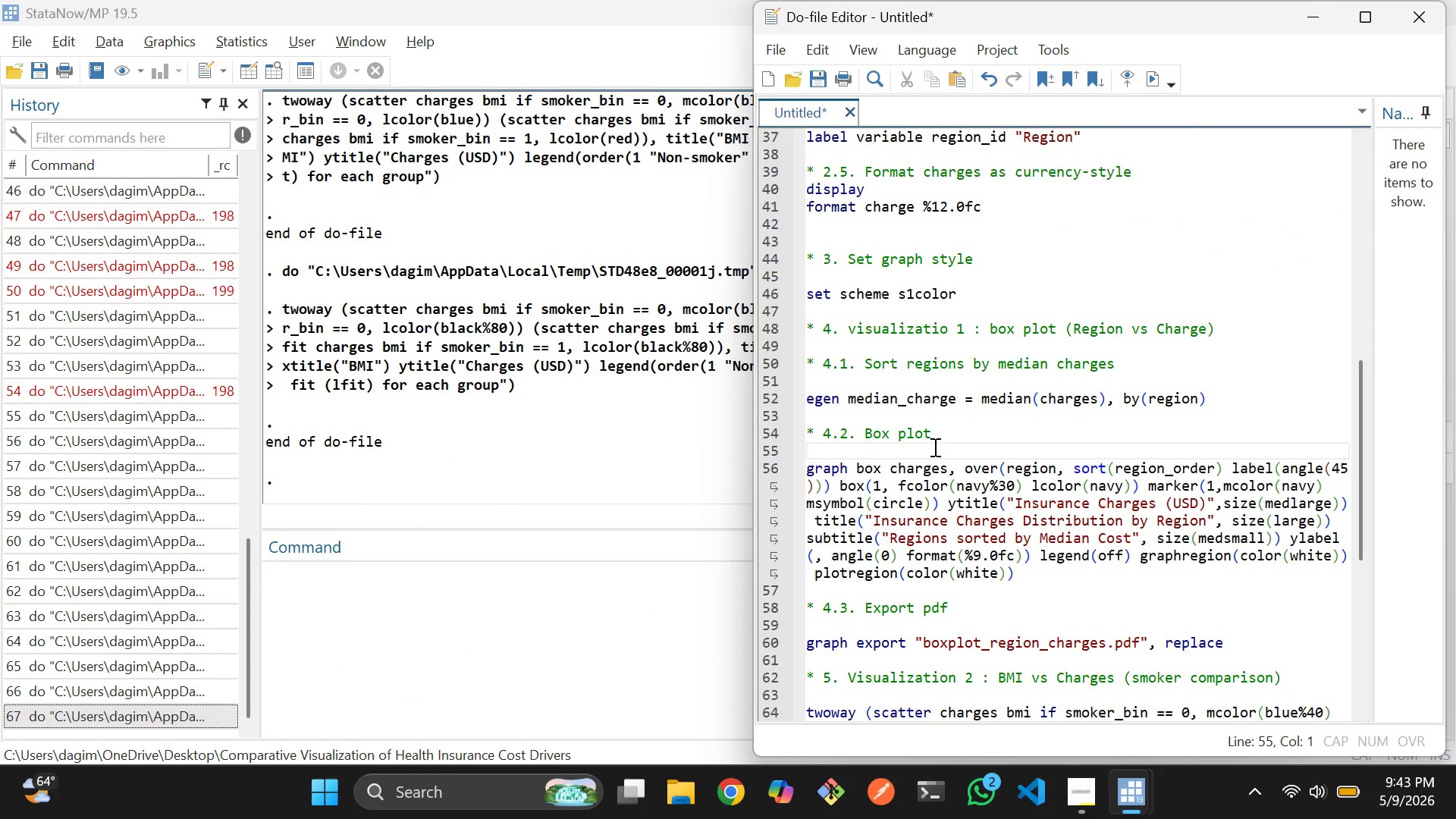 
scroll: coordinate [934, 447], scroll_direction: none, amount: 0.0
 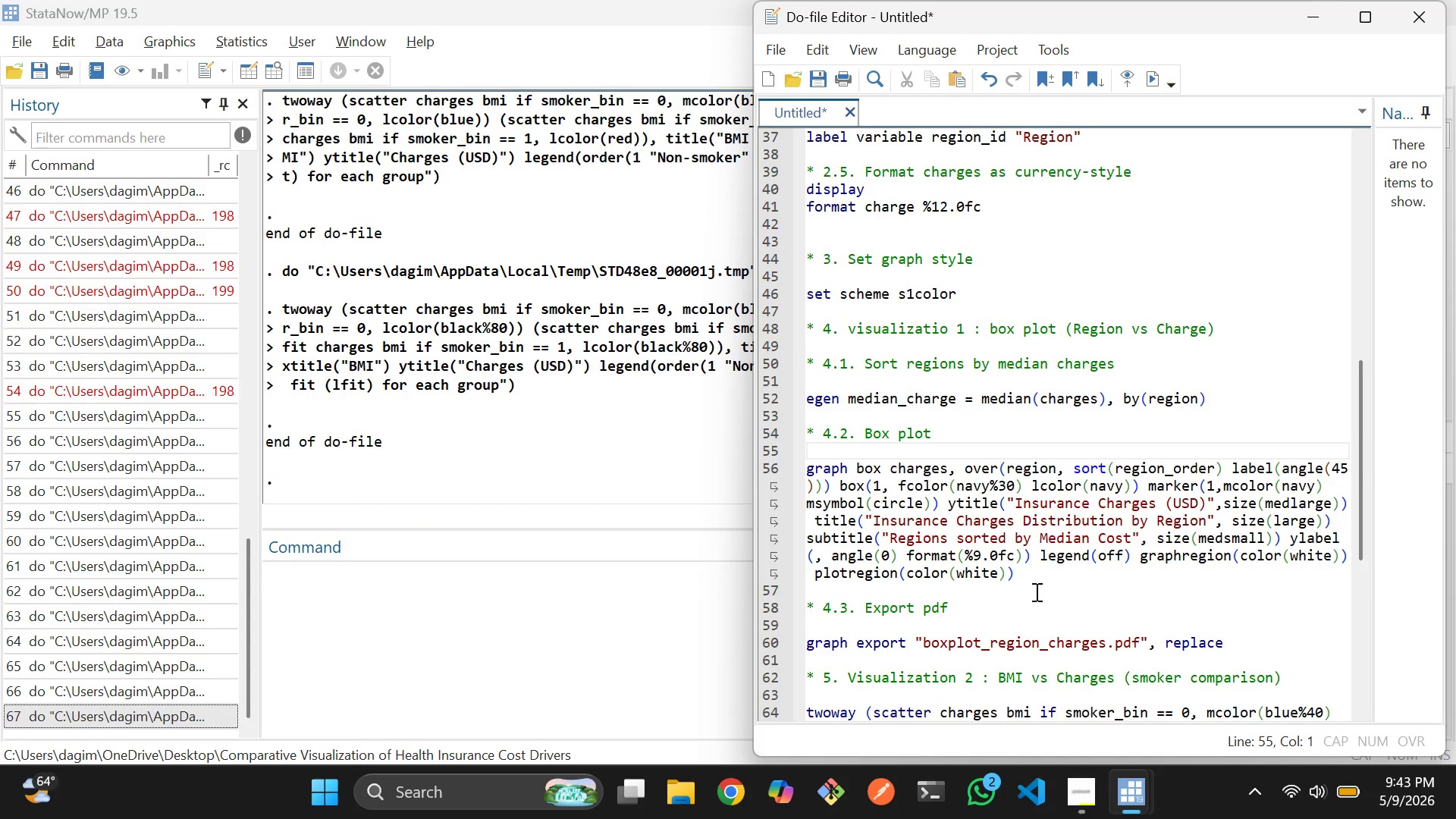 
left_click_drag(start_coordinate=[1035, 592], to_coordinate=[802, 471])
 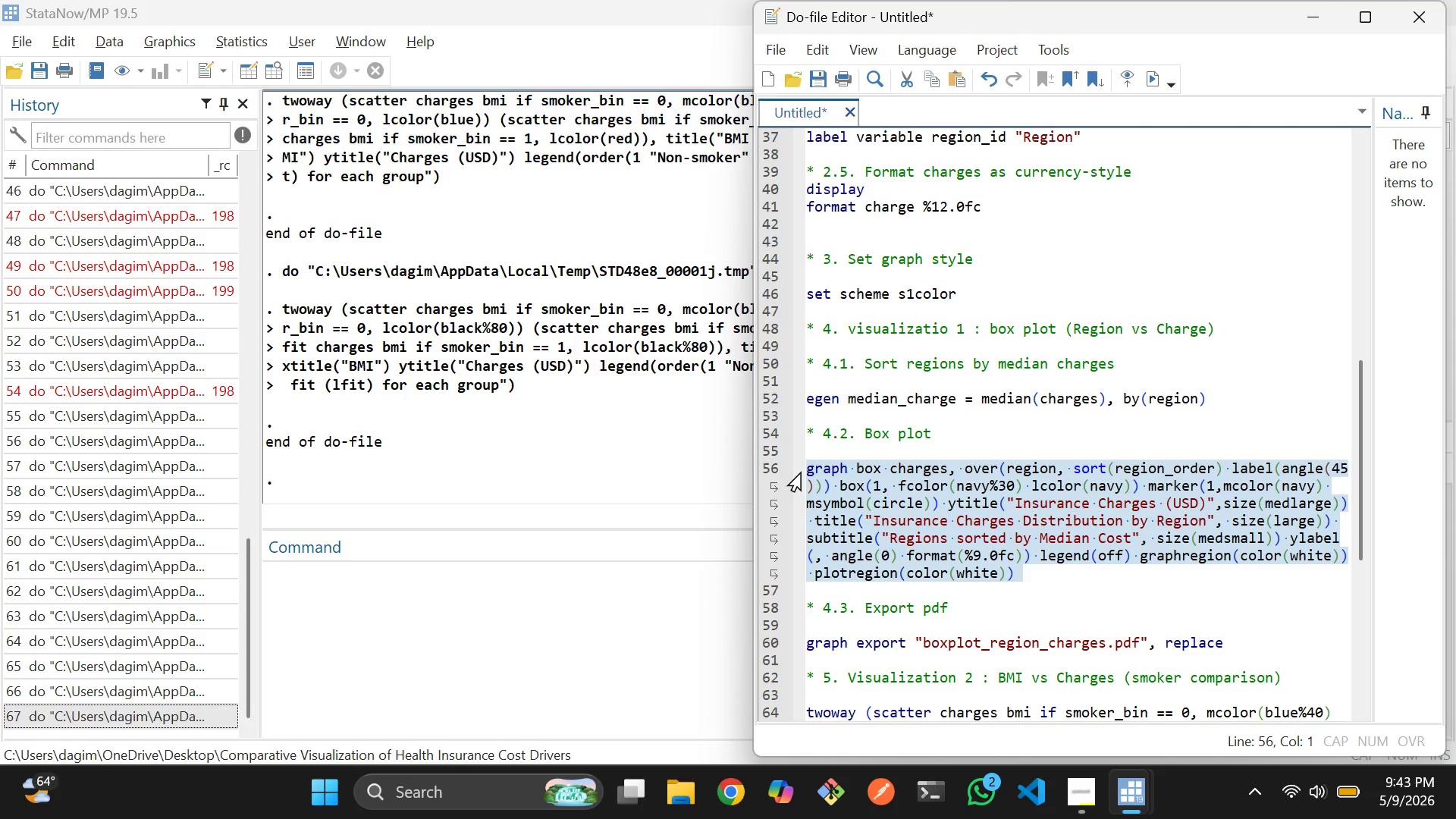 
key(Control+ControlLeft)
 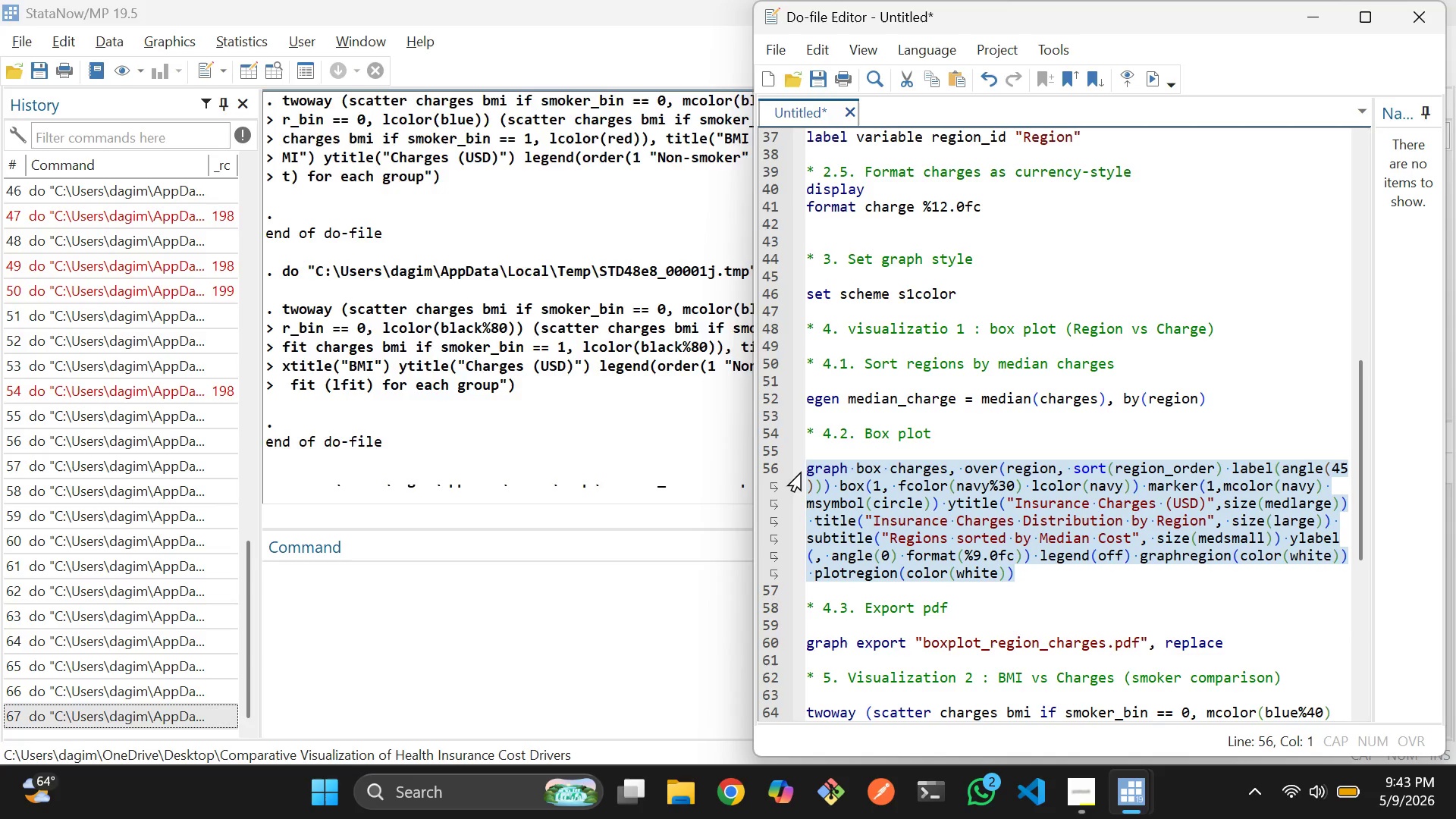 
key(Control+D)
 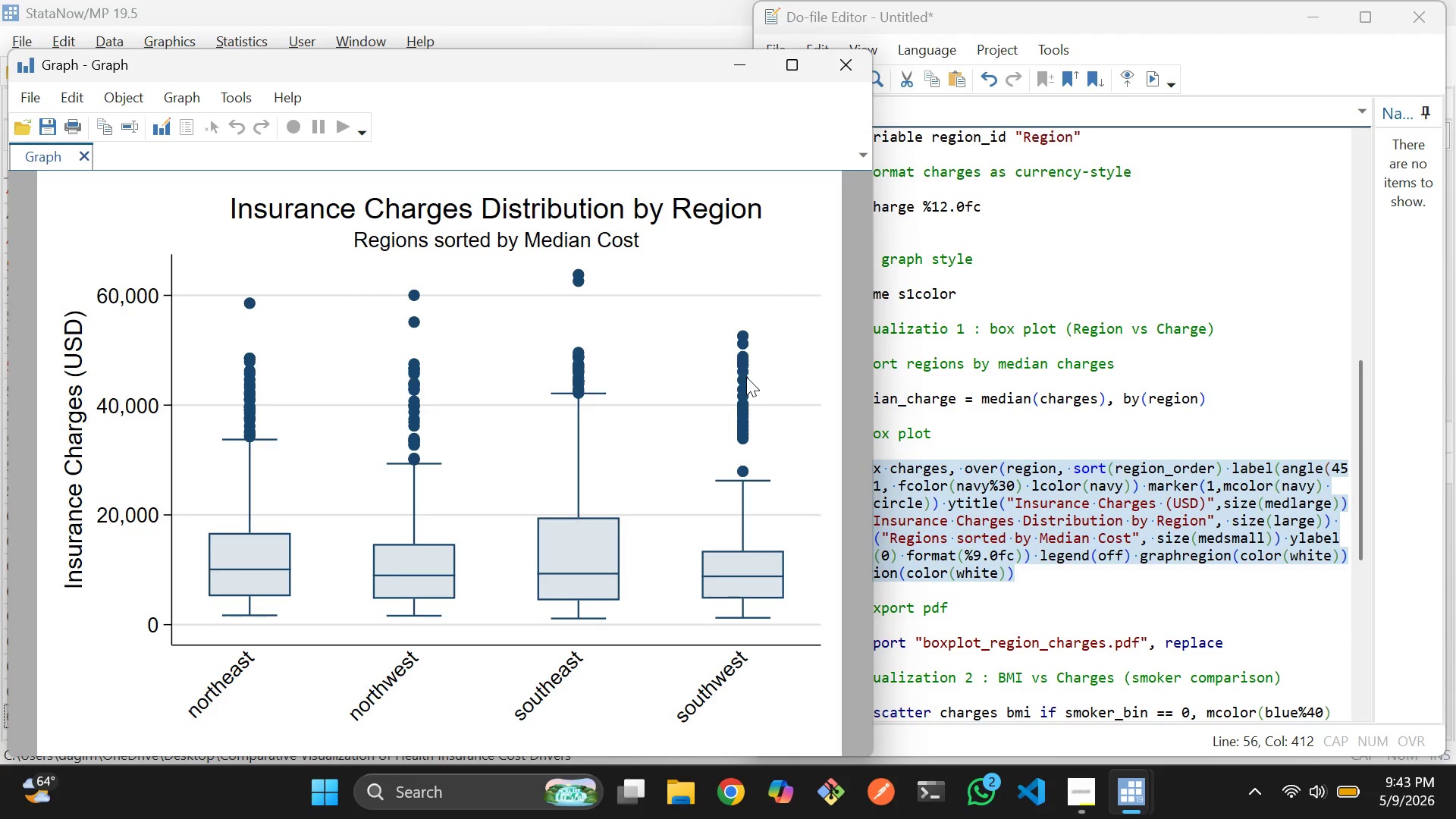 
wait(8.64)
 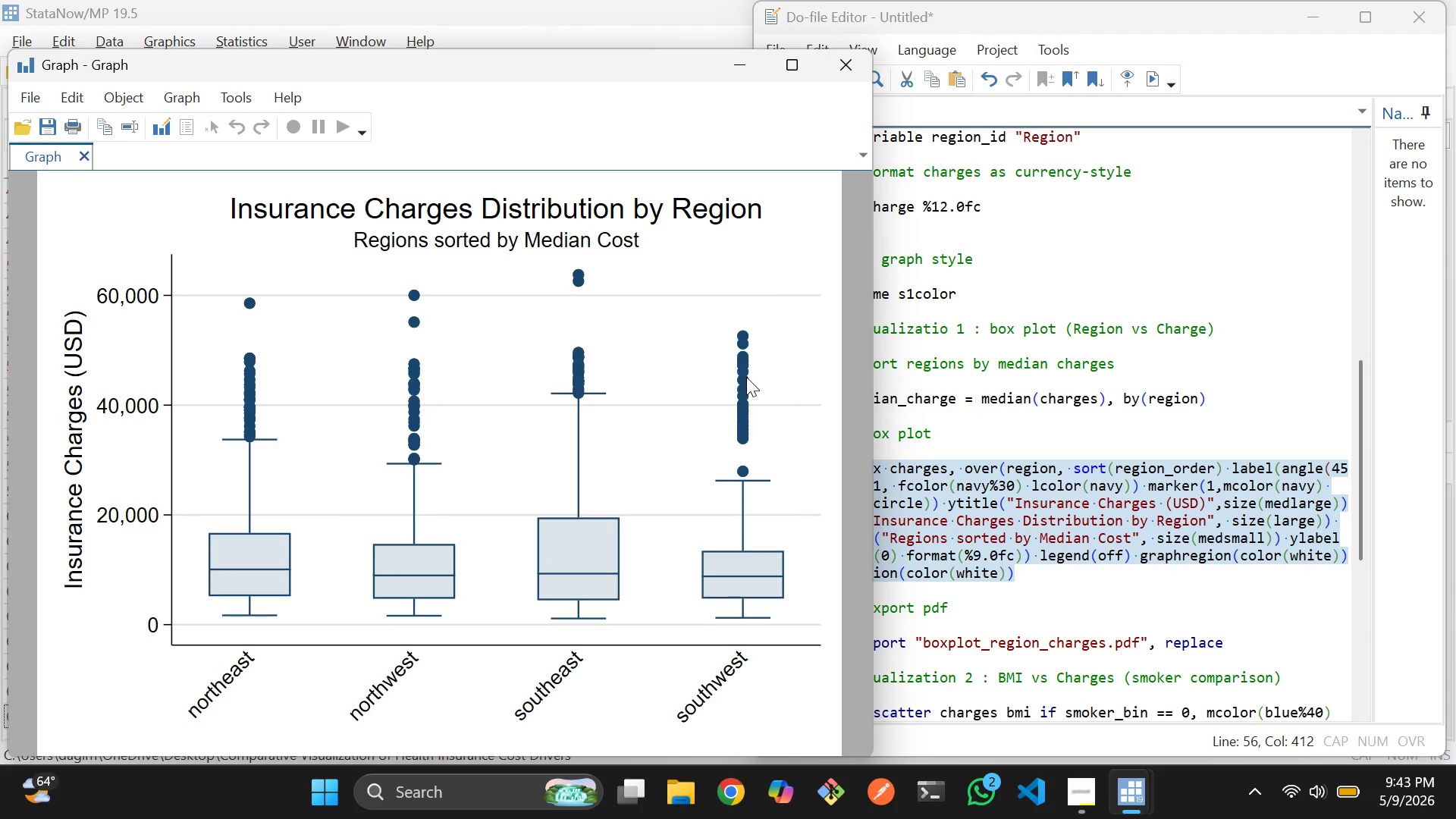 
left_click([1036, 537])
 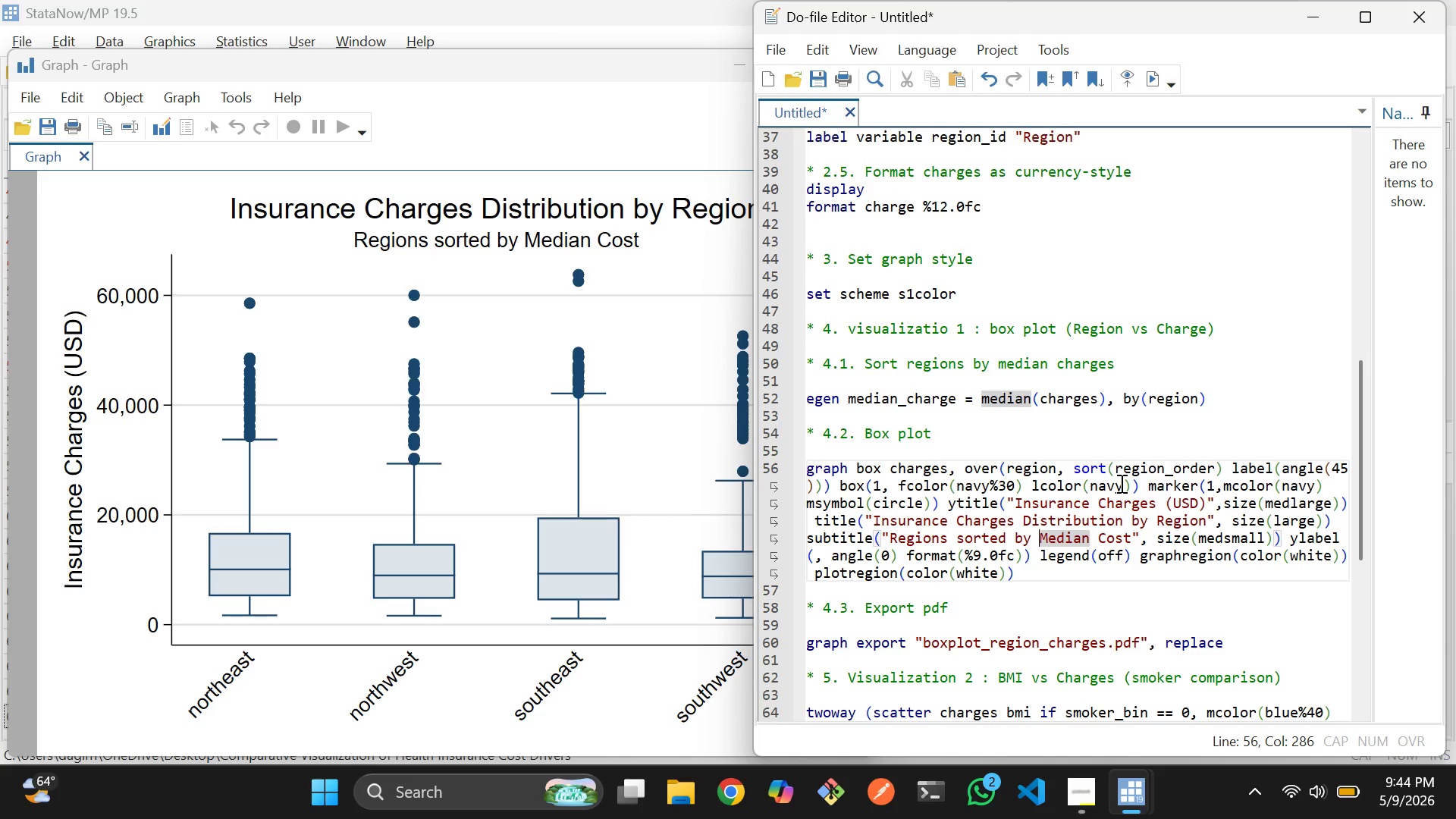 
left_click([1120, 483])
 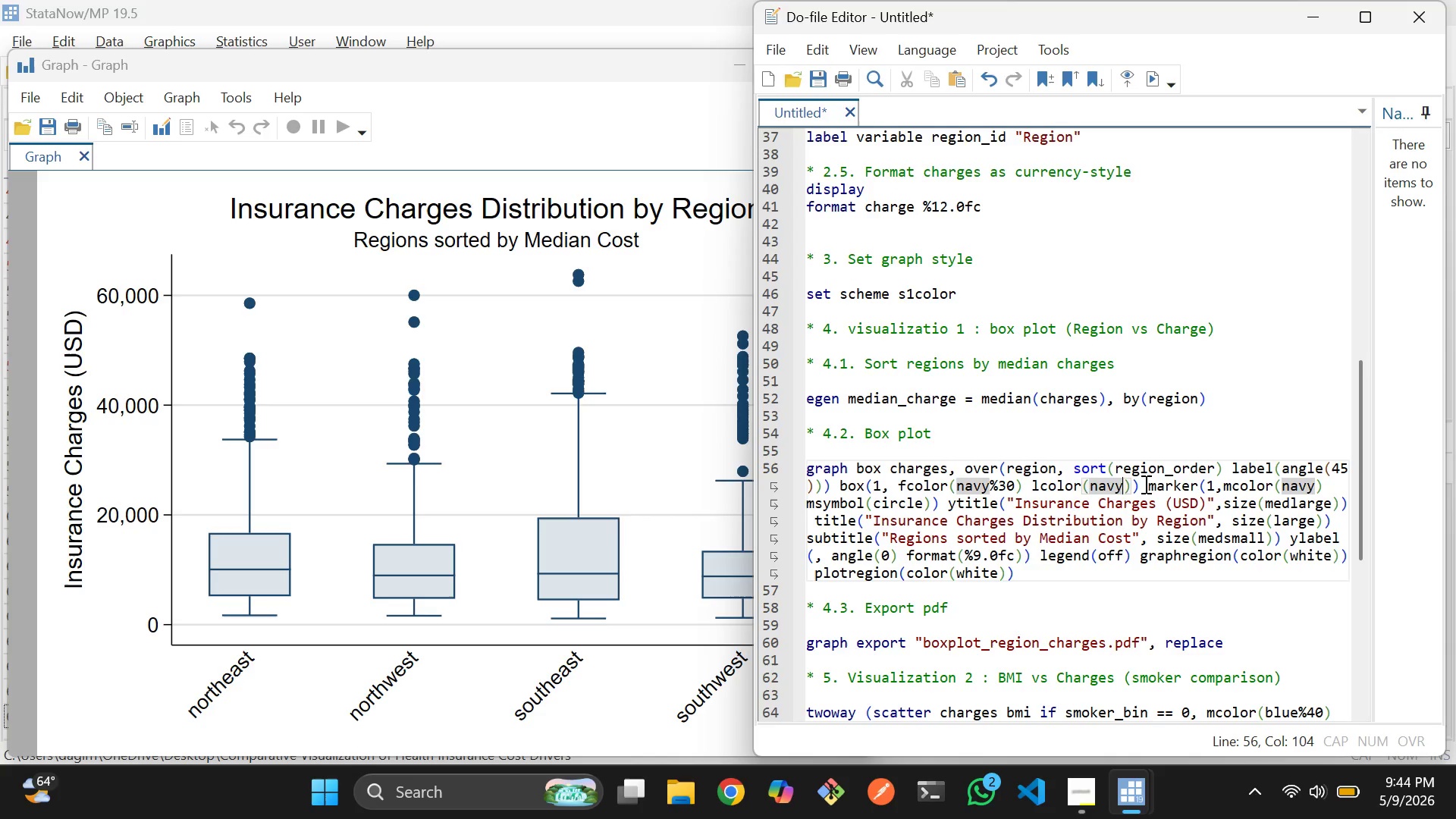 
type(%80)
 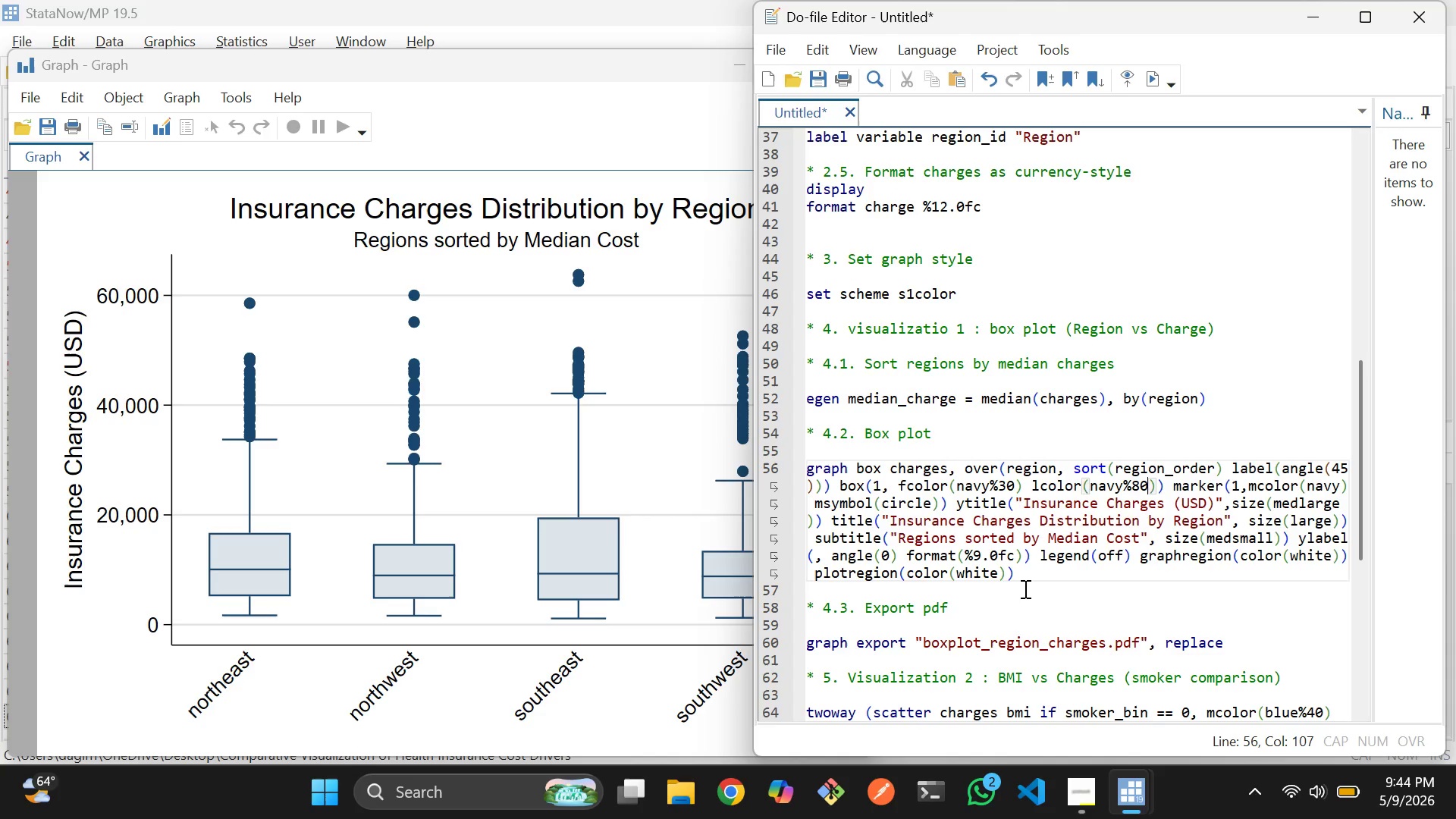 
left_click_drag(start_coordinate=[1025, 588], to_coordinate=[802, 470])
 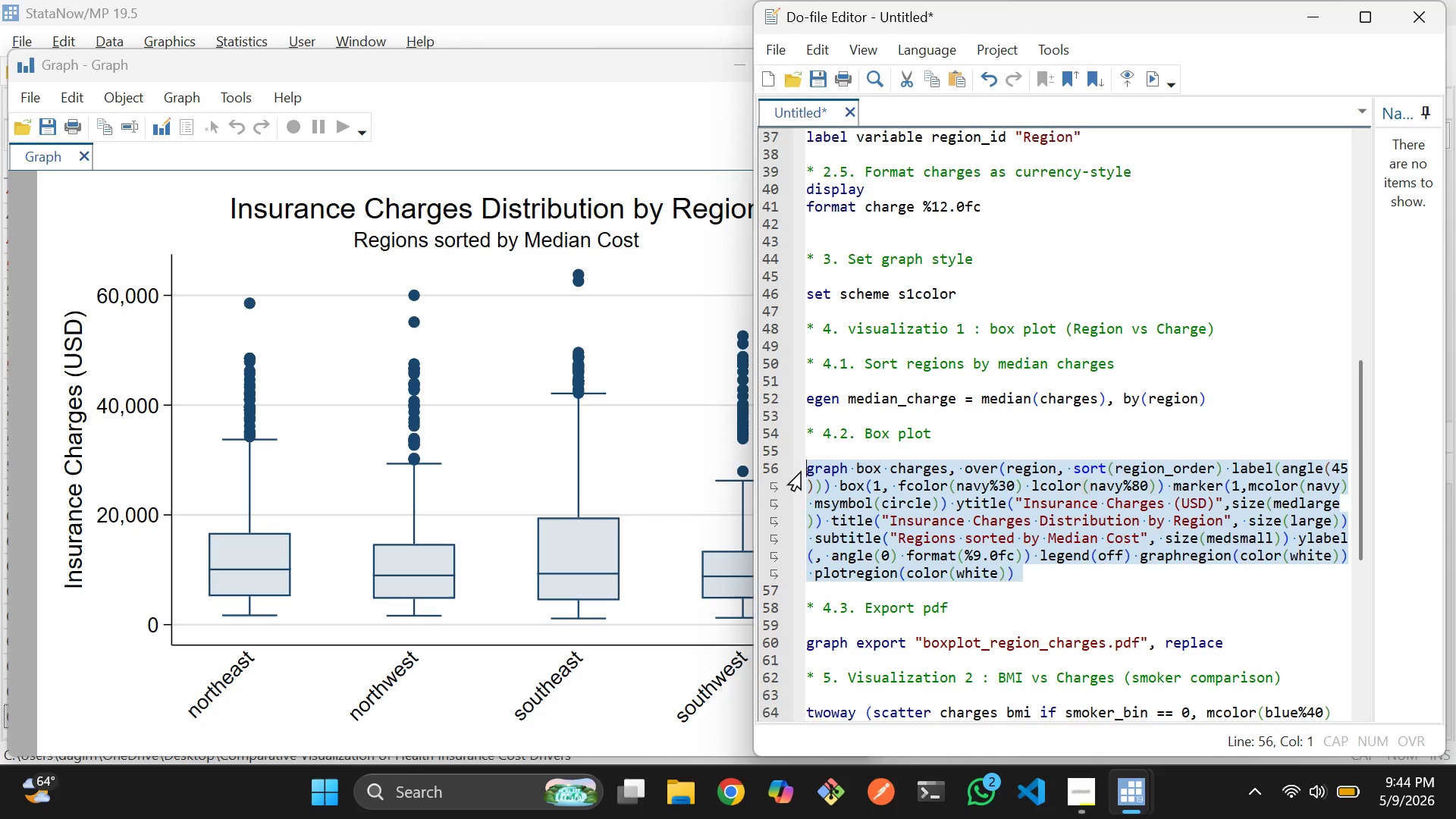 
key(Control+D)
 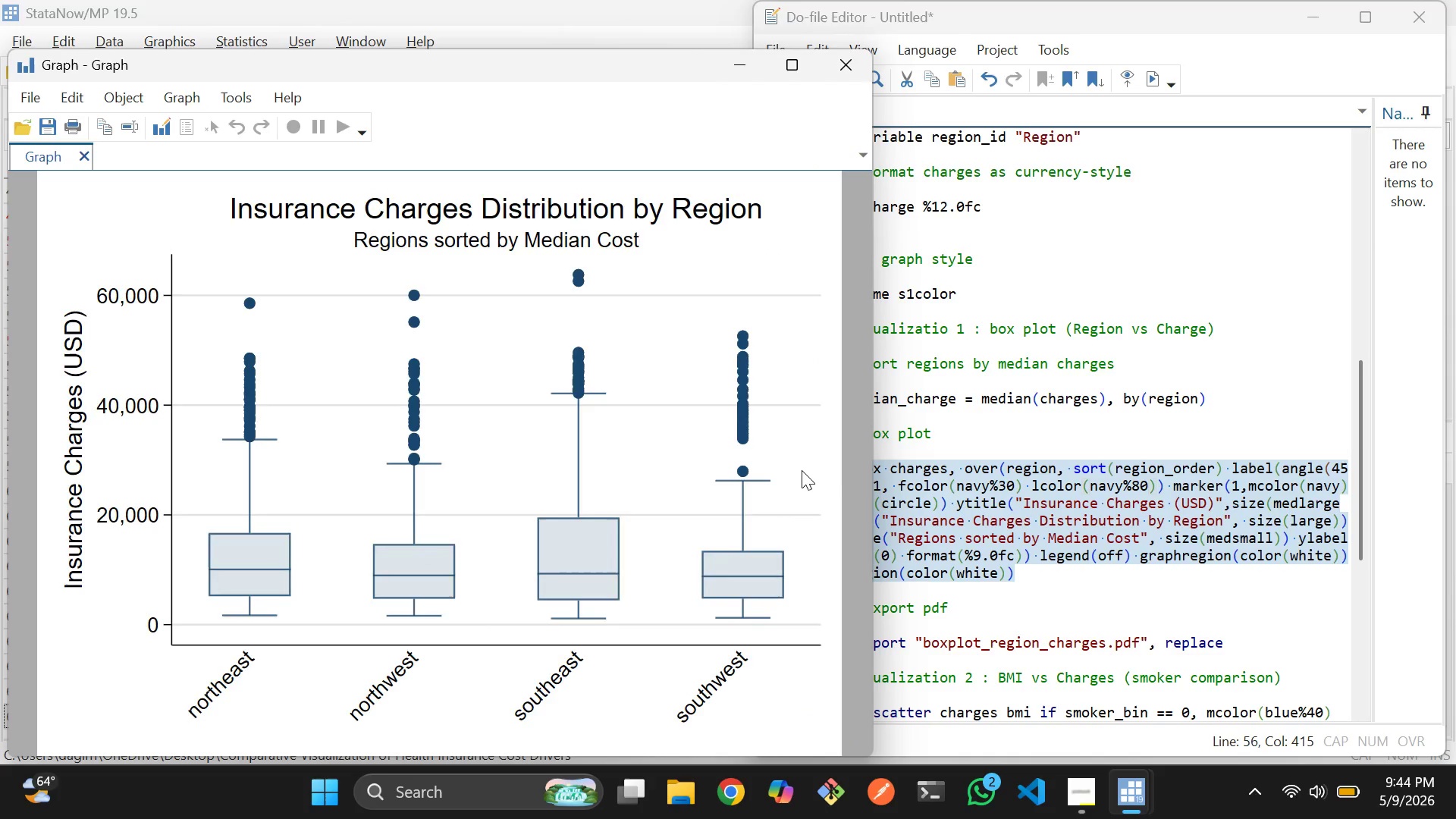 
left_click([1047, 486])
 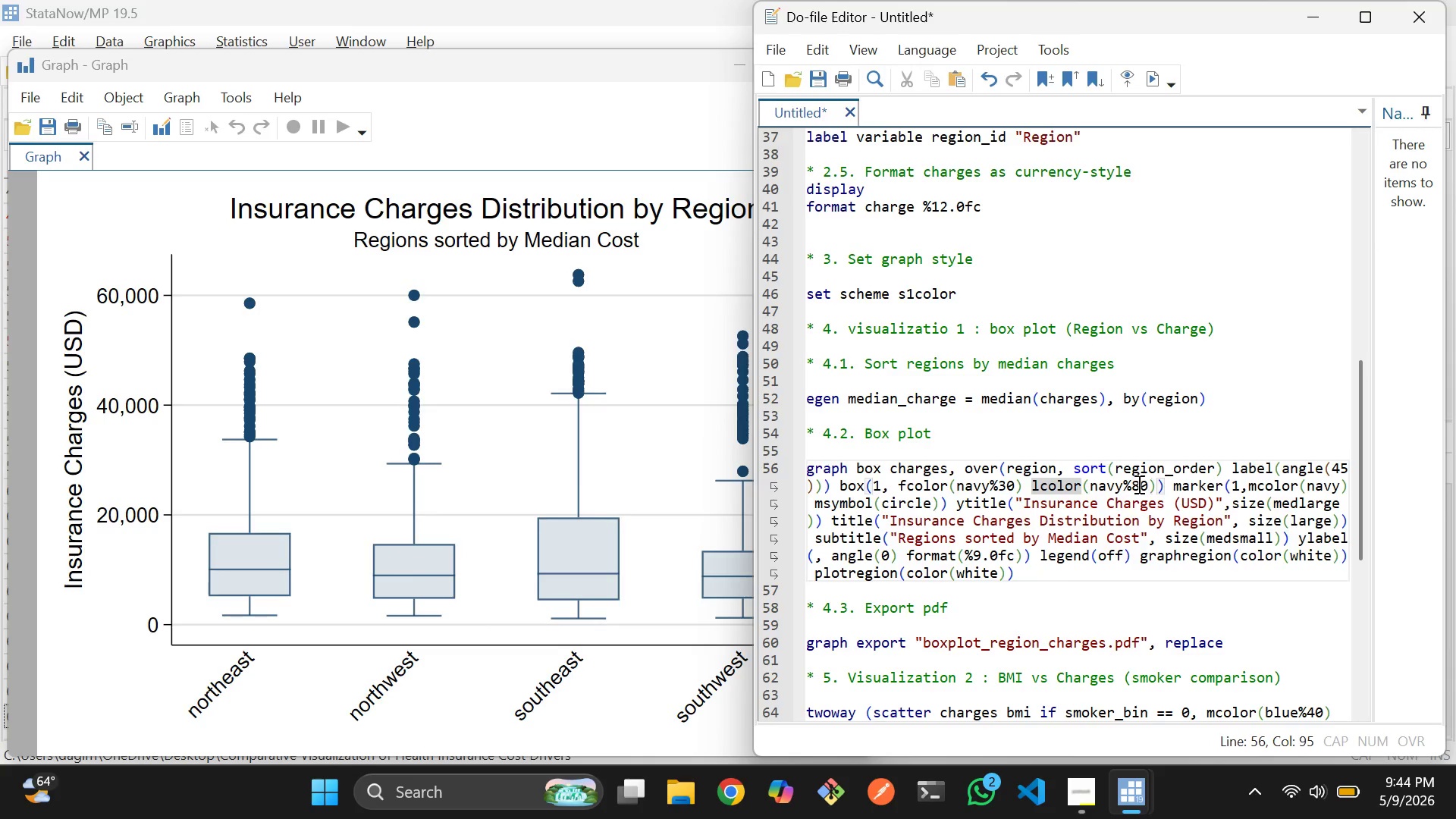 
left_click([1138, 484])
 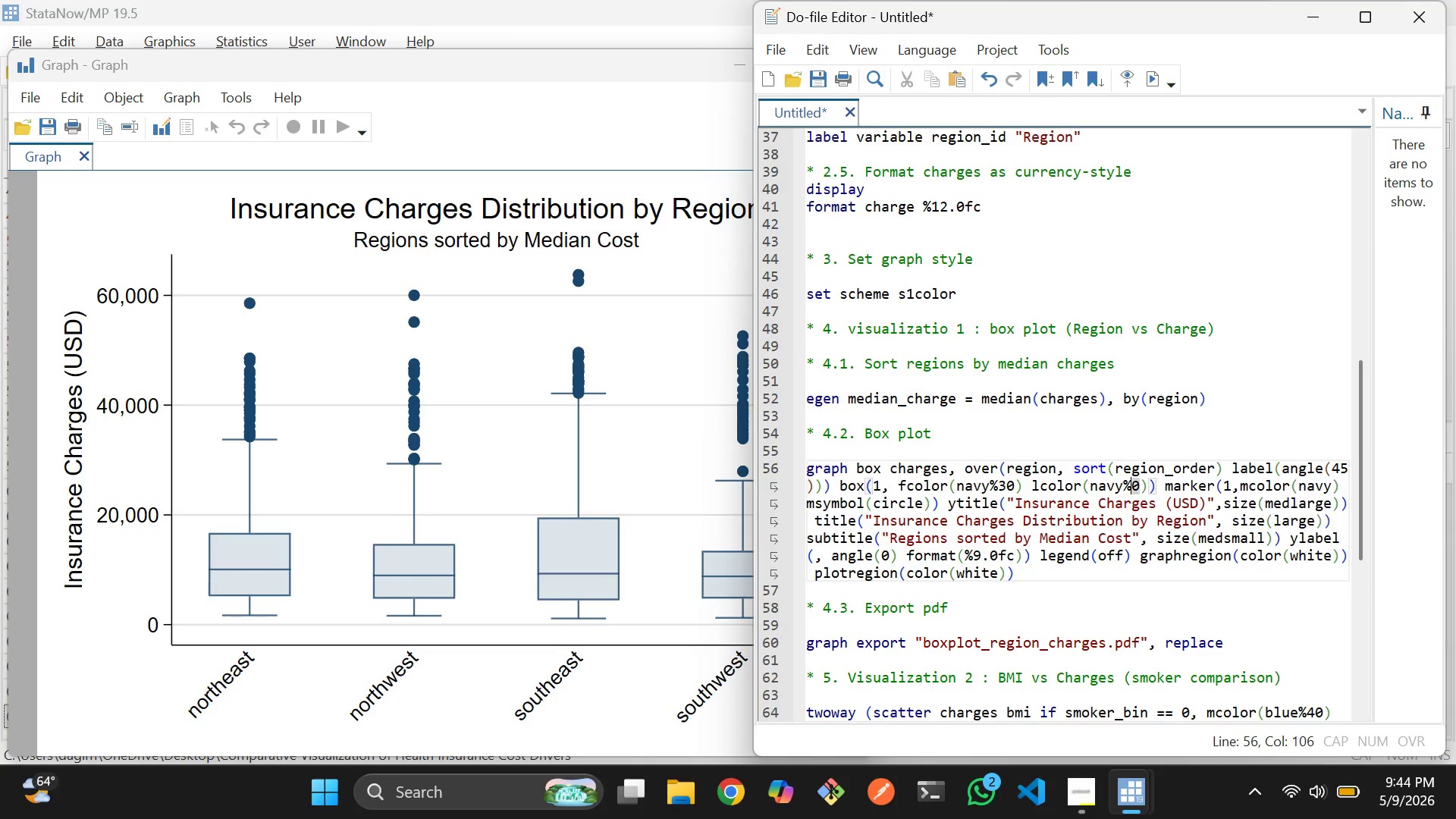 
key(Backspace)
 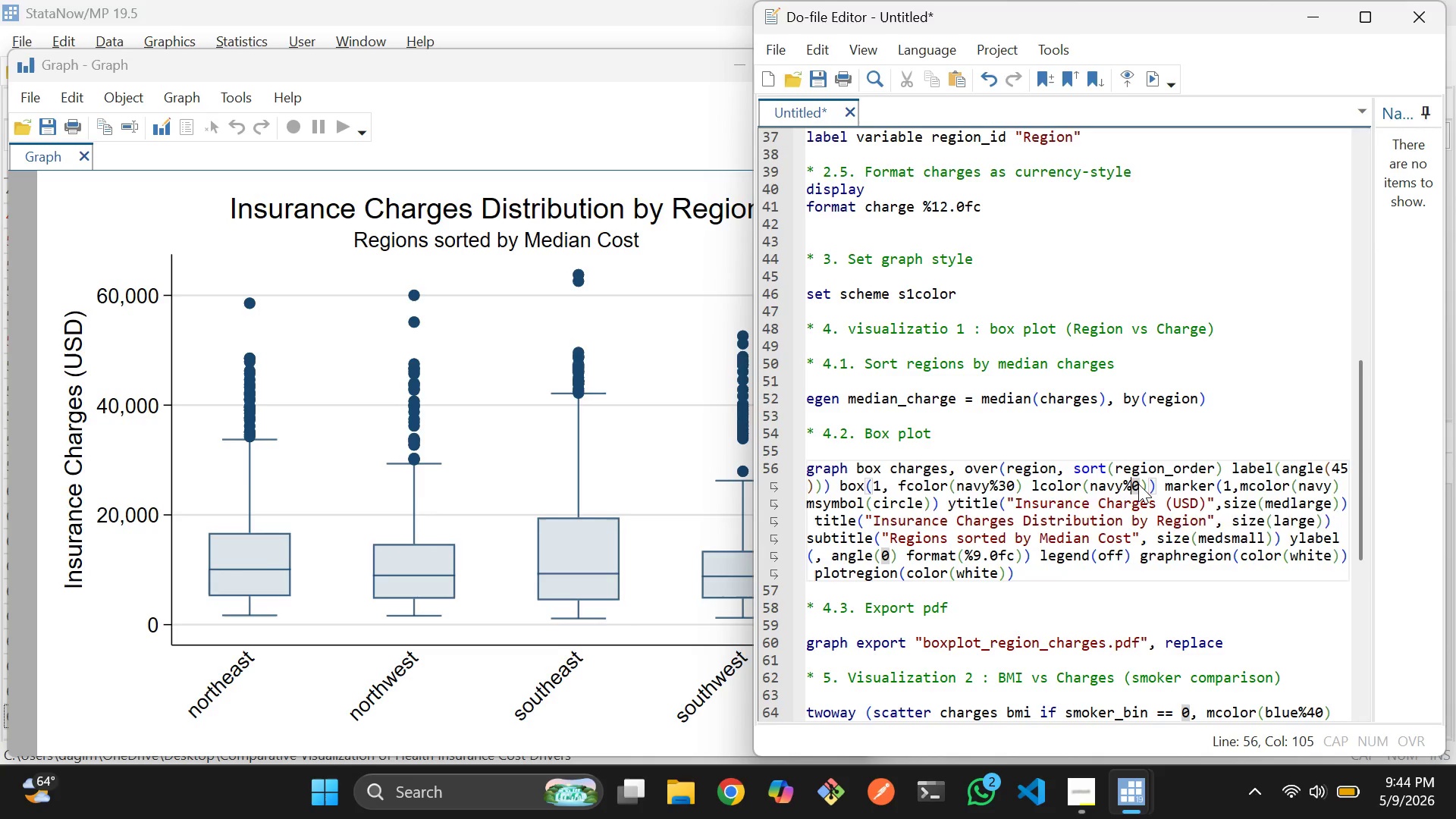 
key(1)
 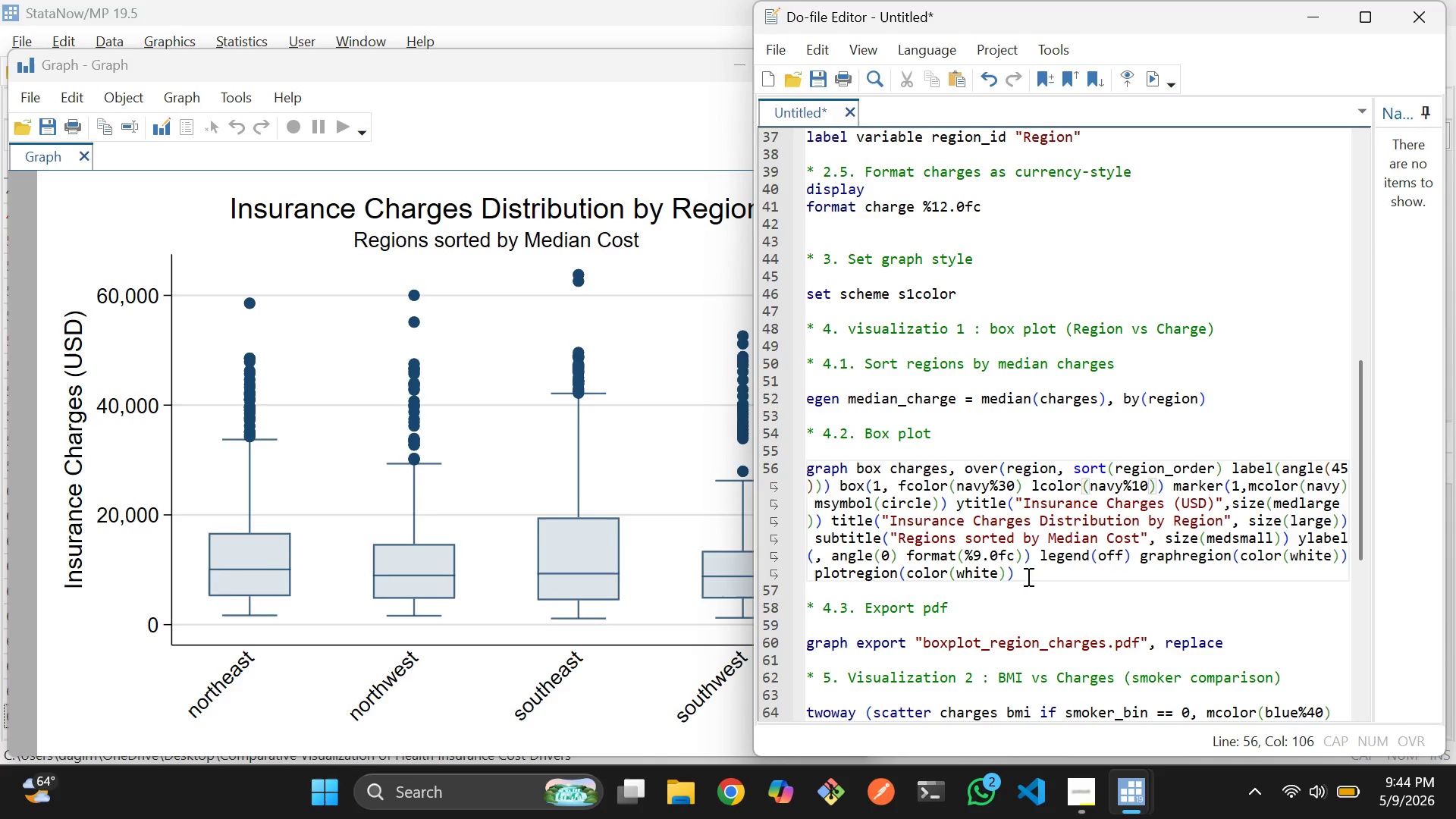 
left_click_drag(start_coordinate=[1027, 576], to_coordinate=[780, 472])
 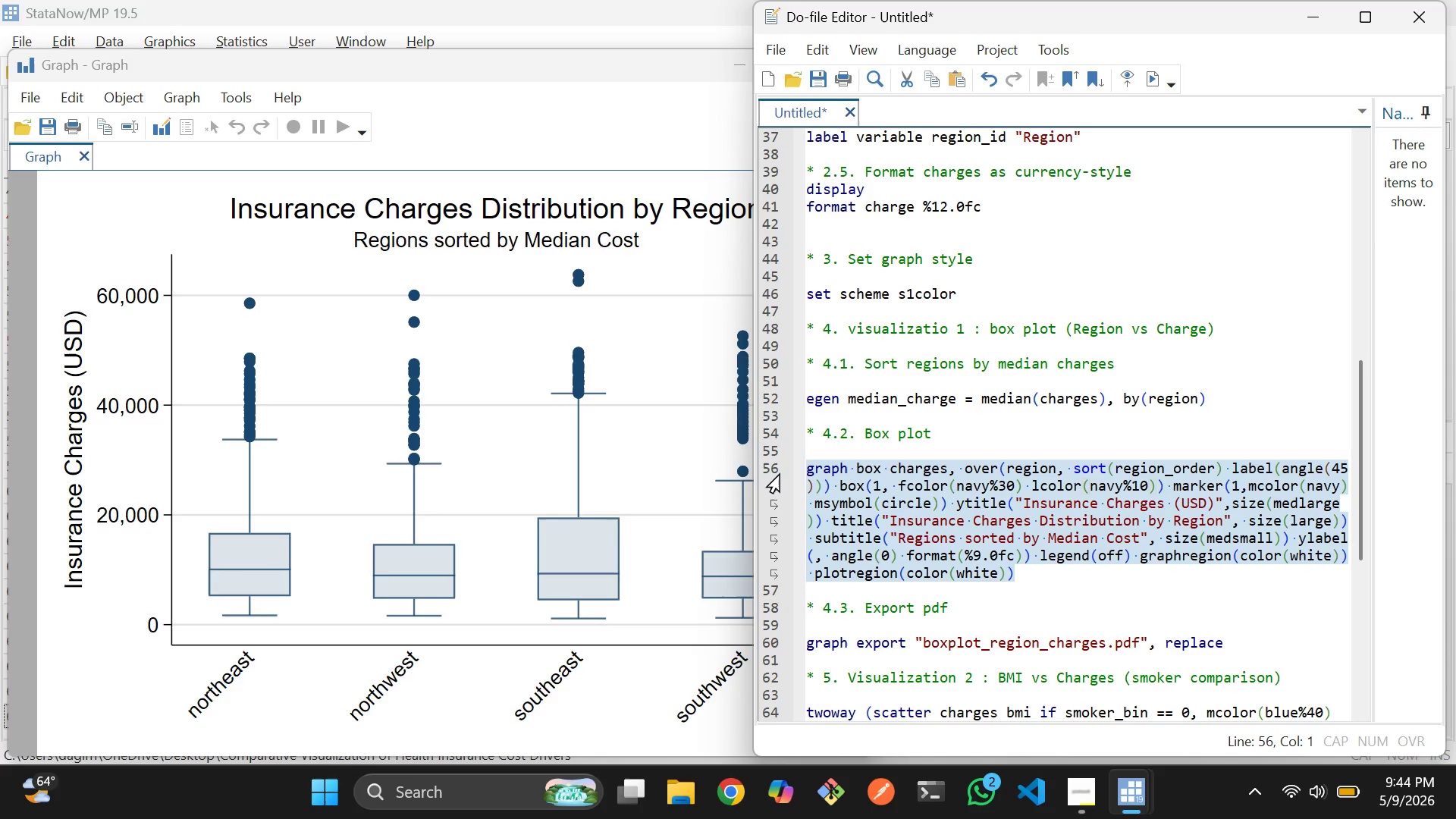 
key(Control+D)
 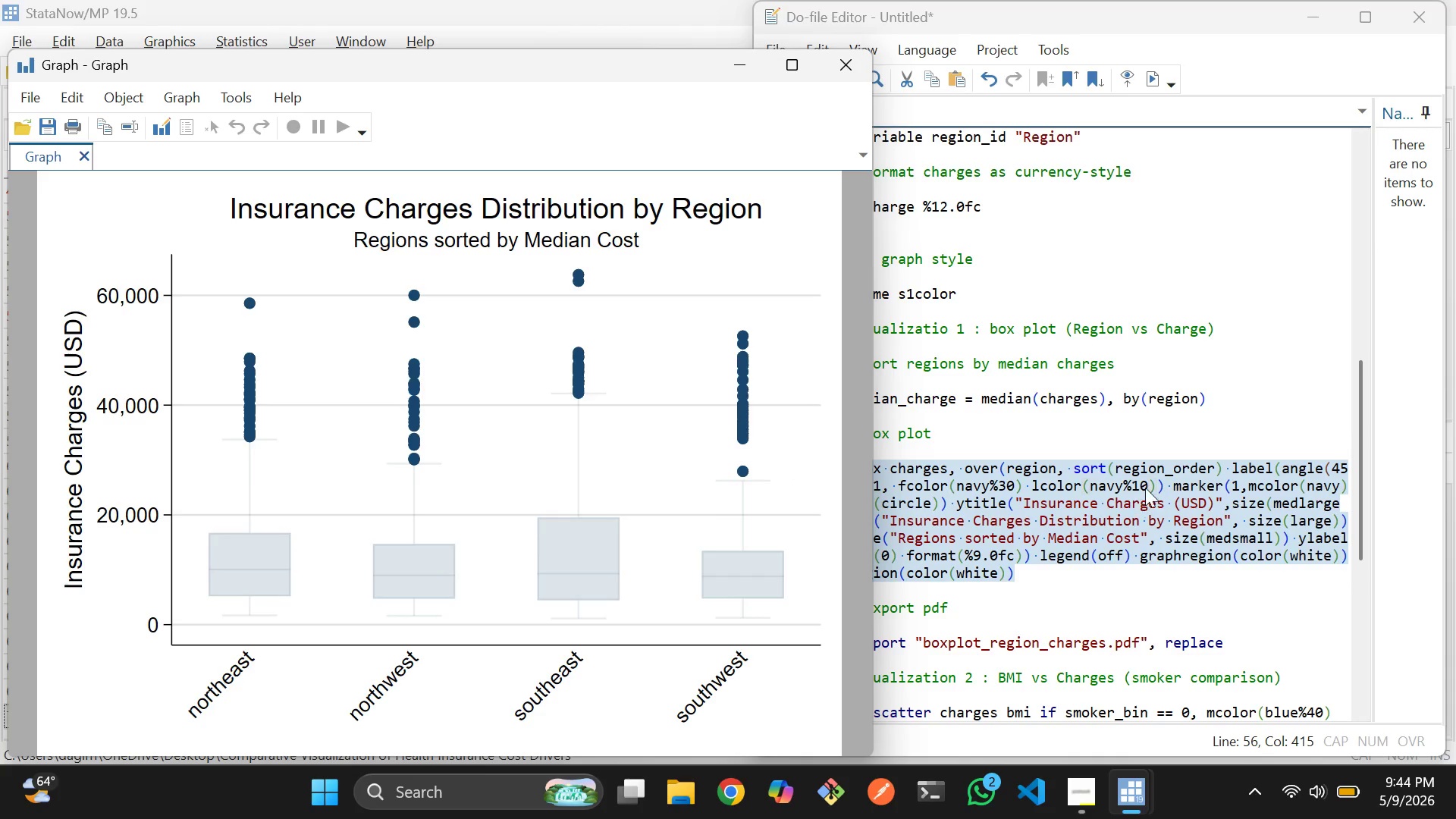 
wait(5.42)
 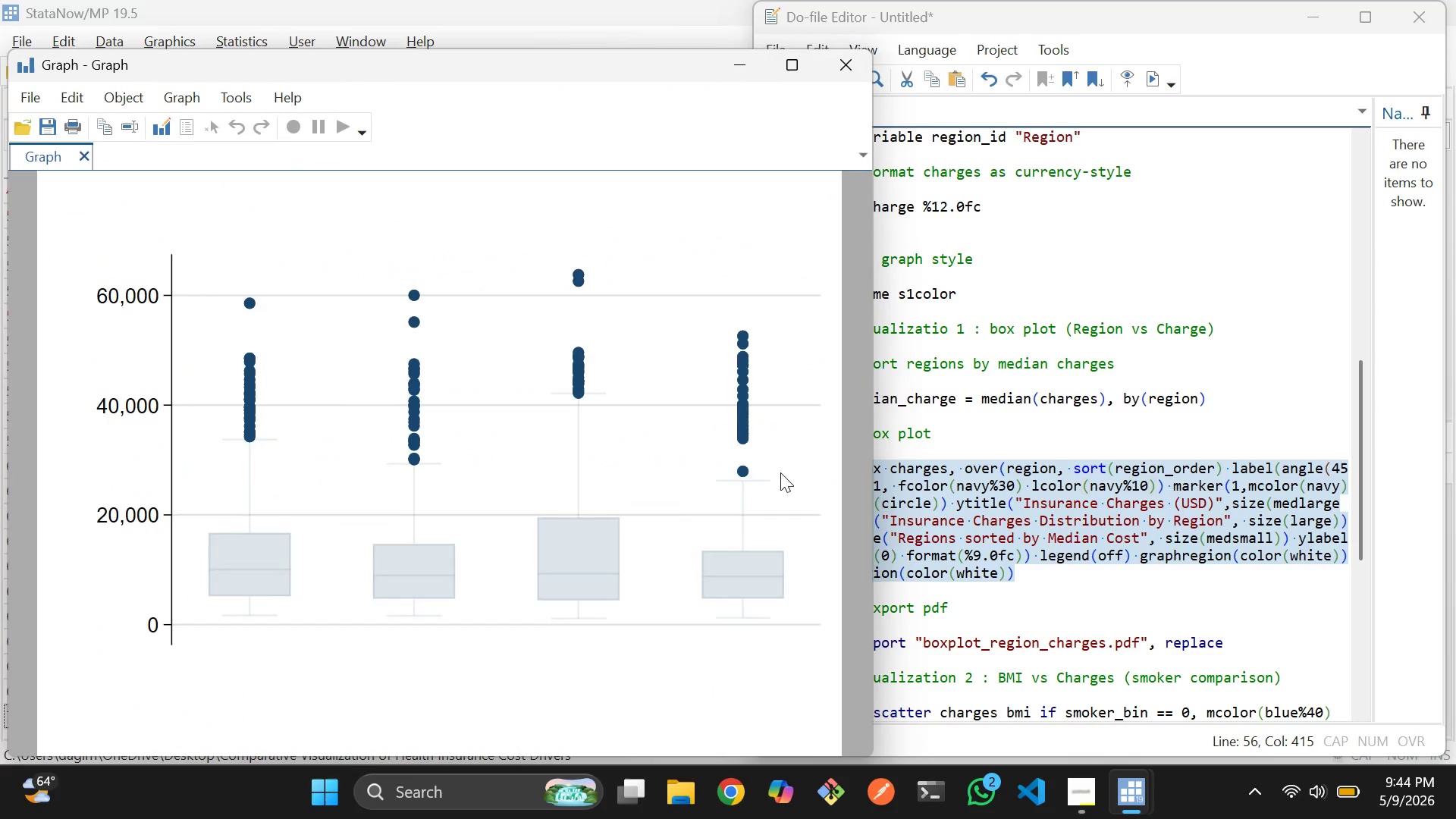 
left_click([1147, 488])
 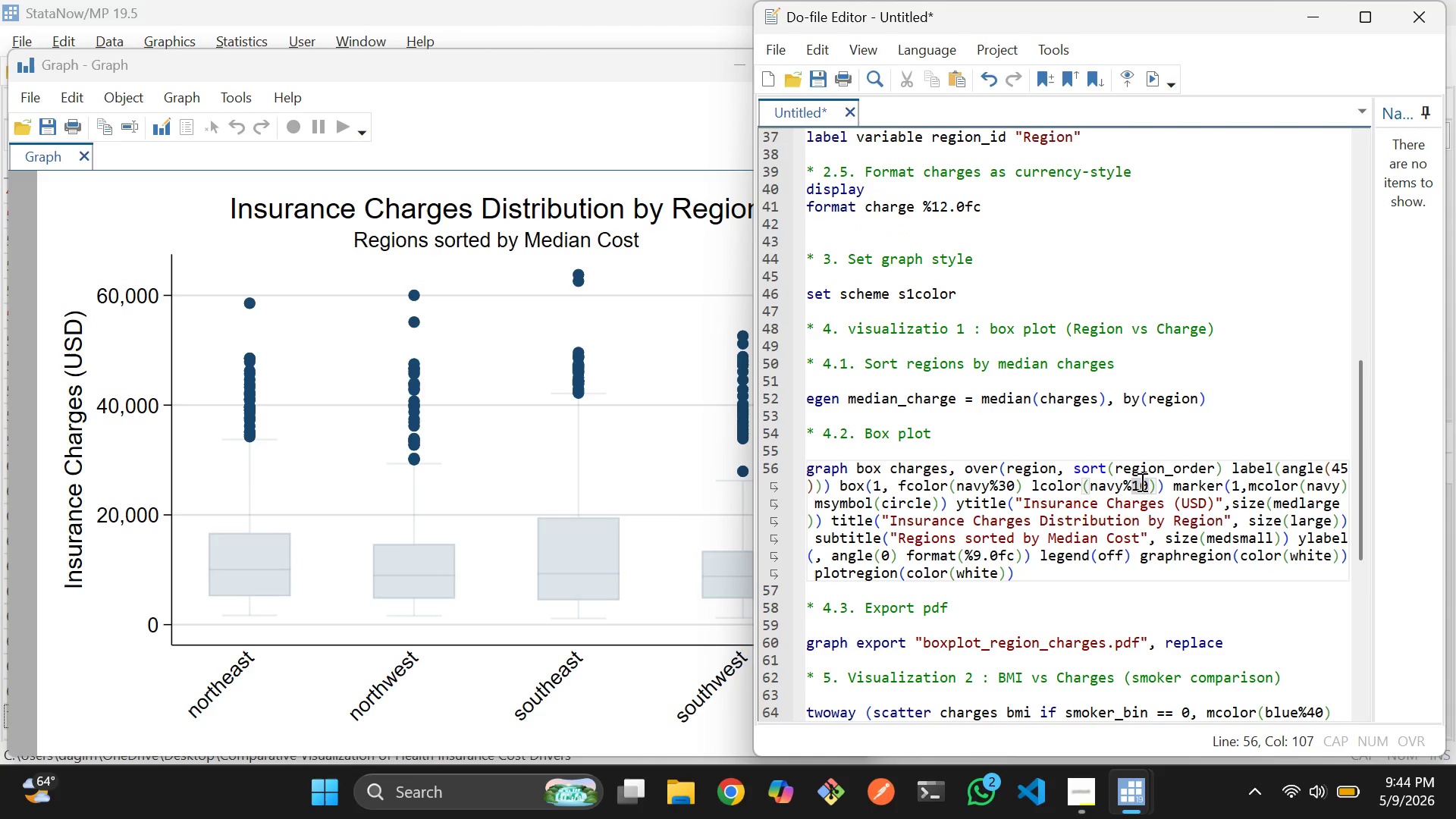 
left_click([1141, 482])
 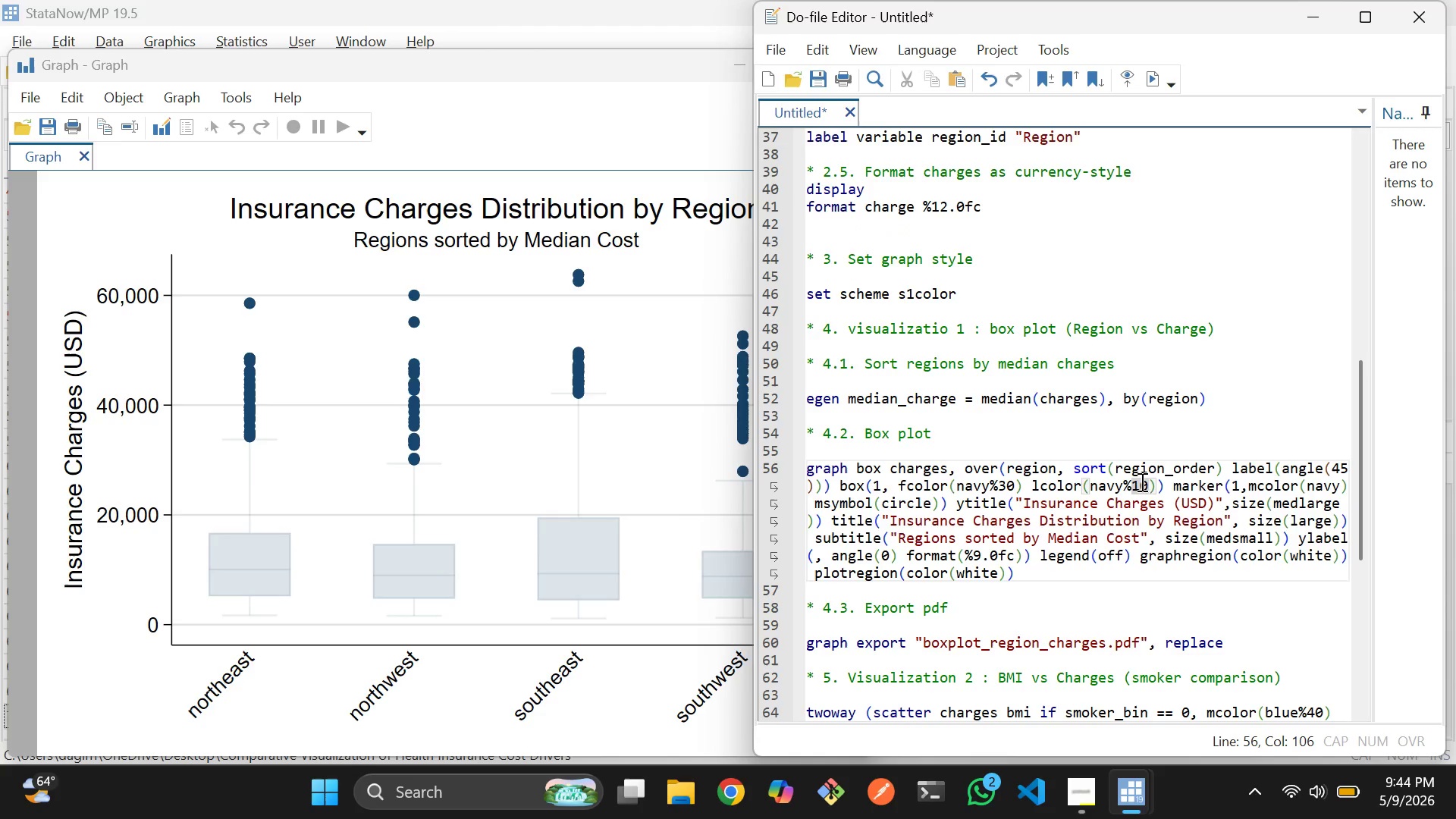 
key(Backspace)
 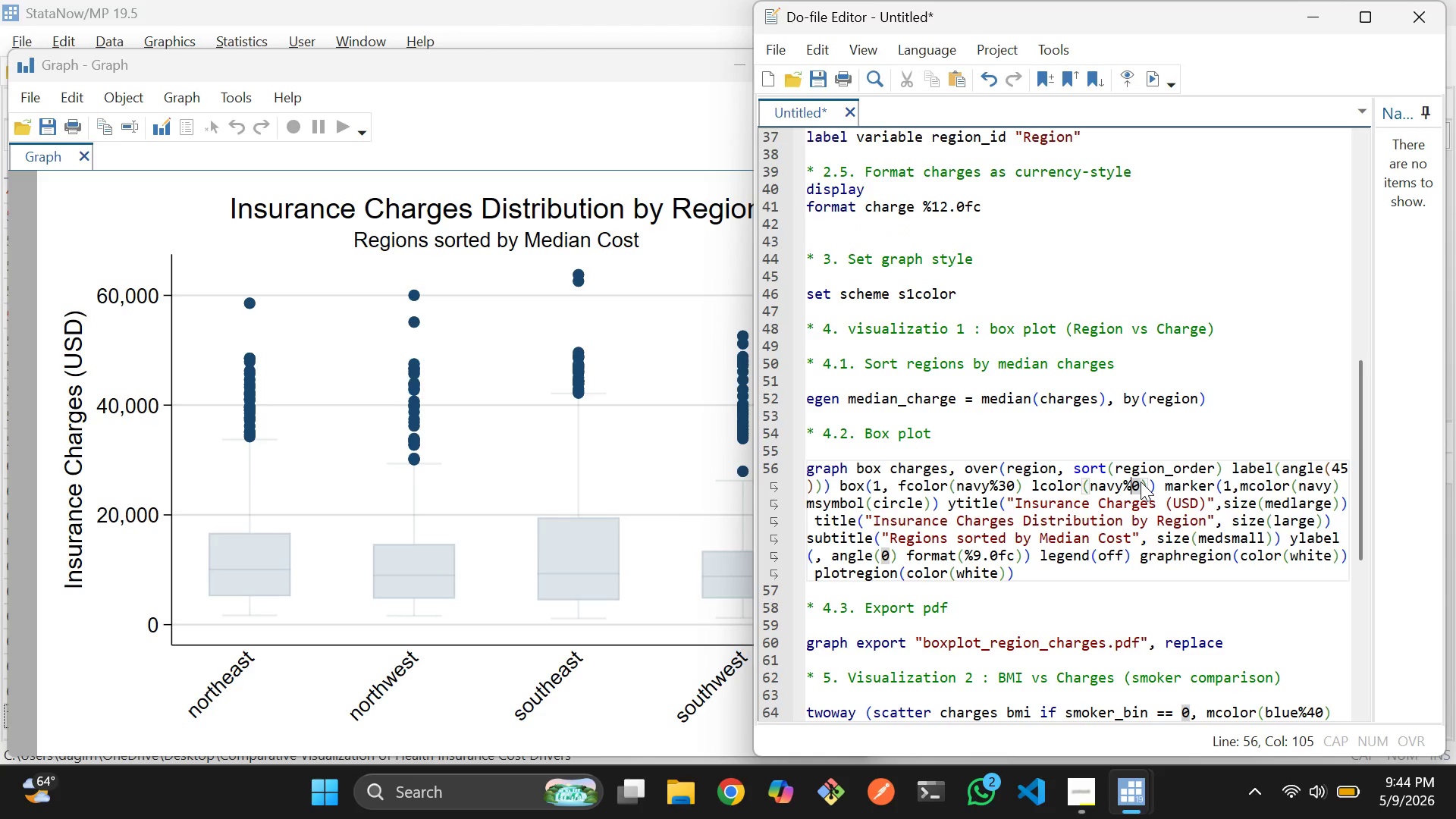 
key(6)
 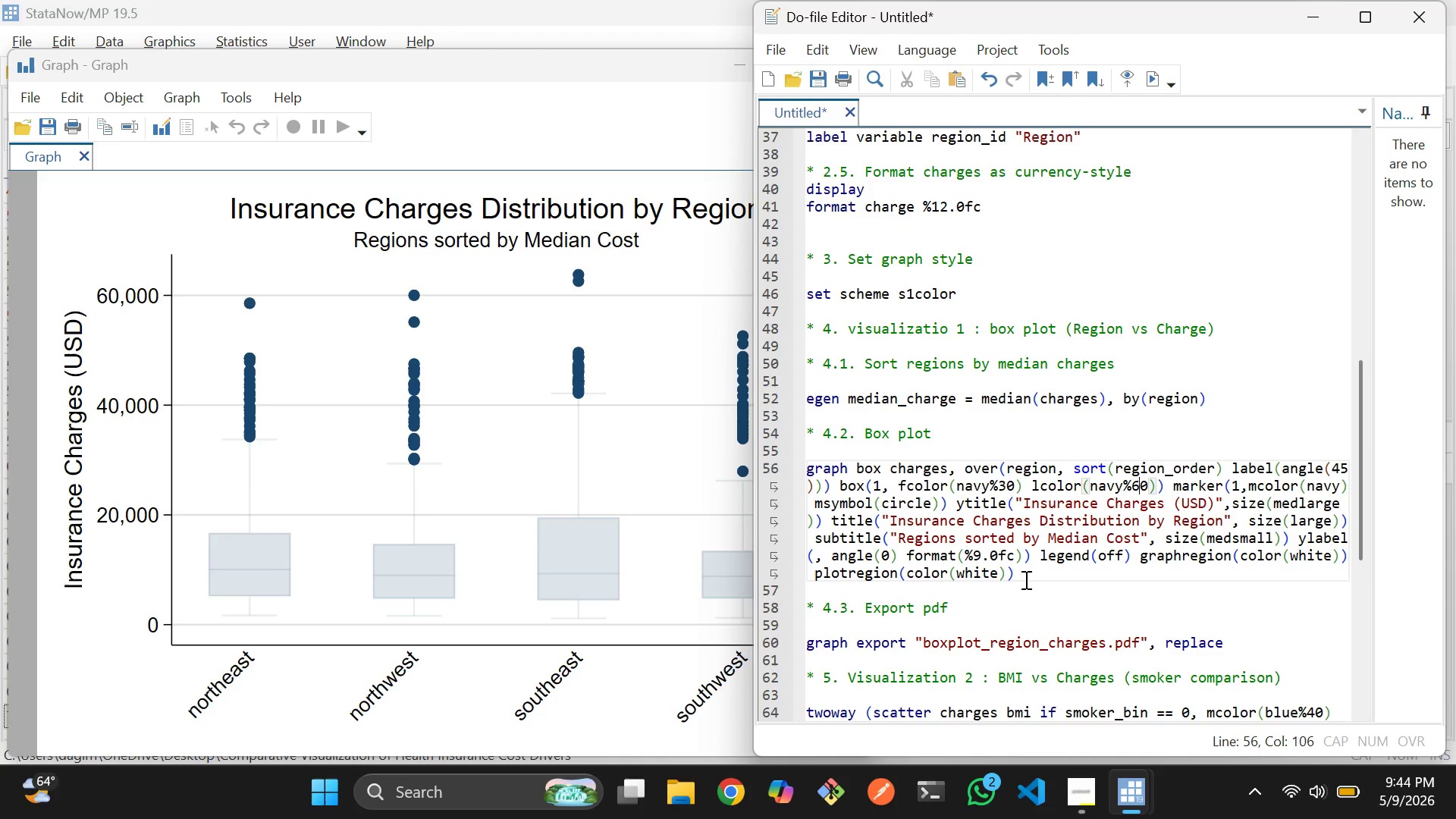 
left_click_drag(start_coordinate=[1024, 579], to_coordinate=[804, 468])
 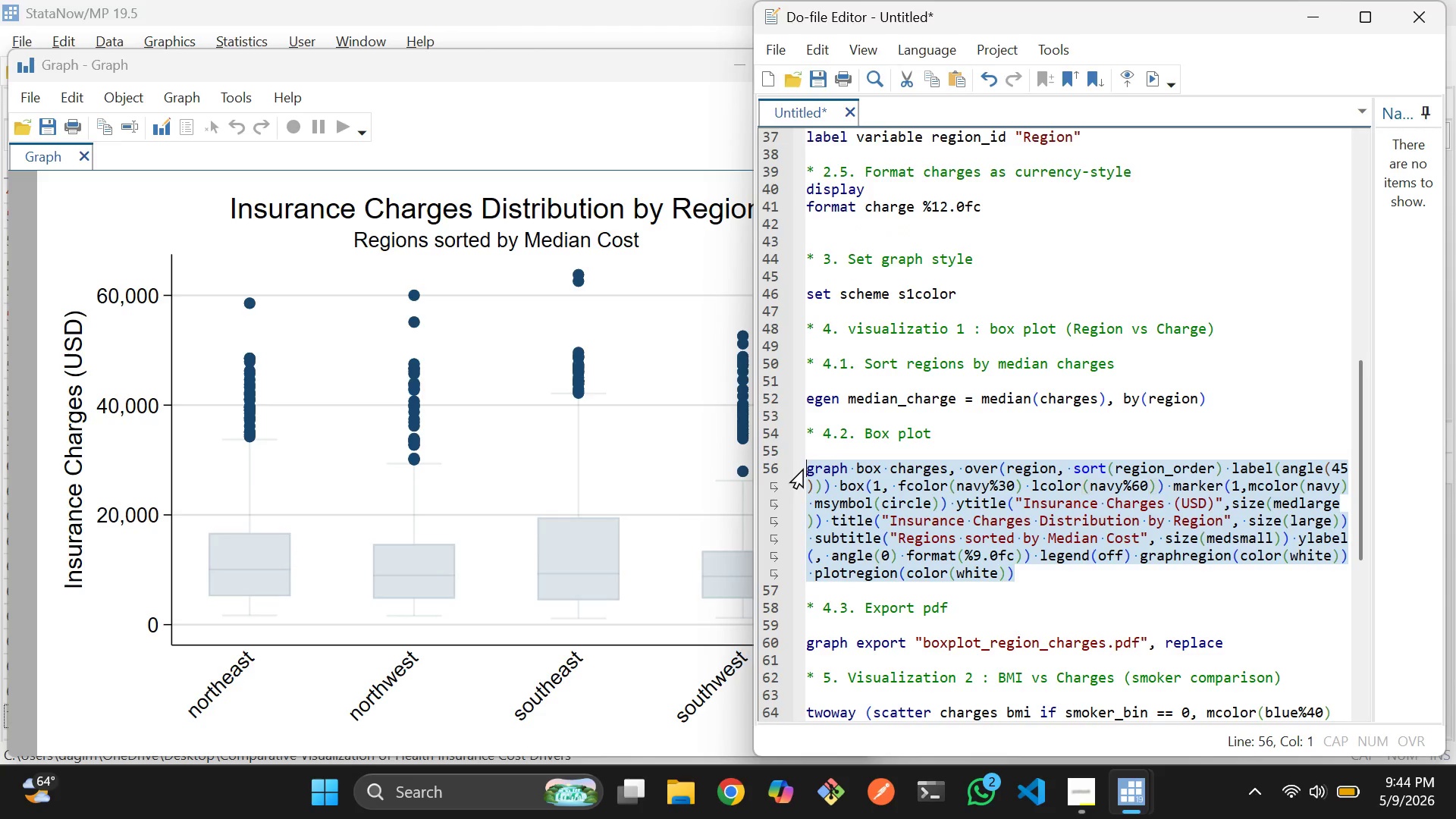 
key(Control+D)
 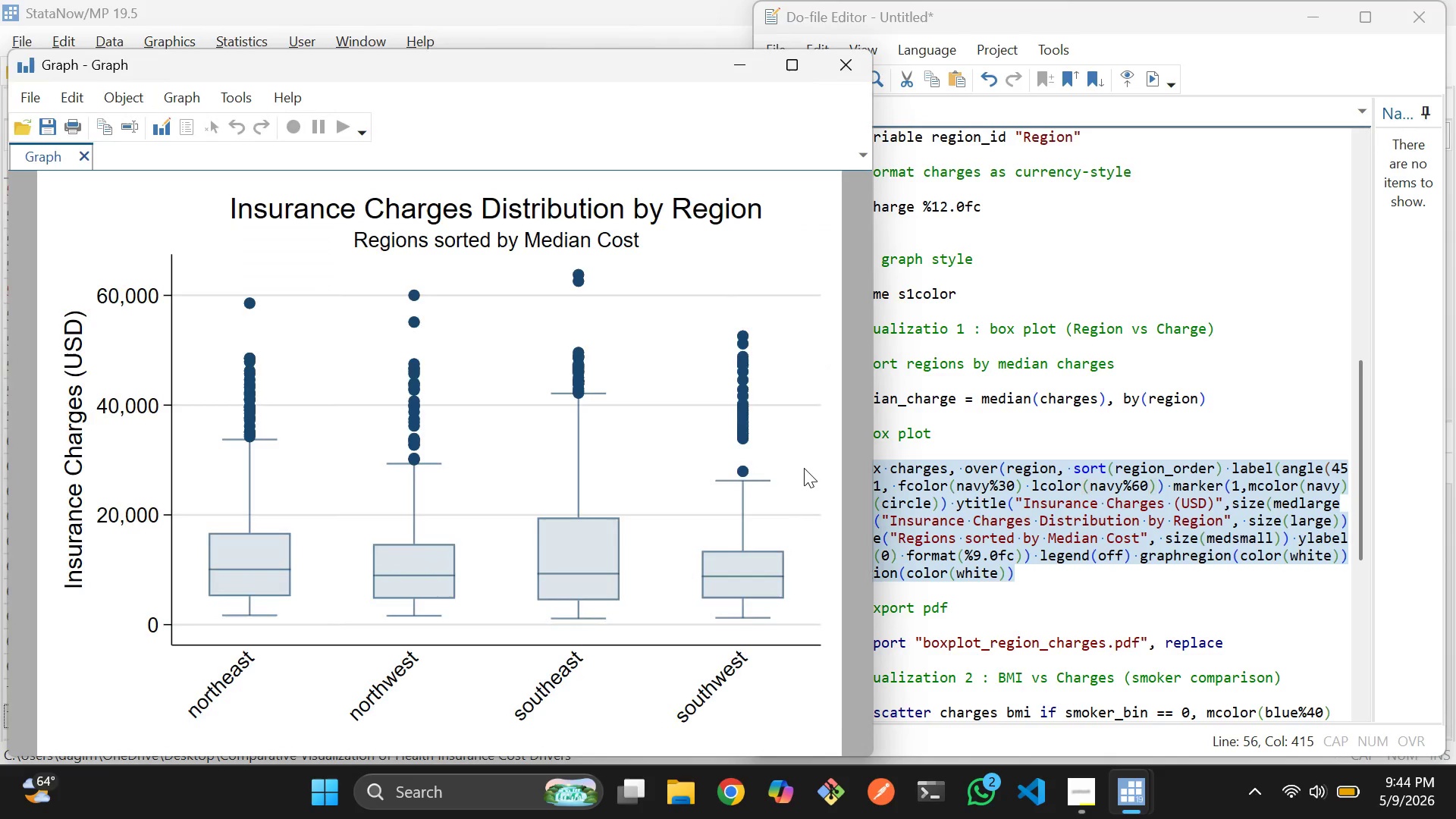 
wait(8.42)
 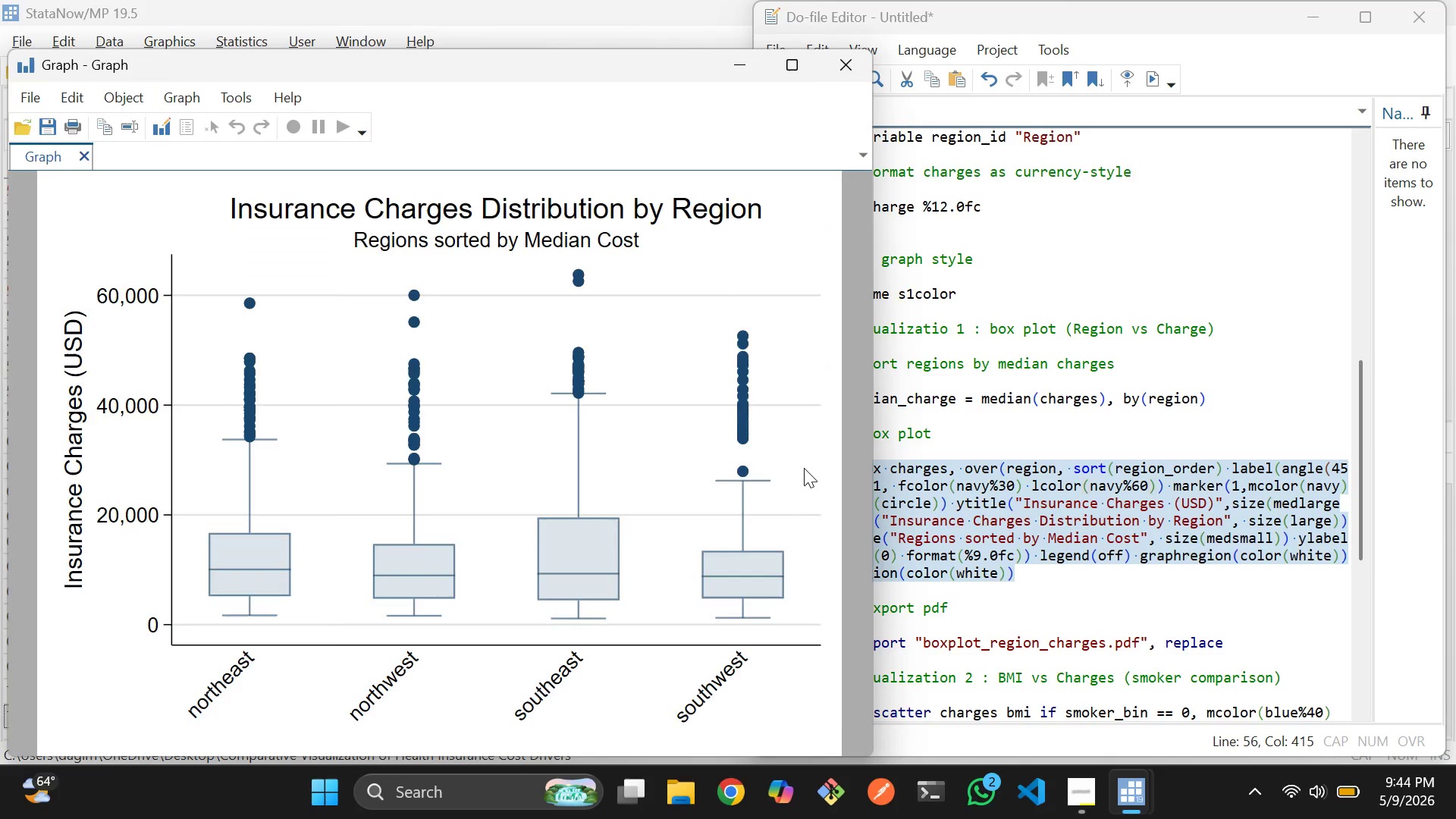 
left_click([1022, 488])
 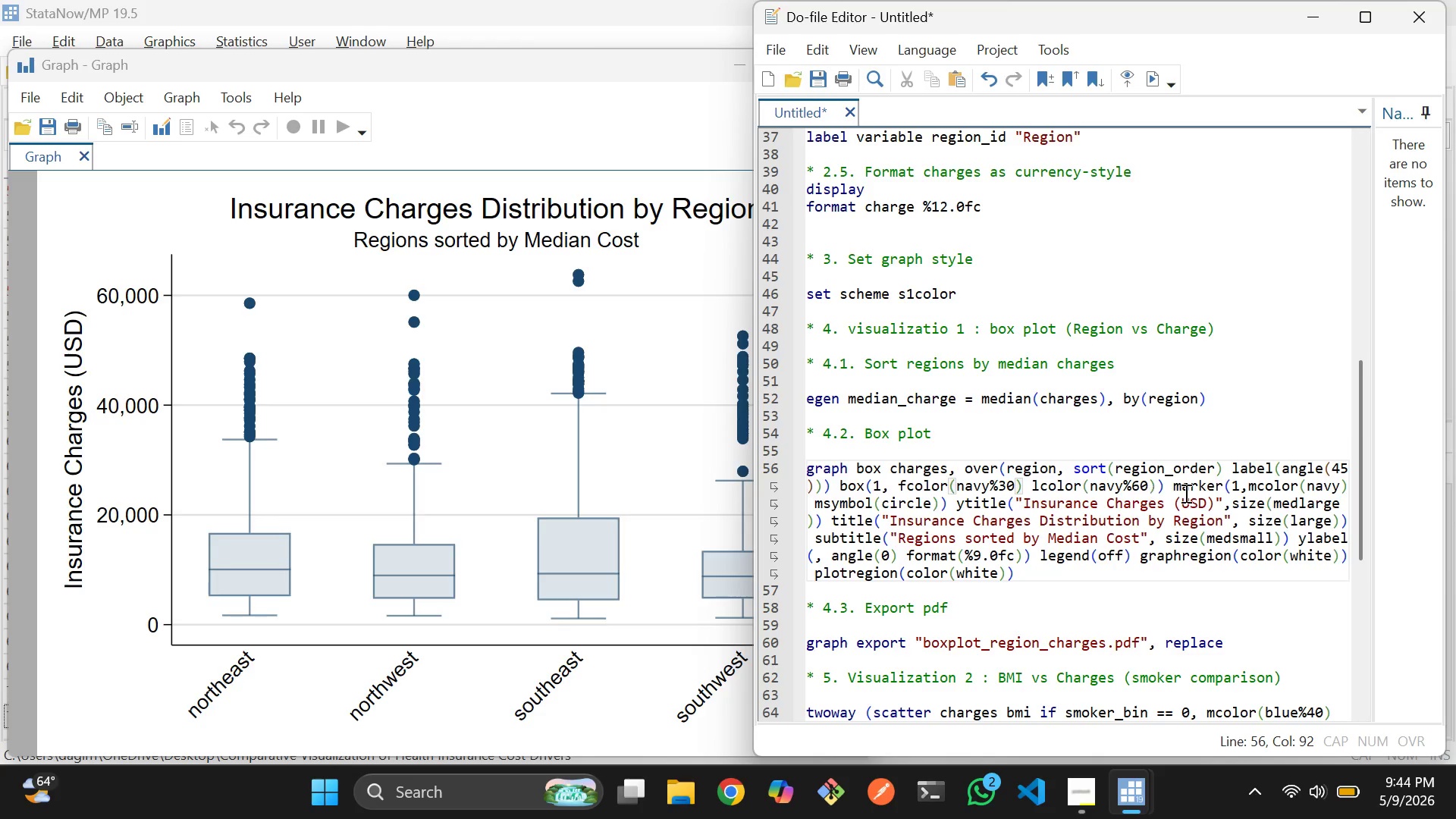 
wait(6.8)
 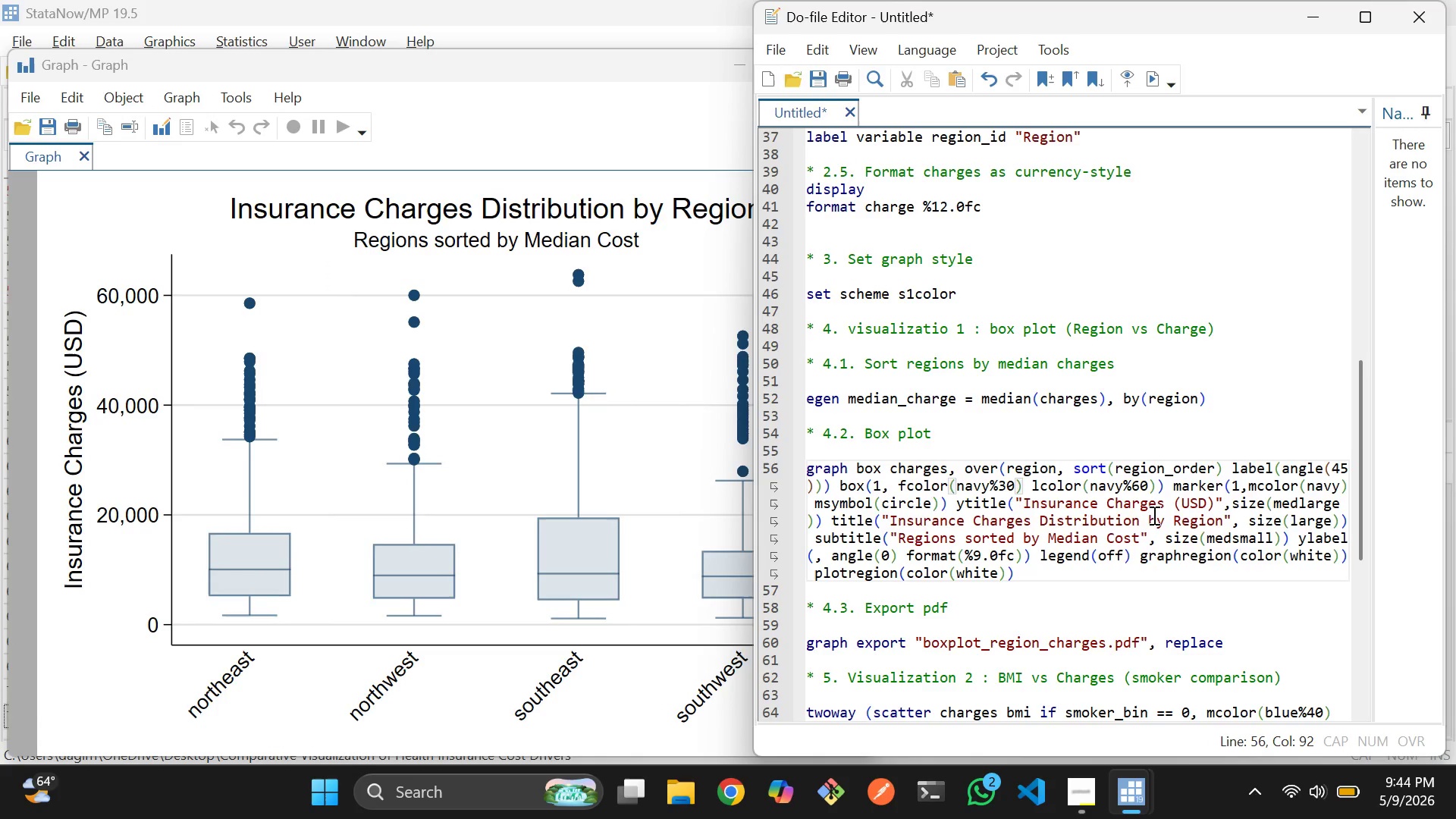 
left_click([1329, 479])
 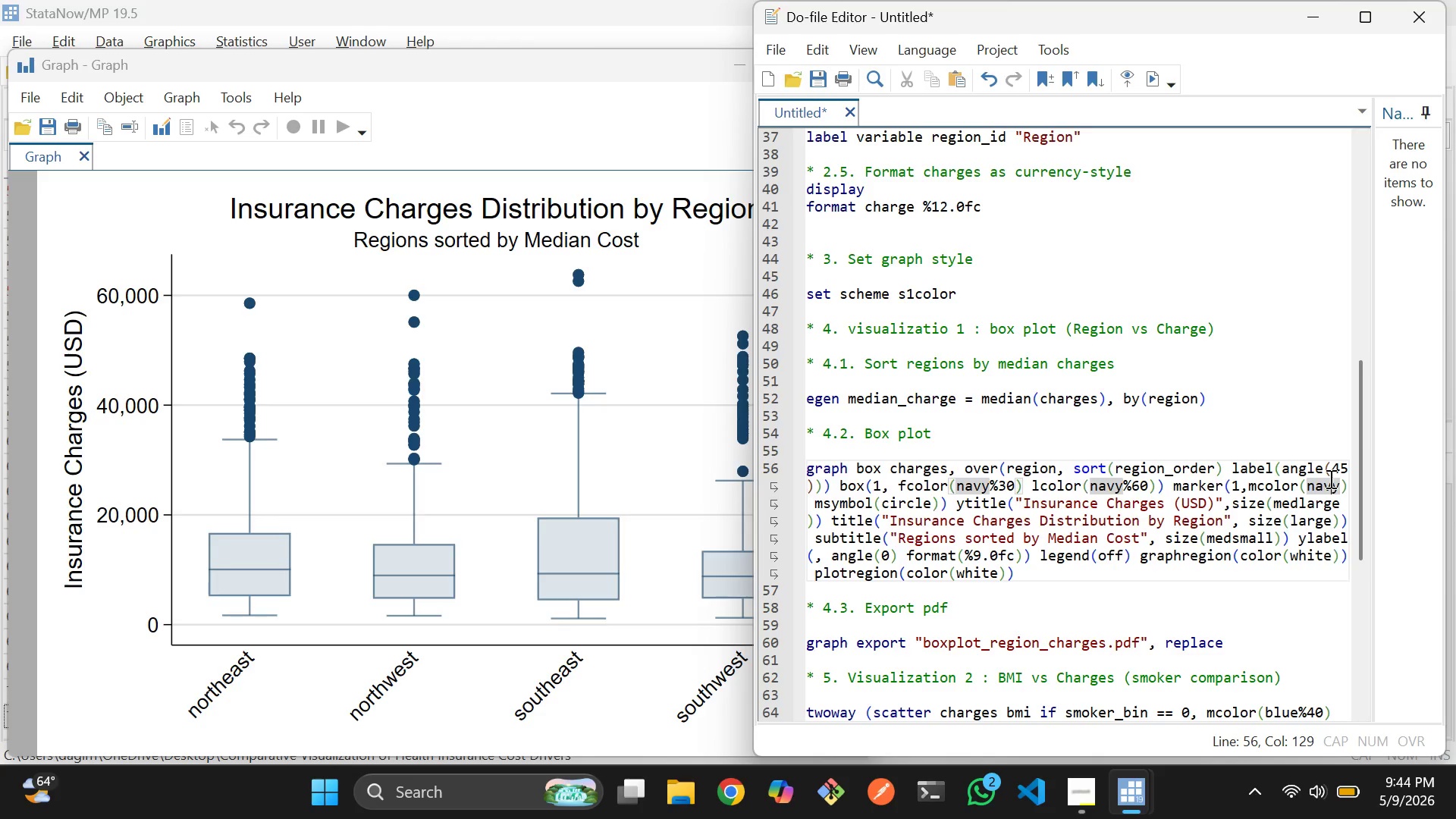 
key(ArrowRight)
 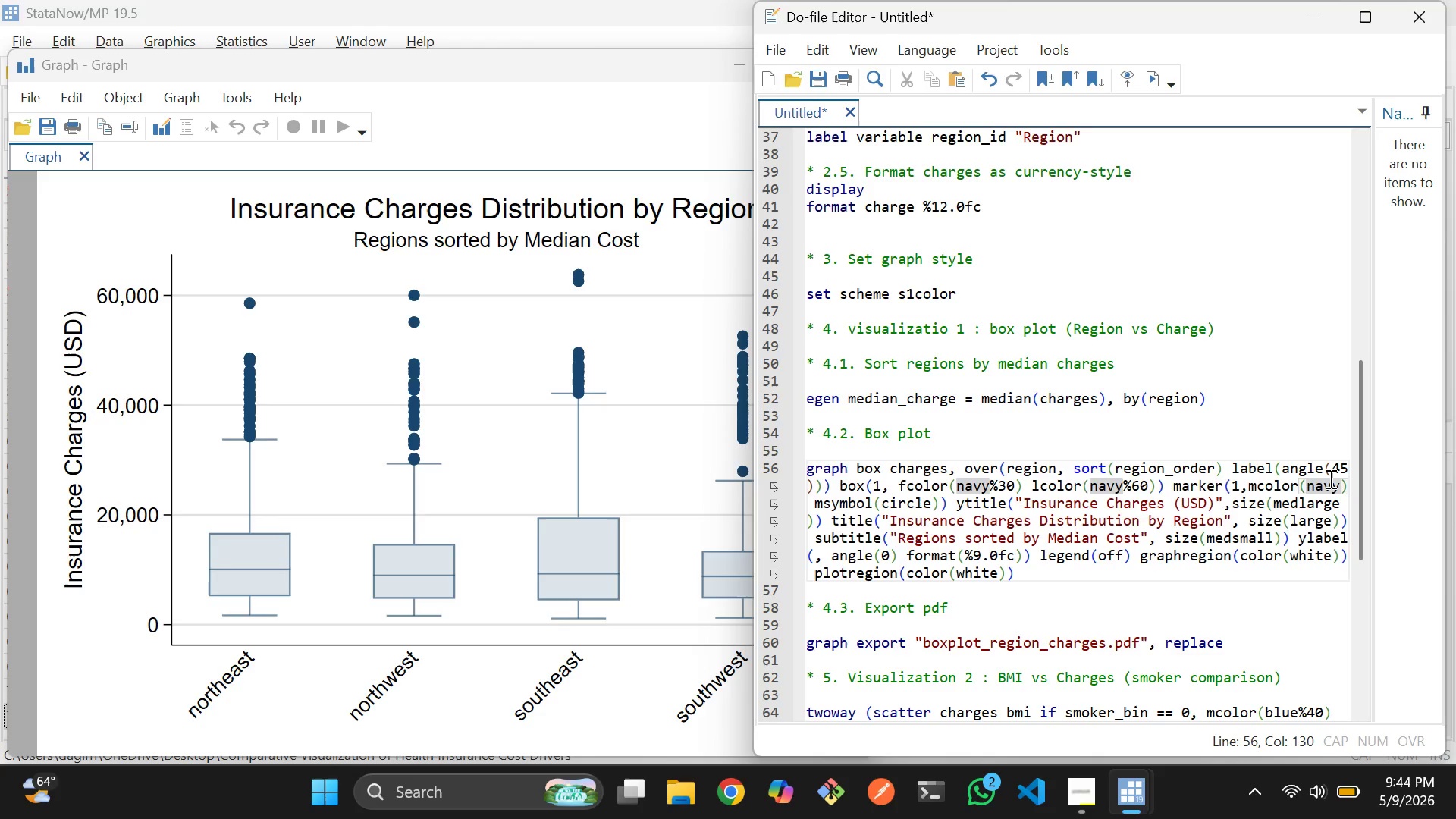 
hold_key(key=ShiftLeft, duration=0.92)
 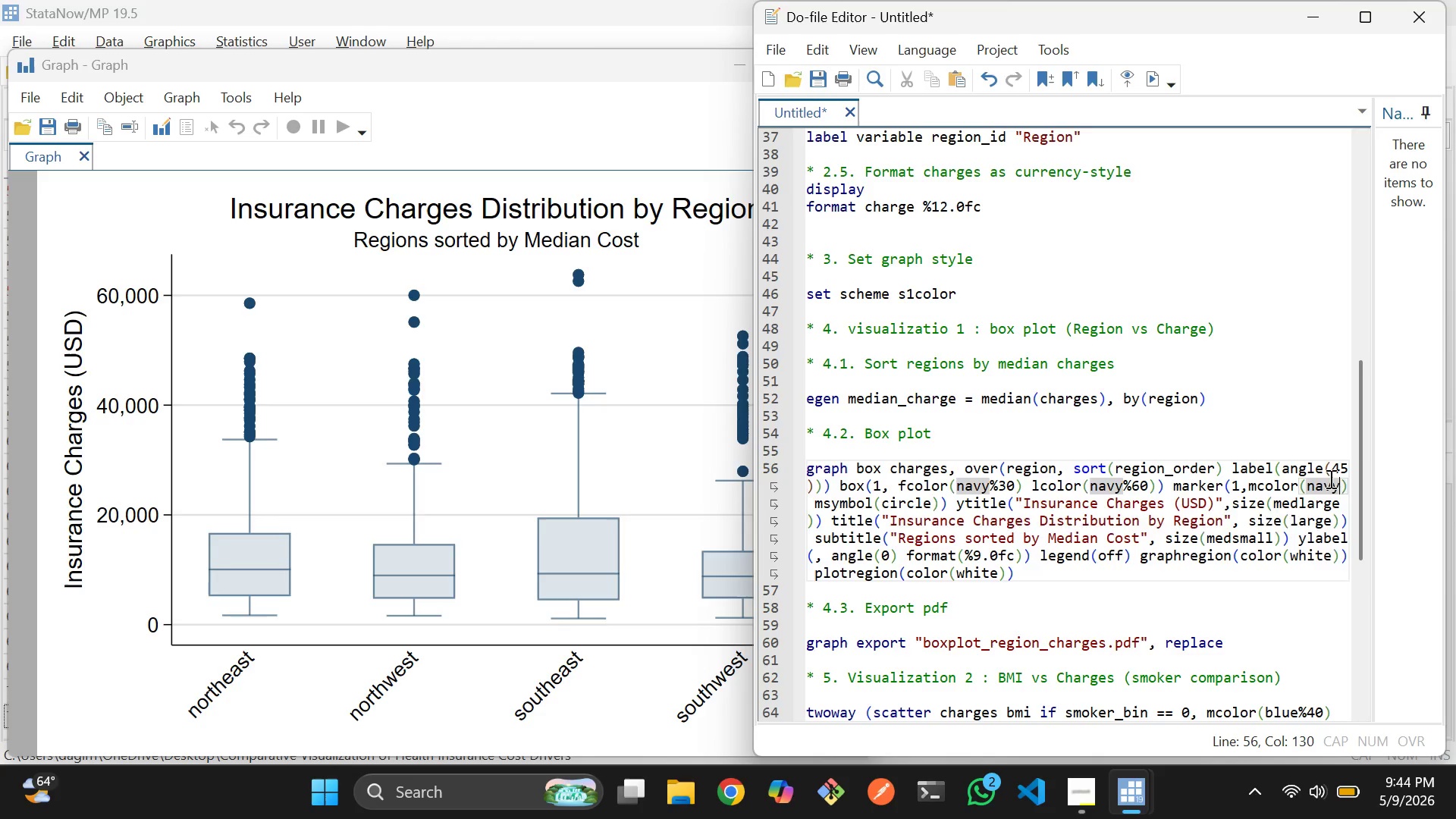 
key(Backspace)
key(Backspace)
key(Backspace)
key(Backspace)
type(black%50)
 